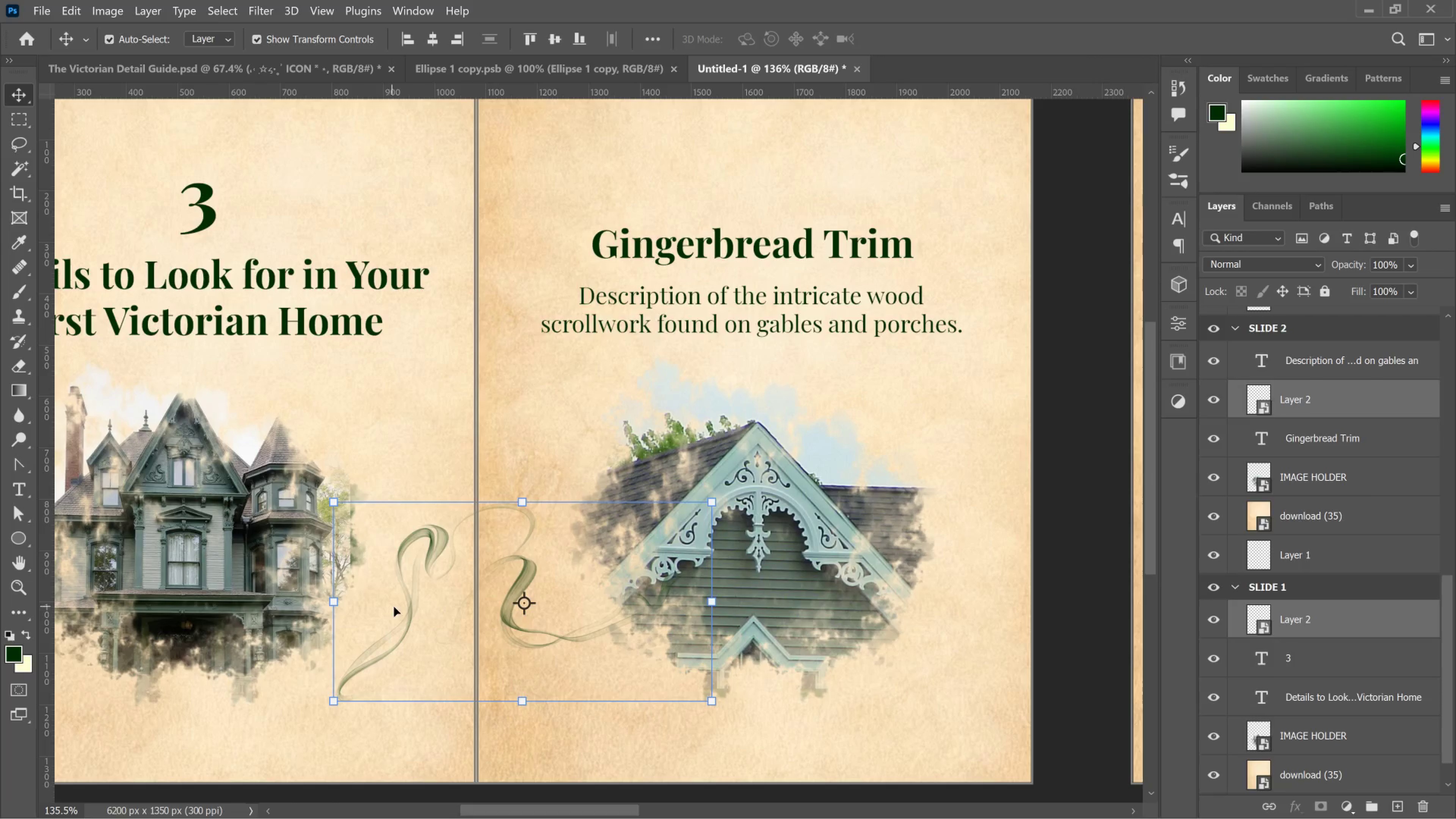 
wait(6.42)
 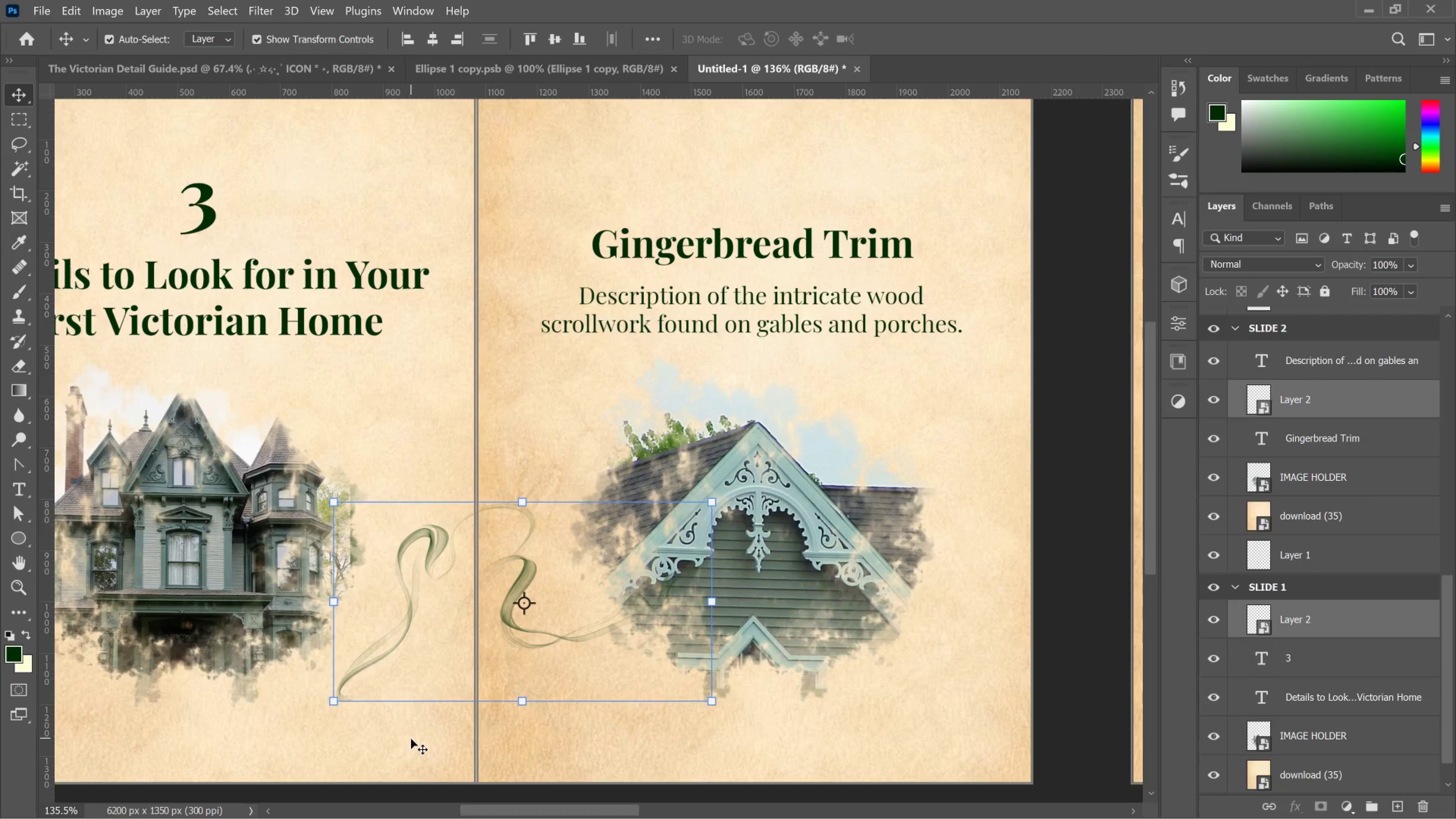 
left_click_drag(start_coordinate=[403, 603], to_coordinate=[397, 601])
 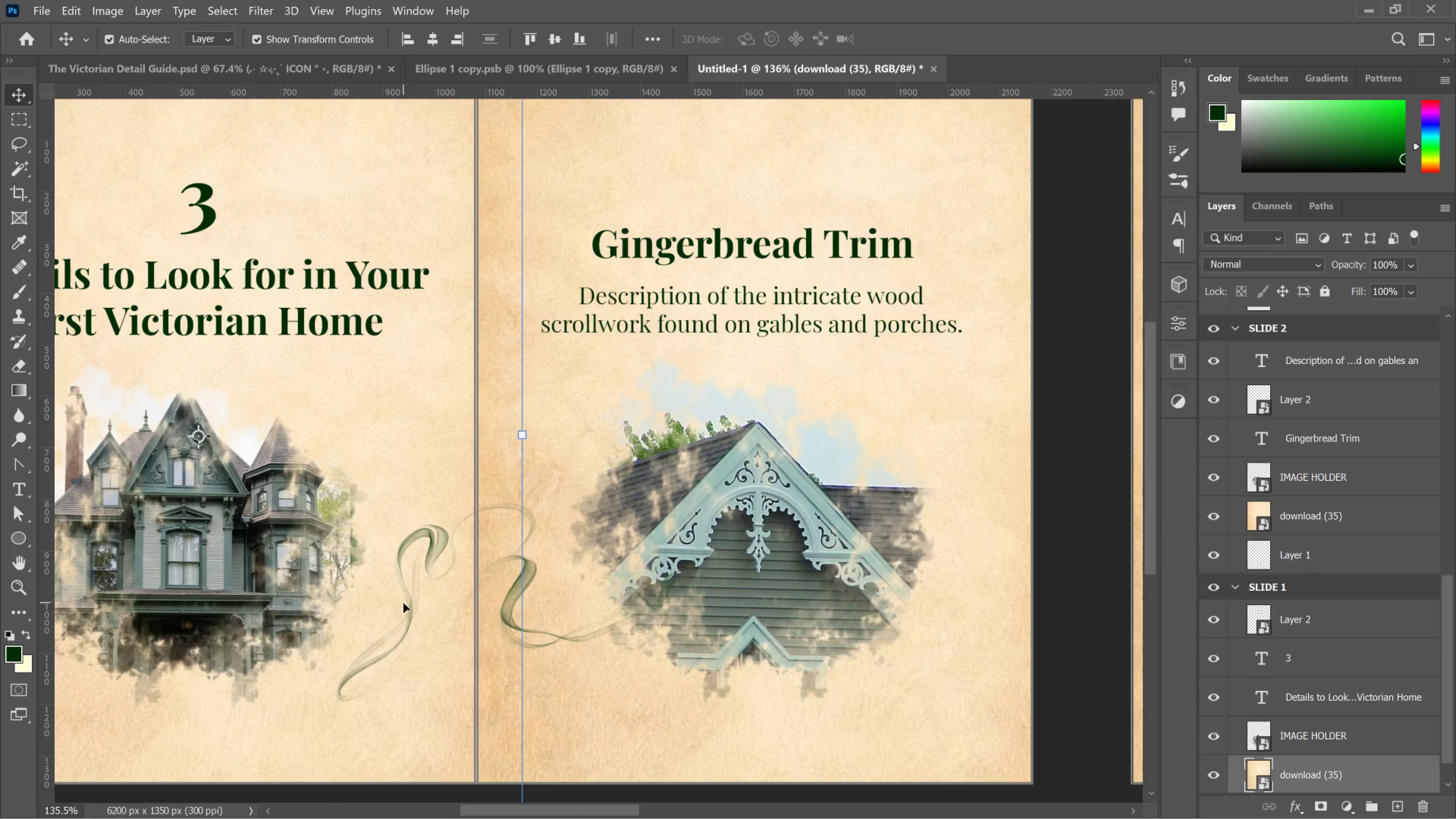 
key(Control+Z)
 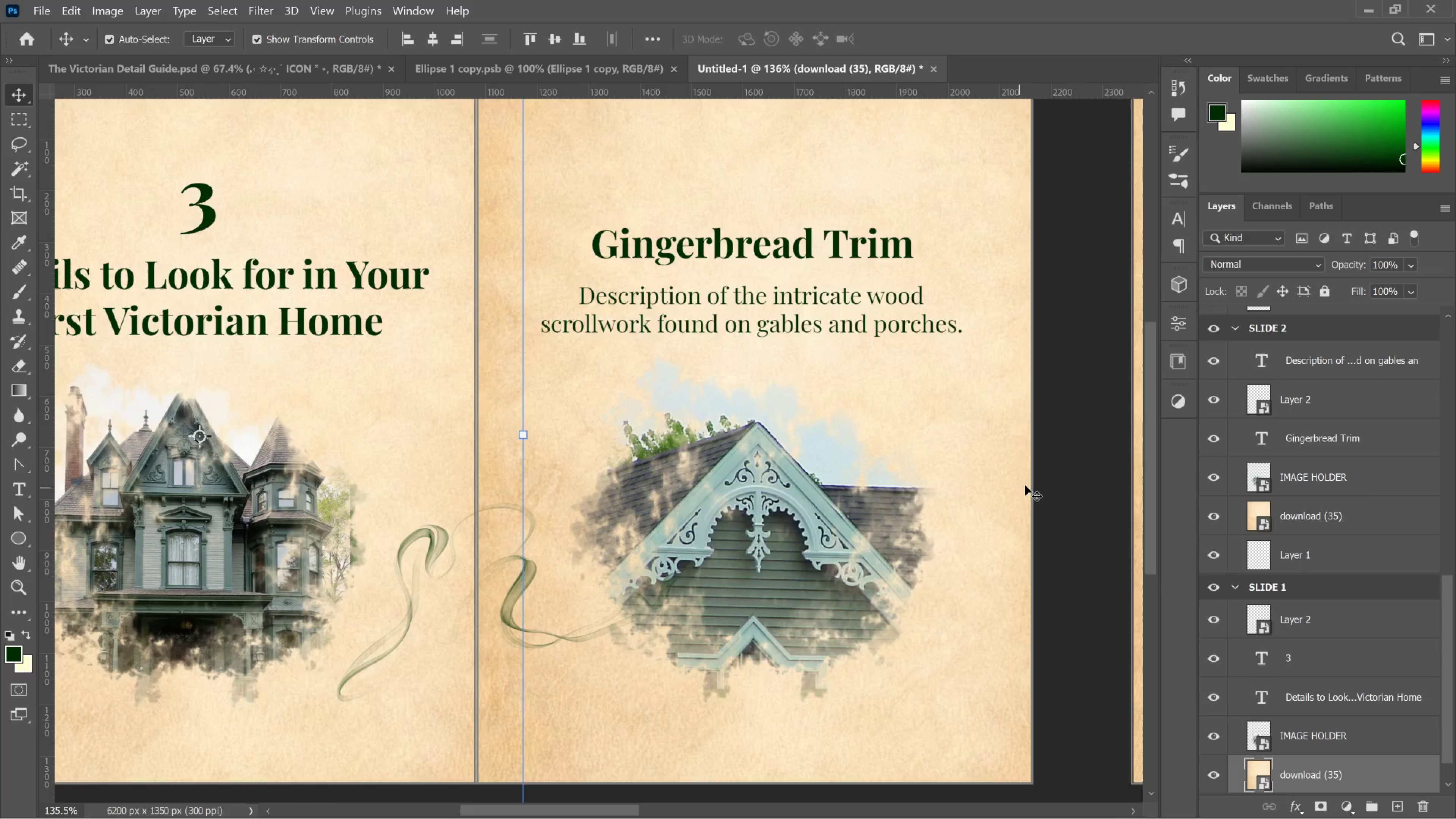 
key(Control+Z)
 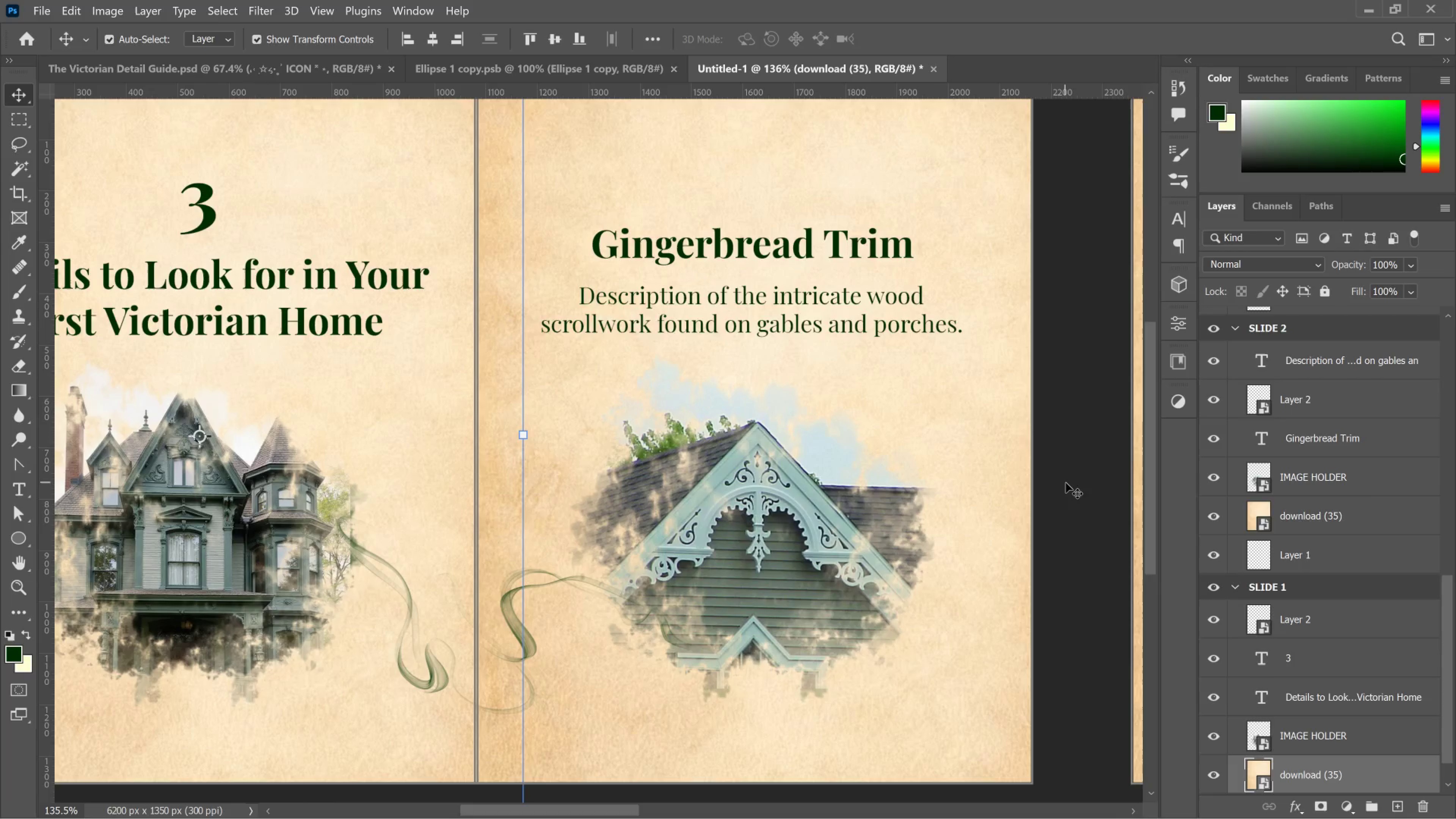 
hold_key(key=ControlLeft, duration=0.34)
 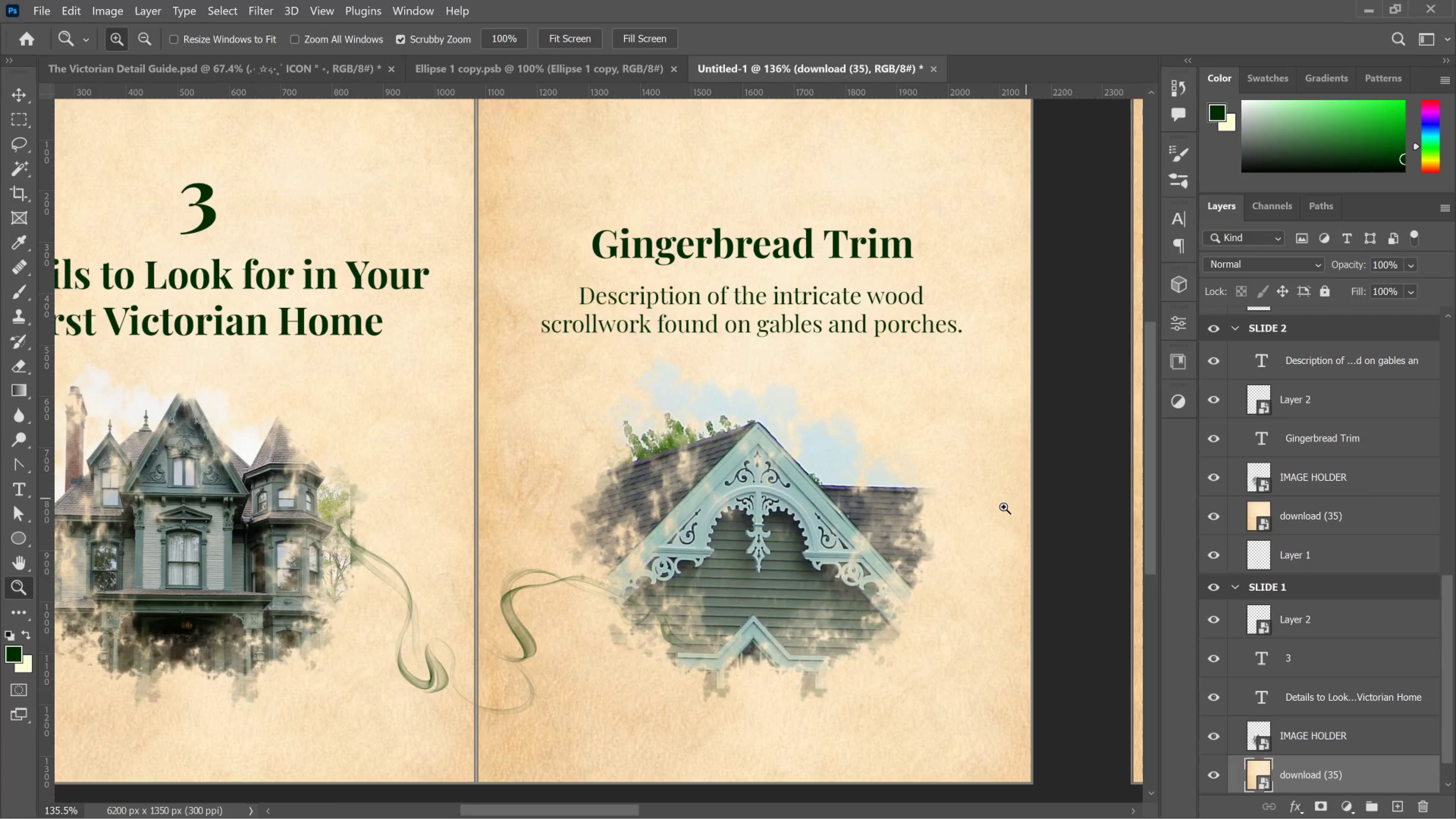 
key(Shift+Z)
 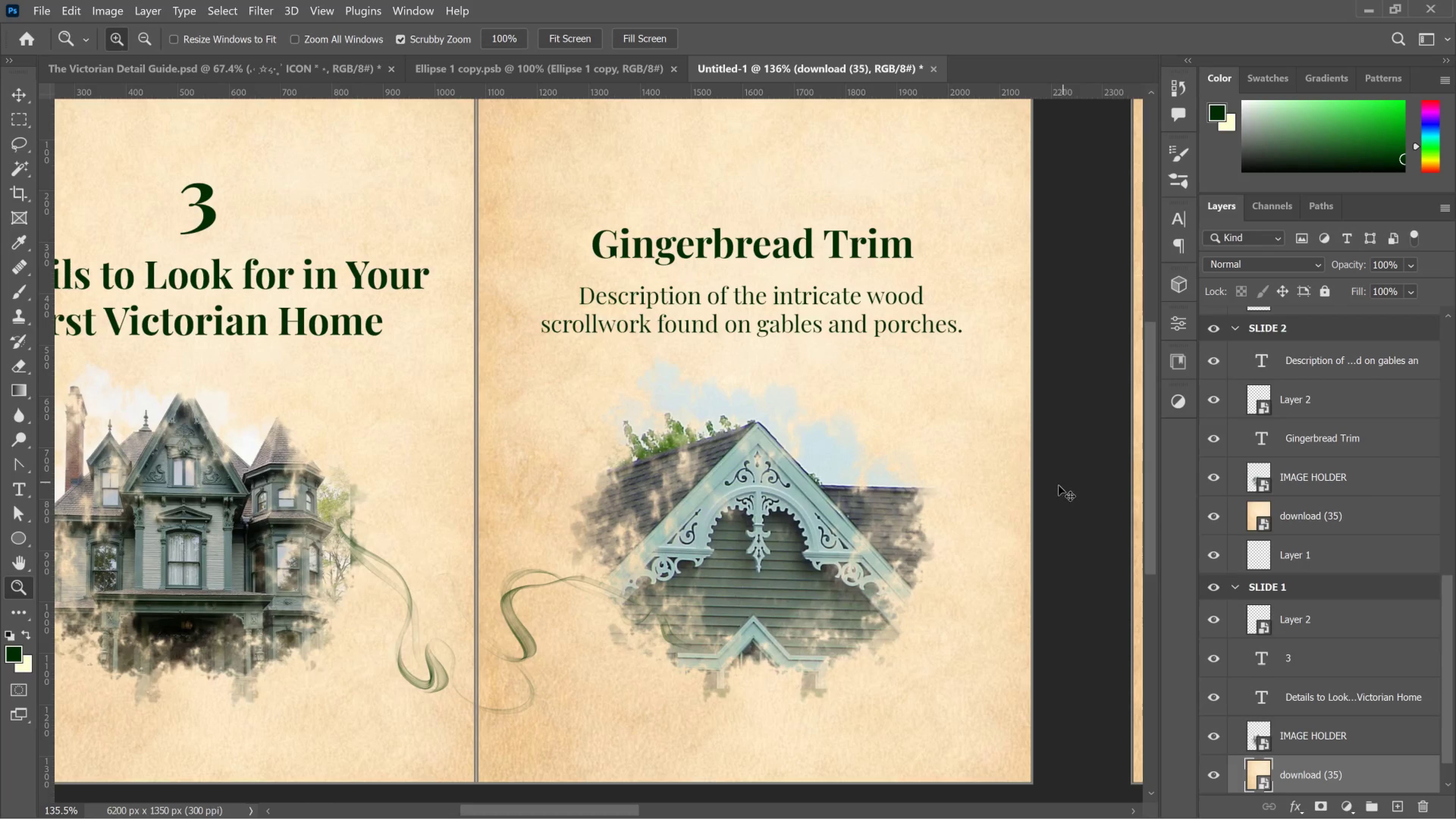 
key(Control+Shift+ControlLeft)
 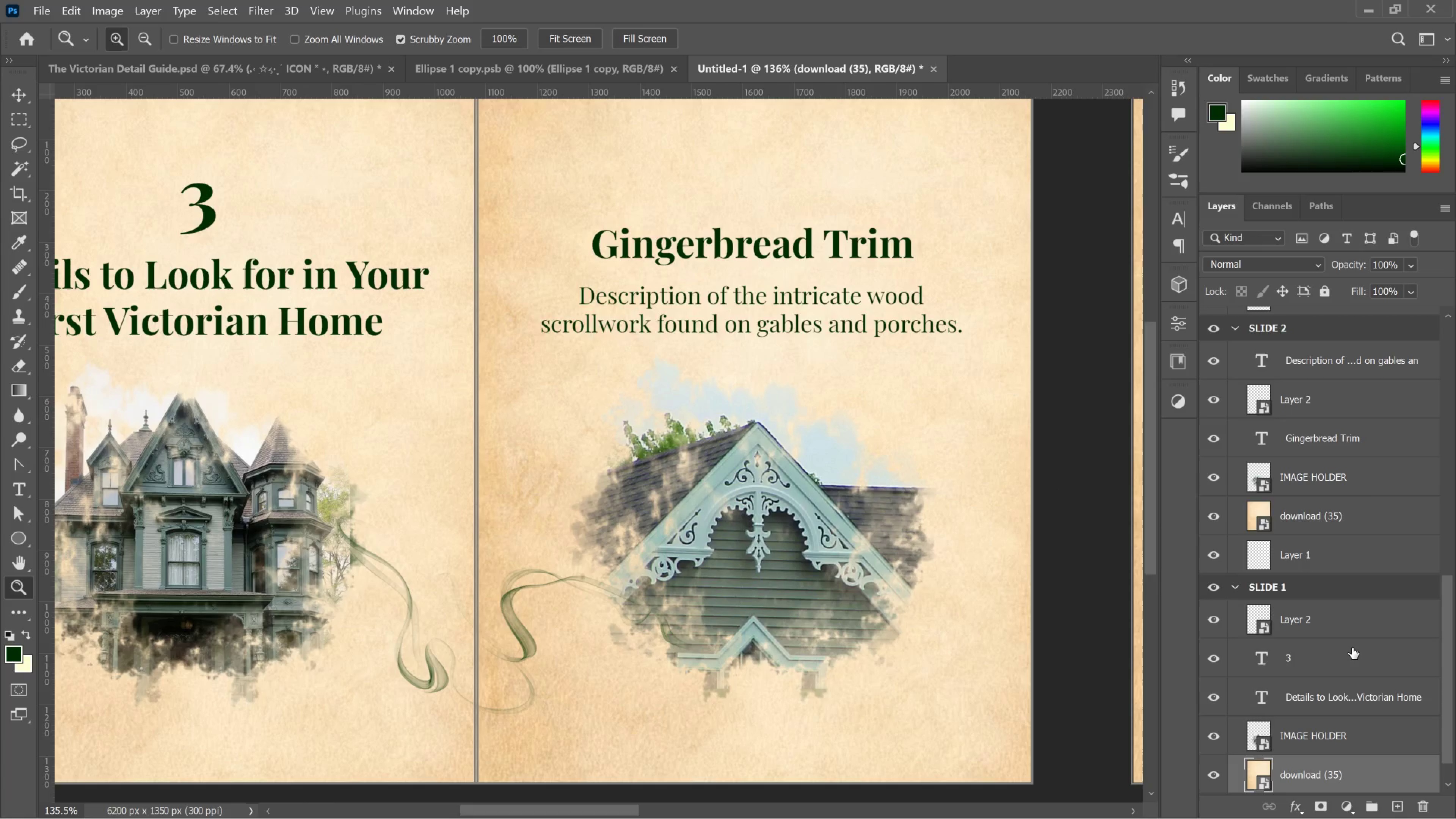 
key(Control+Shift+Z)
 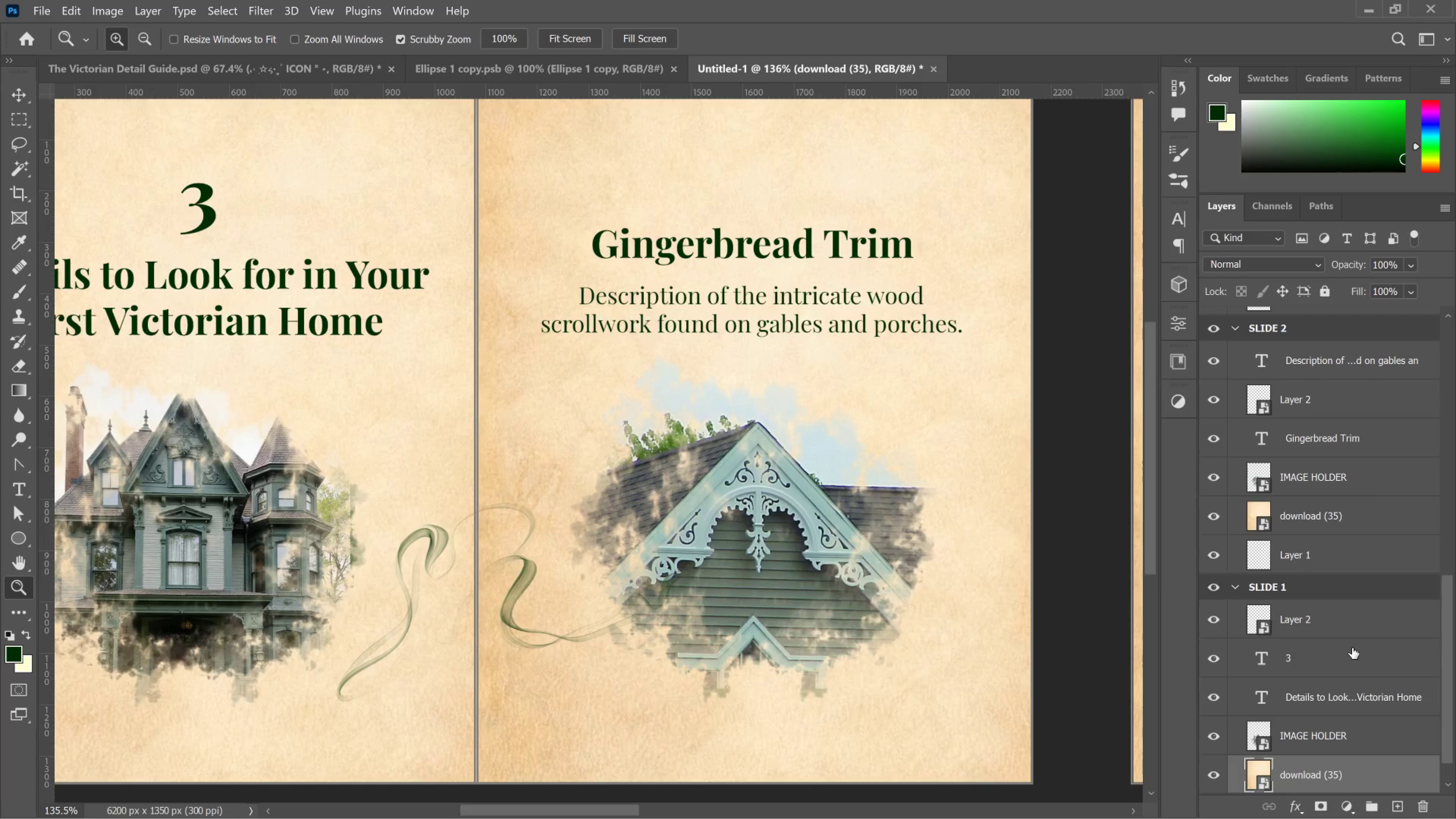 
key(Control+Shift+ControlLeft)
 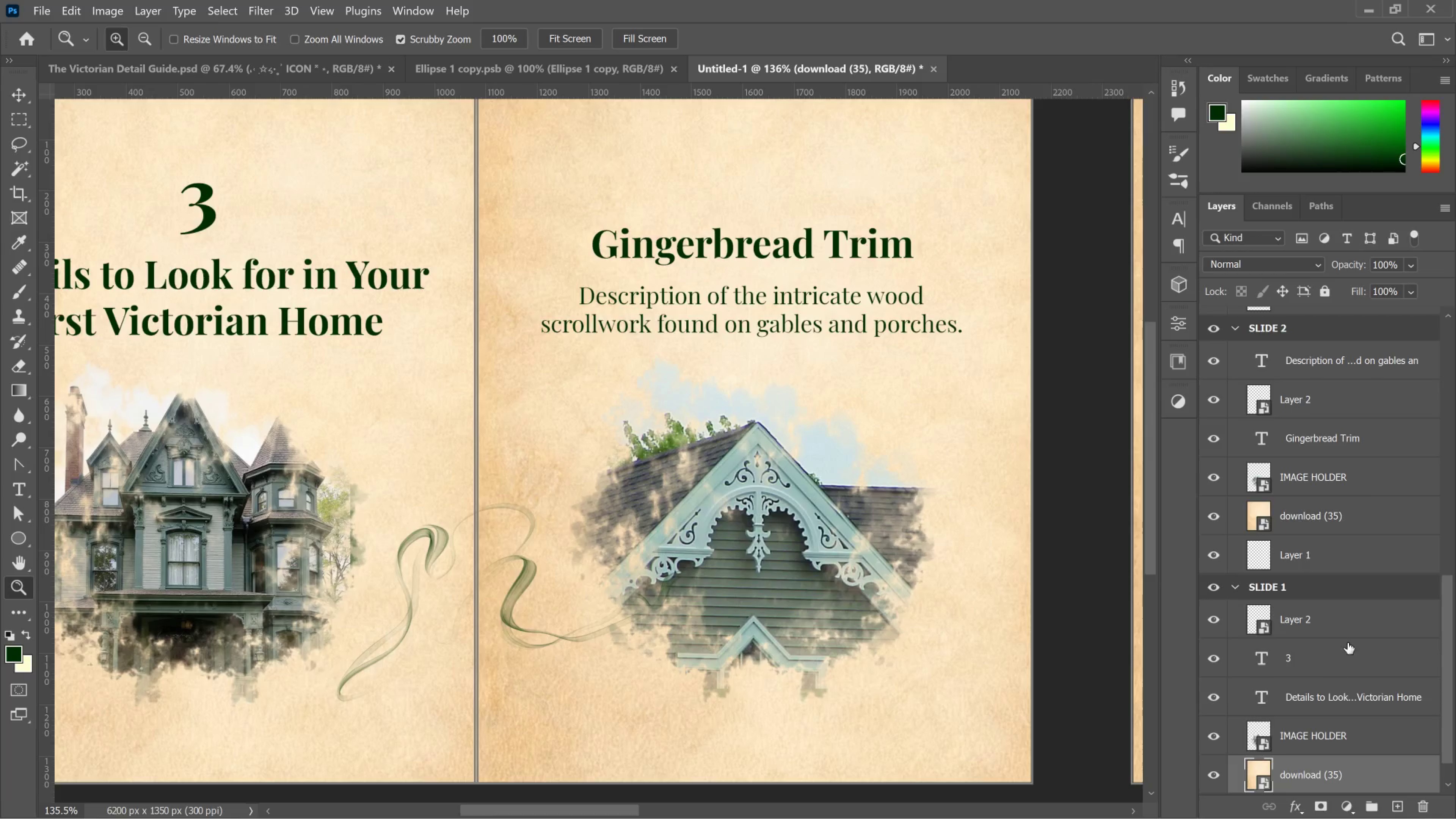 
left_click([1347, 629])
 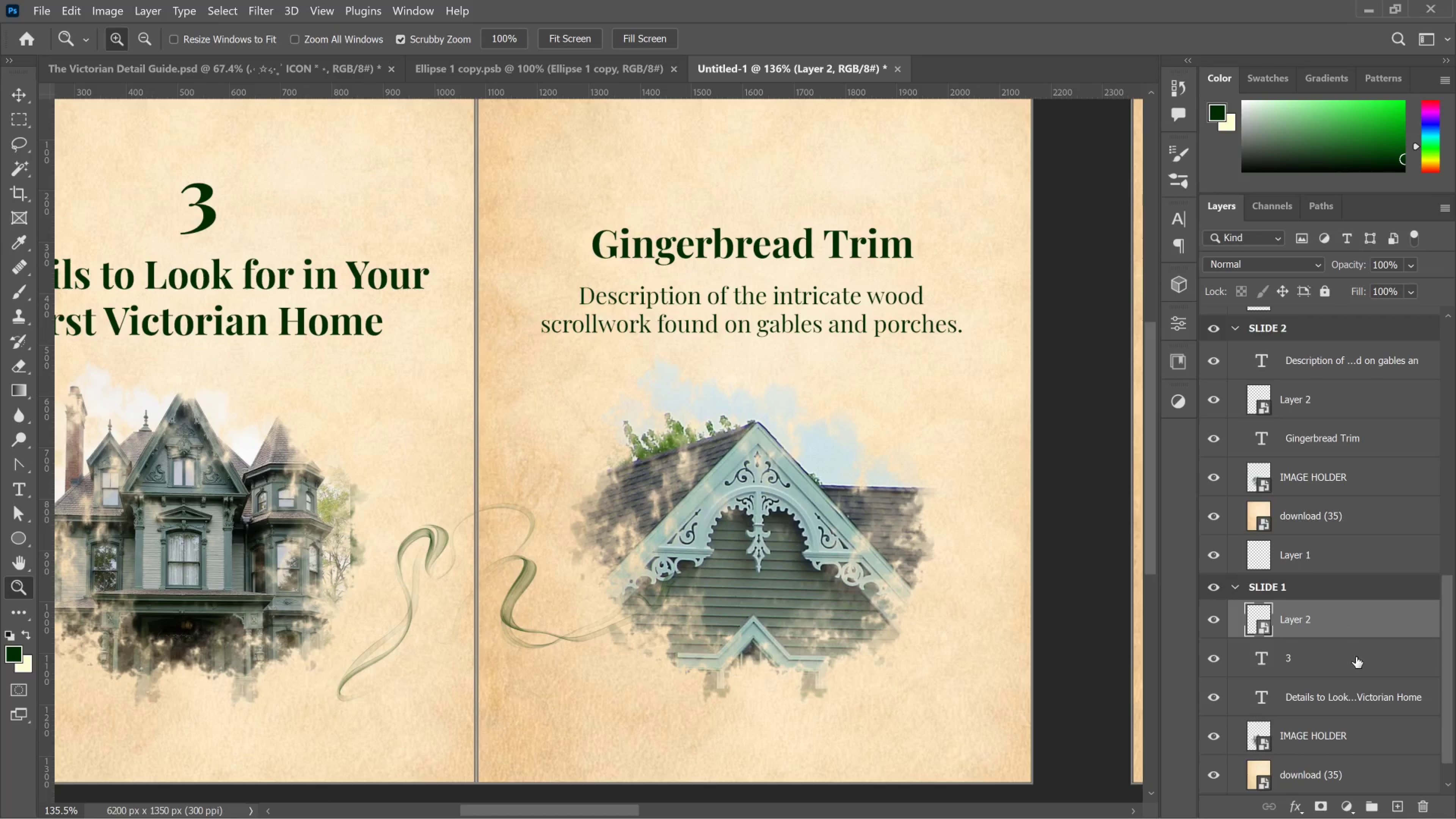 
hold_key(key=ControlLeft, duration=2.54)
left_click([1323, 408])
 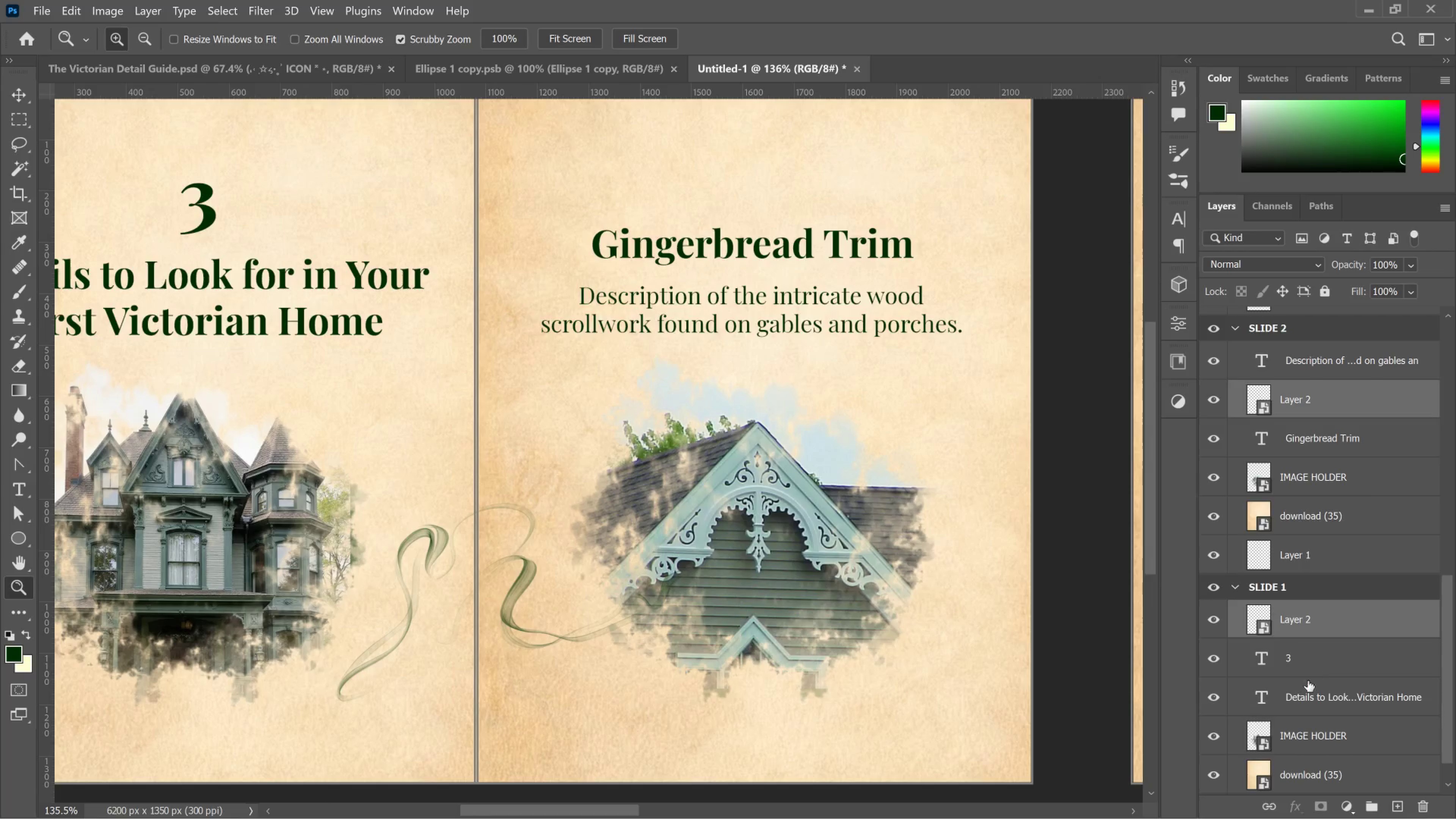 
hold_key(key=ControlLeft, duration=1.27)
 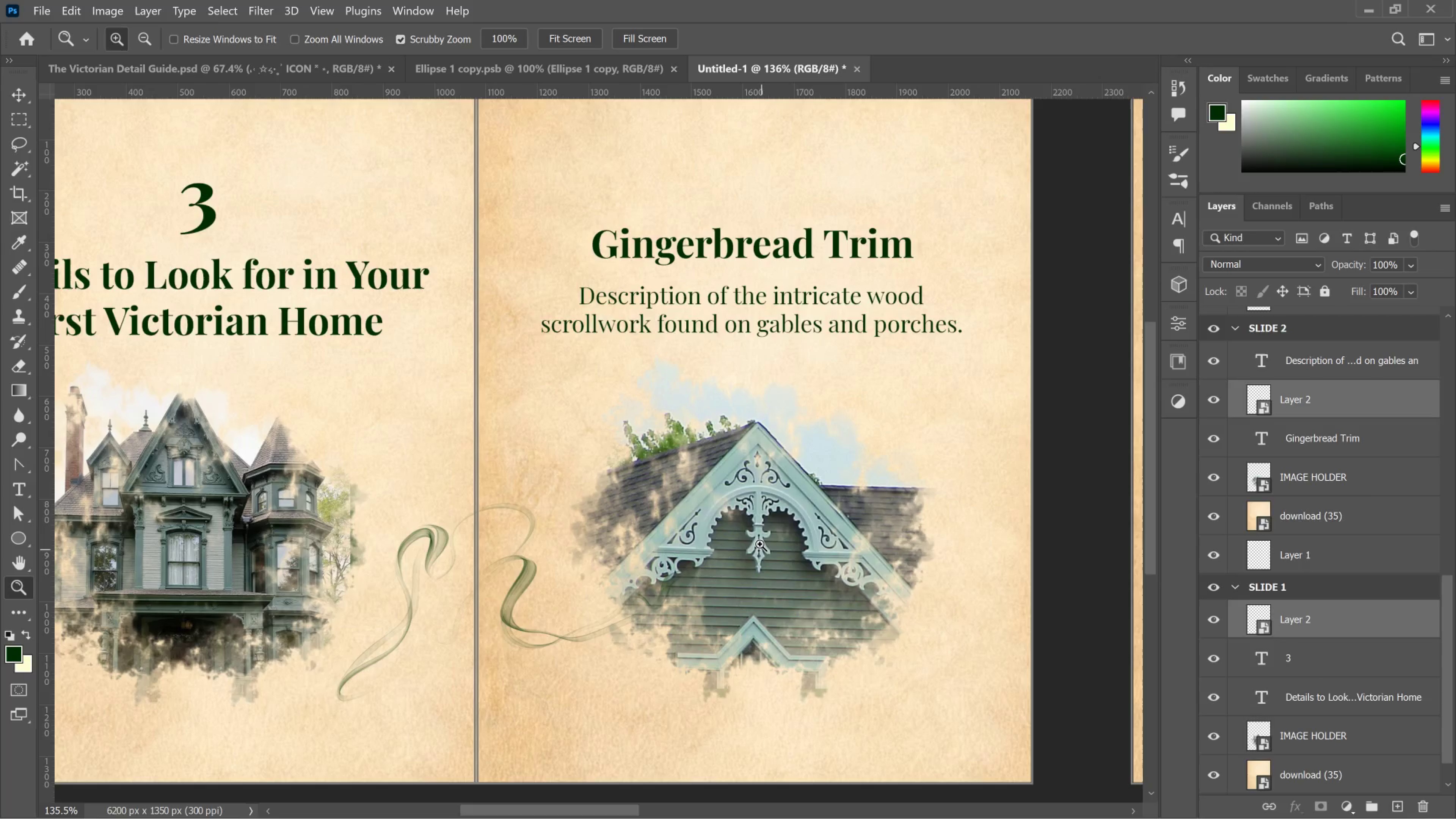 
key(V)
 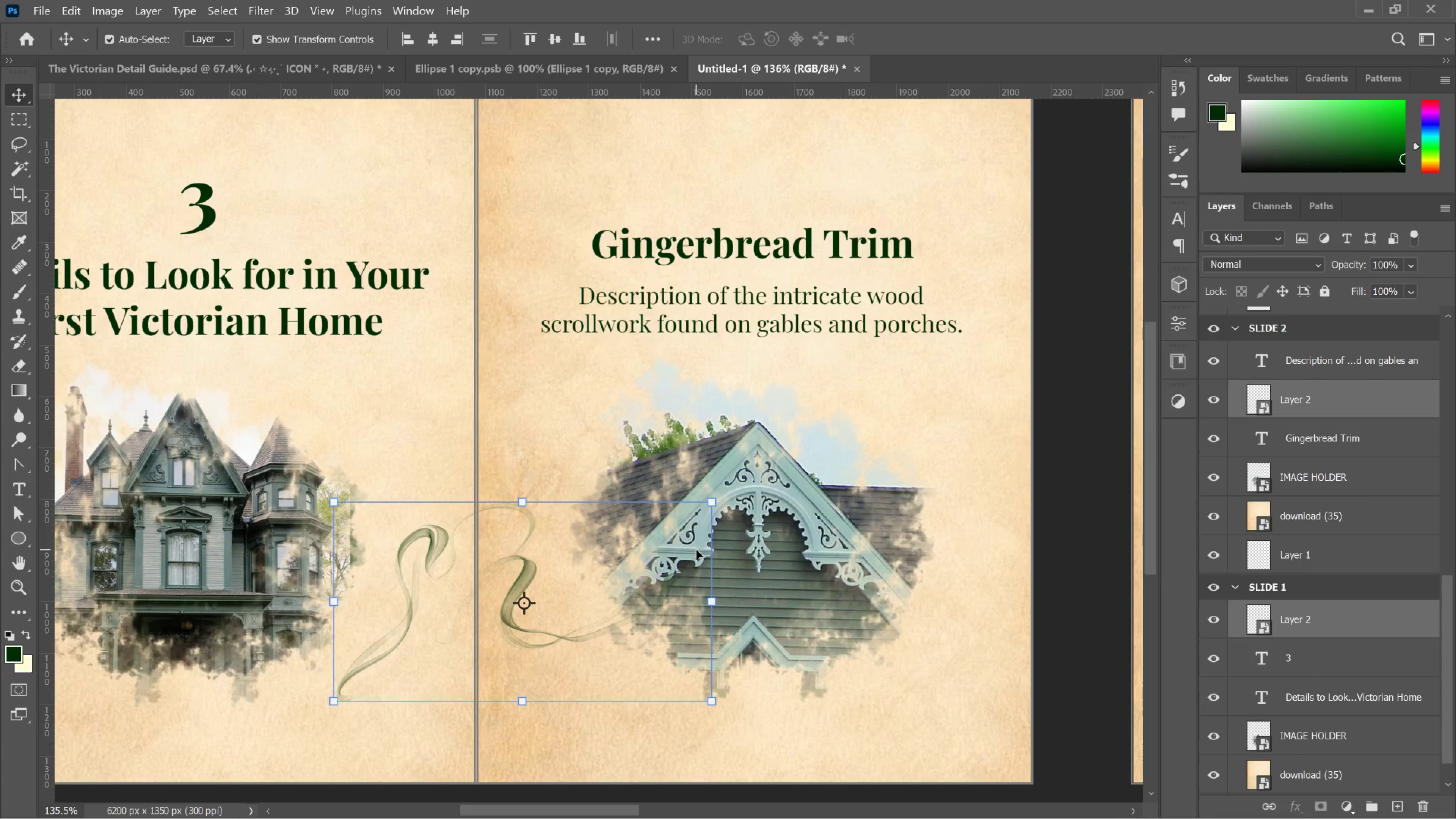 
key(Shift+ArrowLeft)
 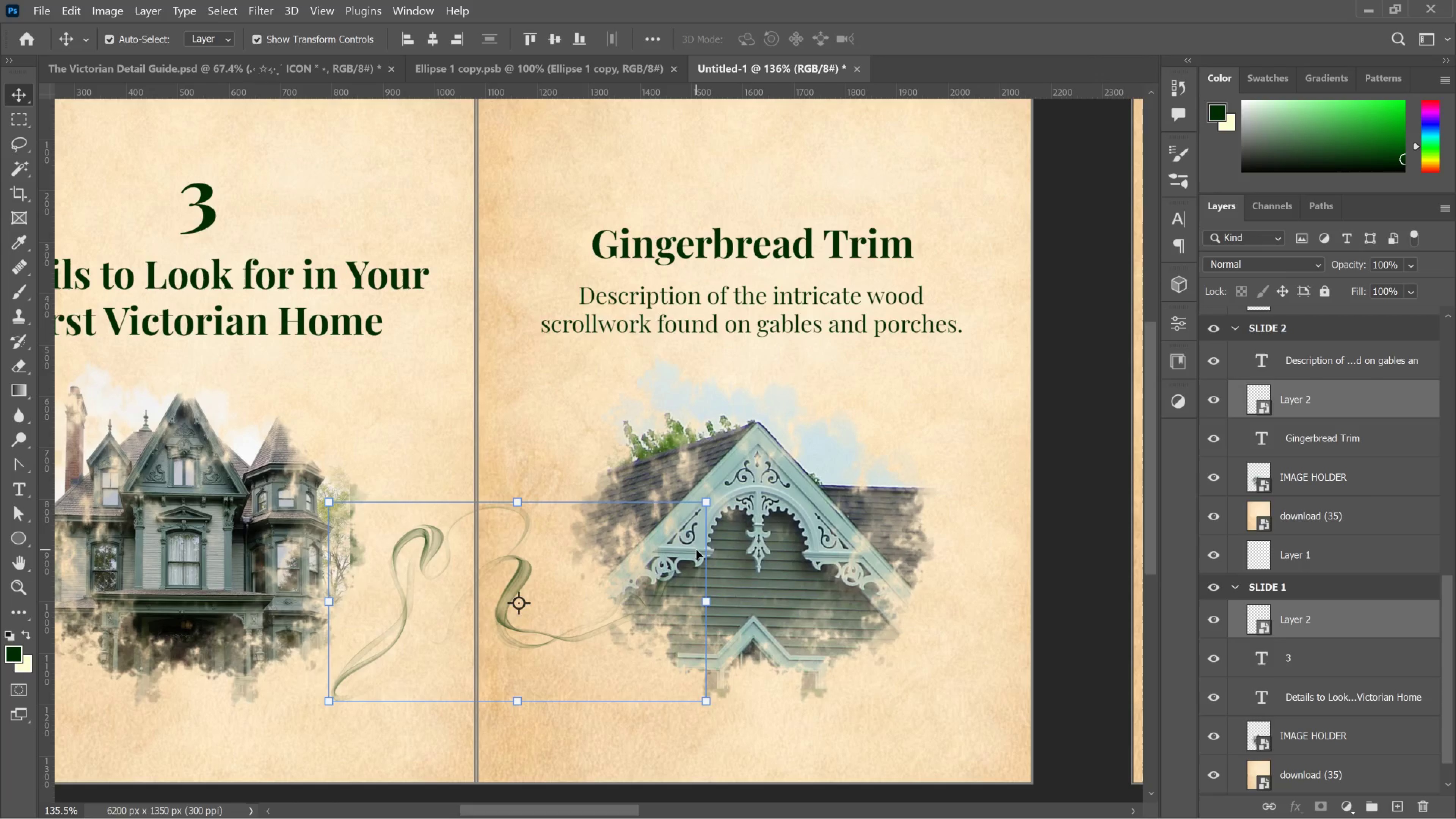 
key(Shift+ArrowLeft)
 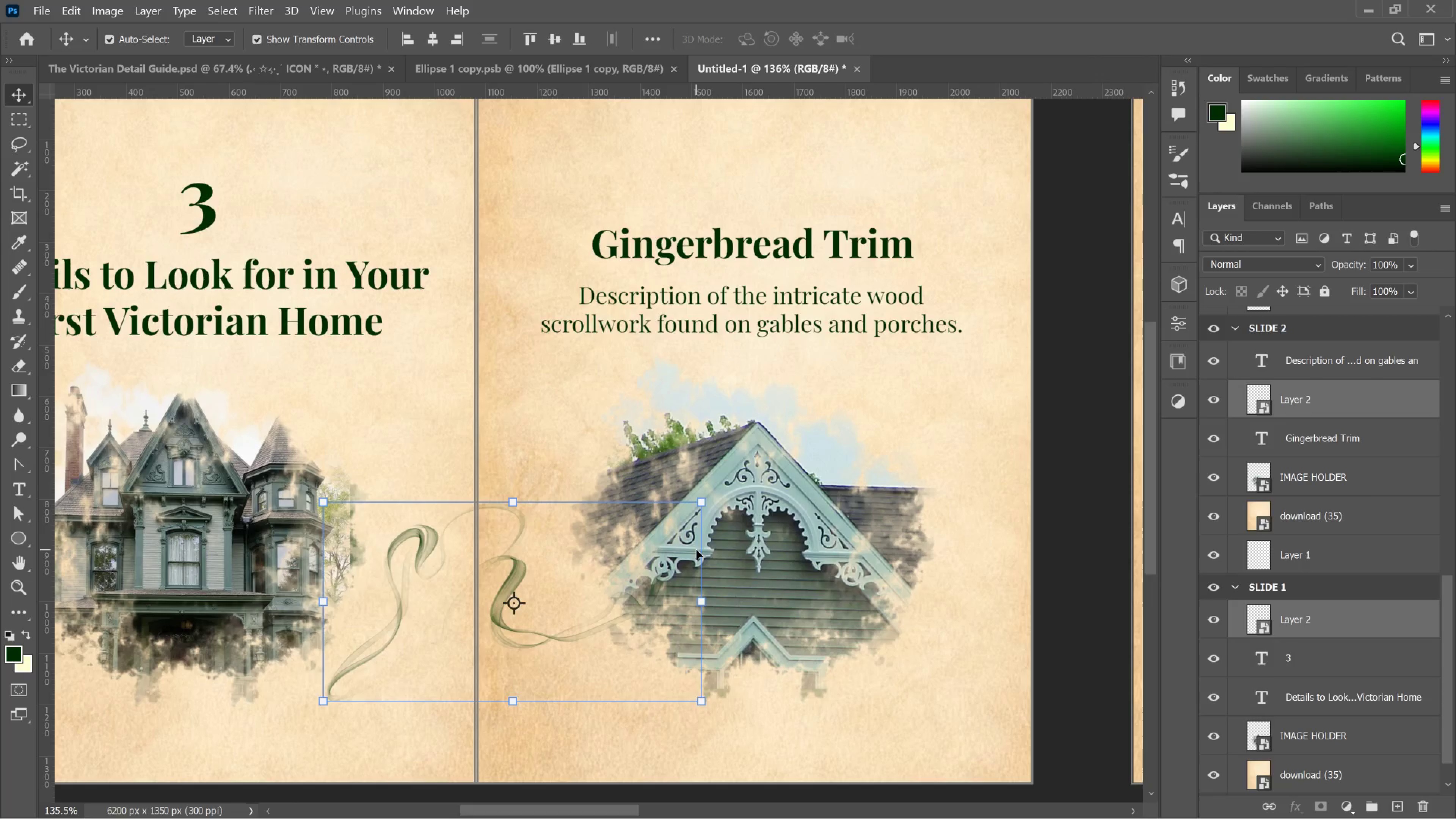 
key(Shift+ArrowLeft)
 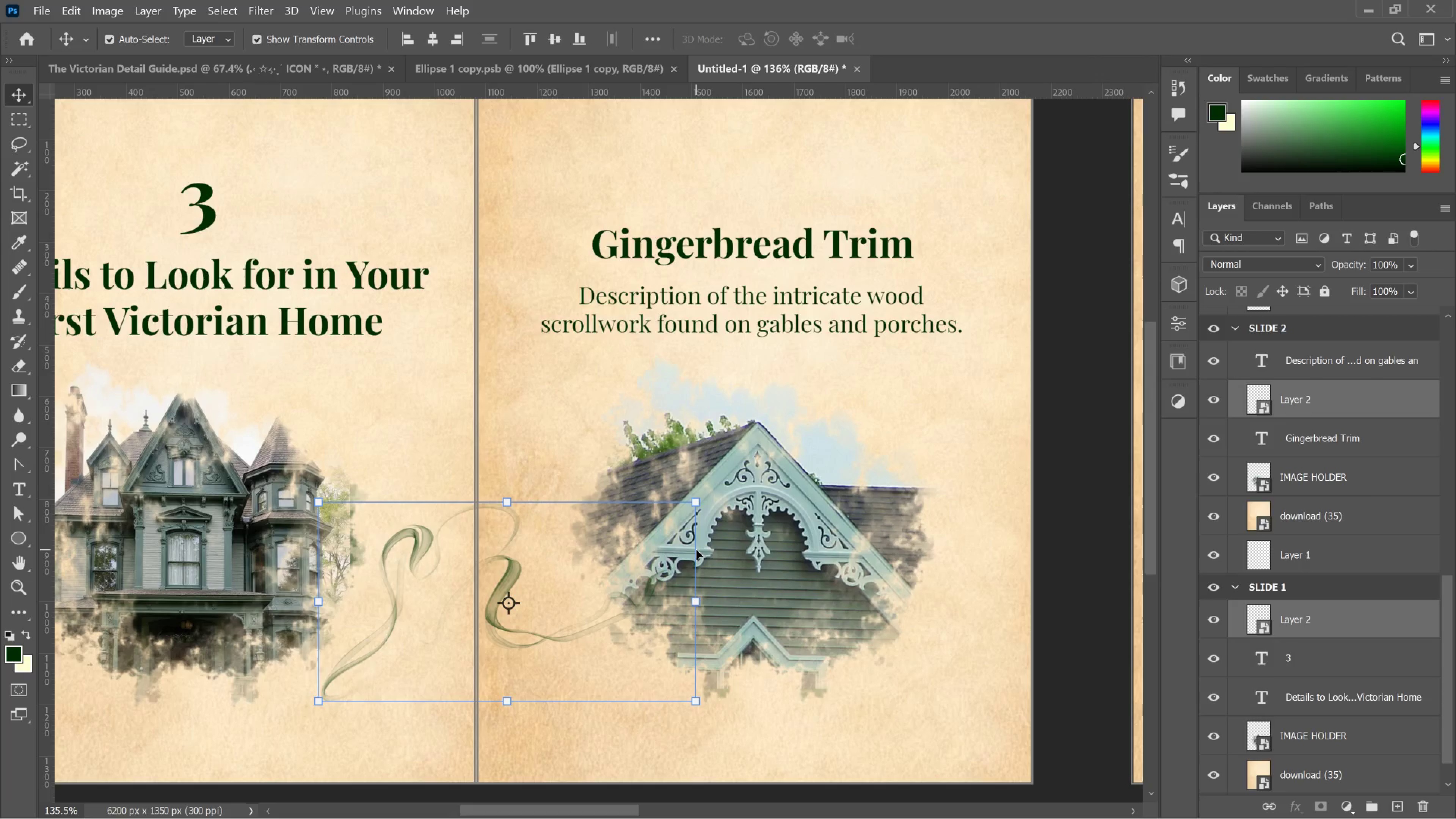 
key(Shift+ArrowLeft)
 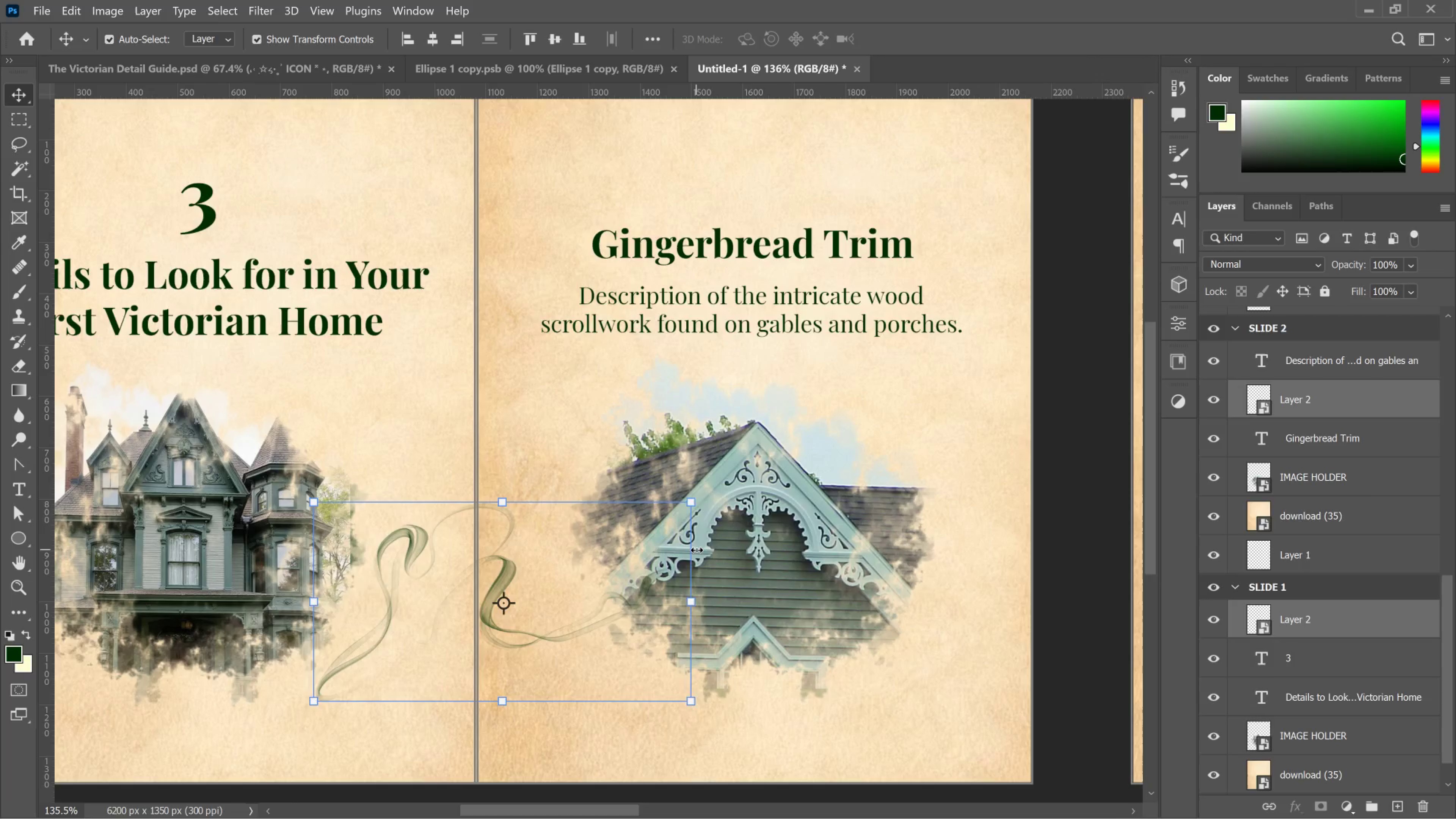 
key(Shift+ArrowLeft)
 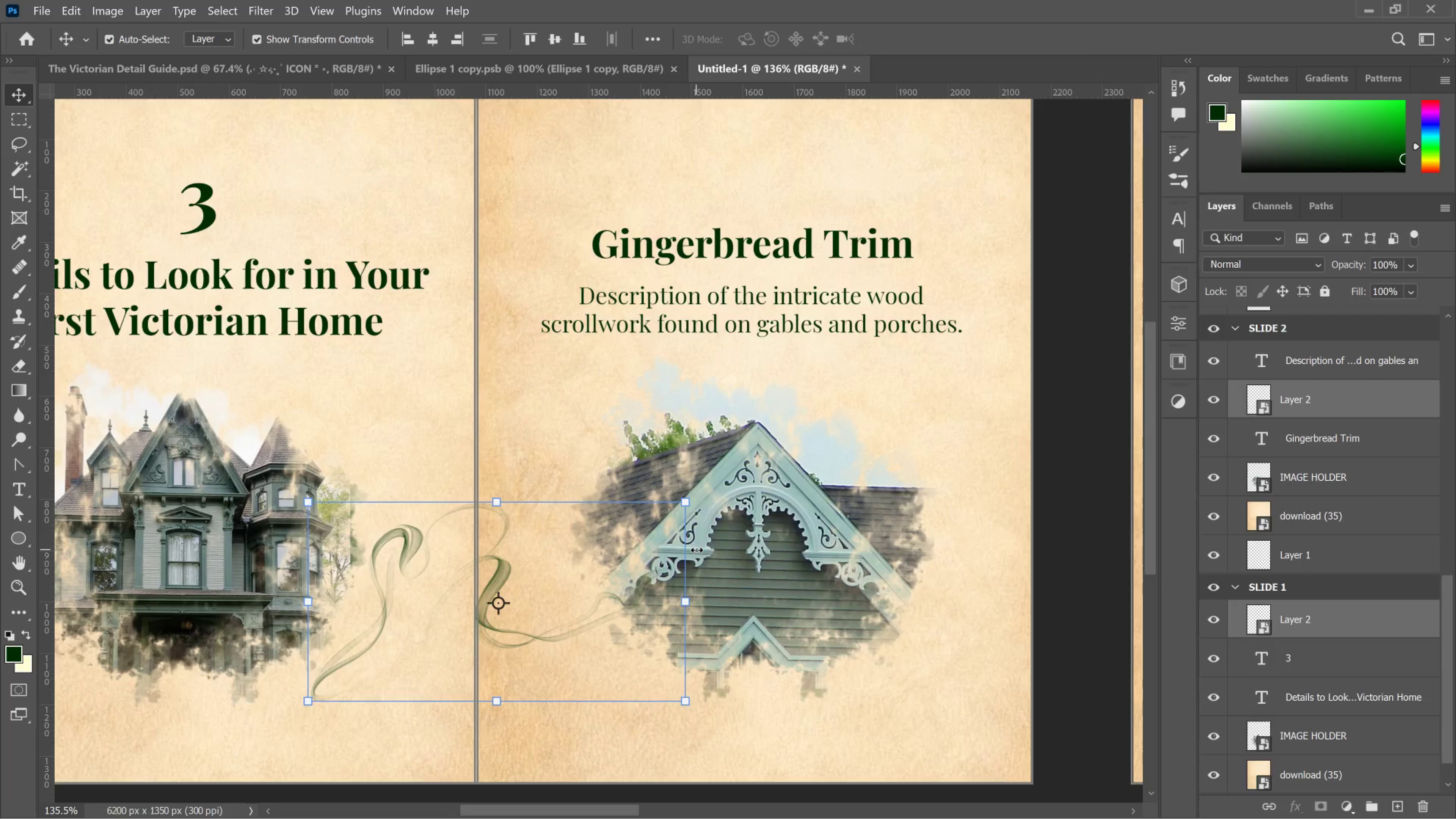 
key(Shift+ArrowLeft)
 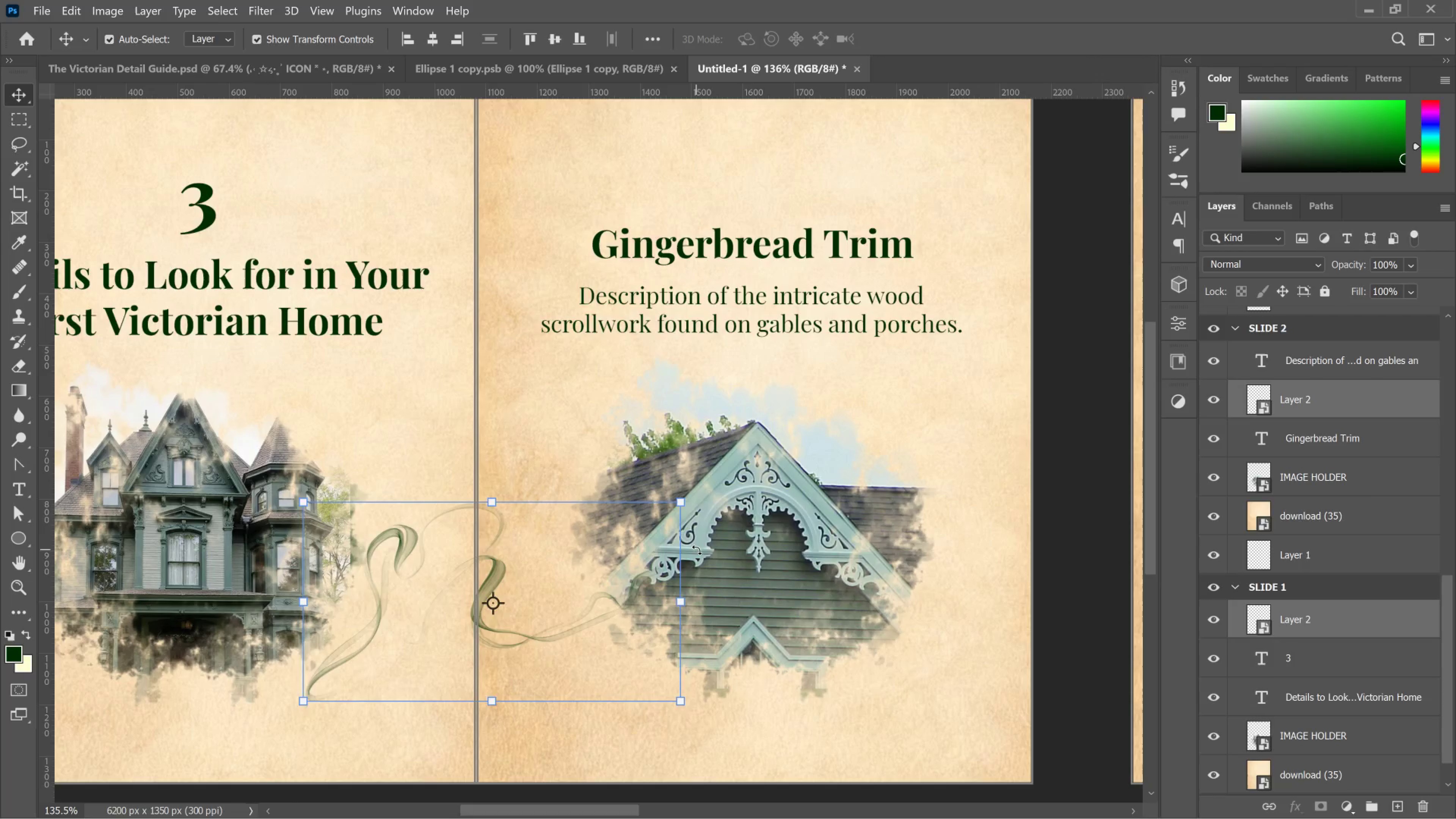 
key(Shift+ArrowLeft)
 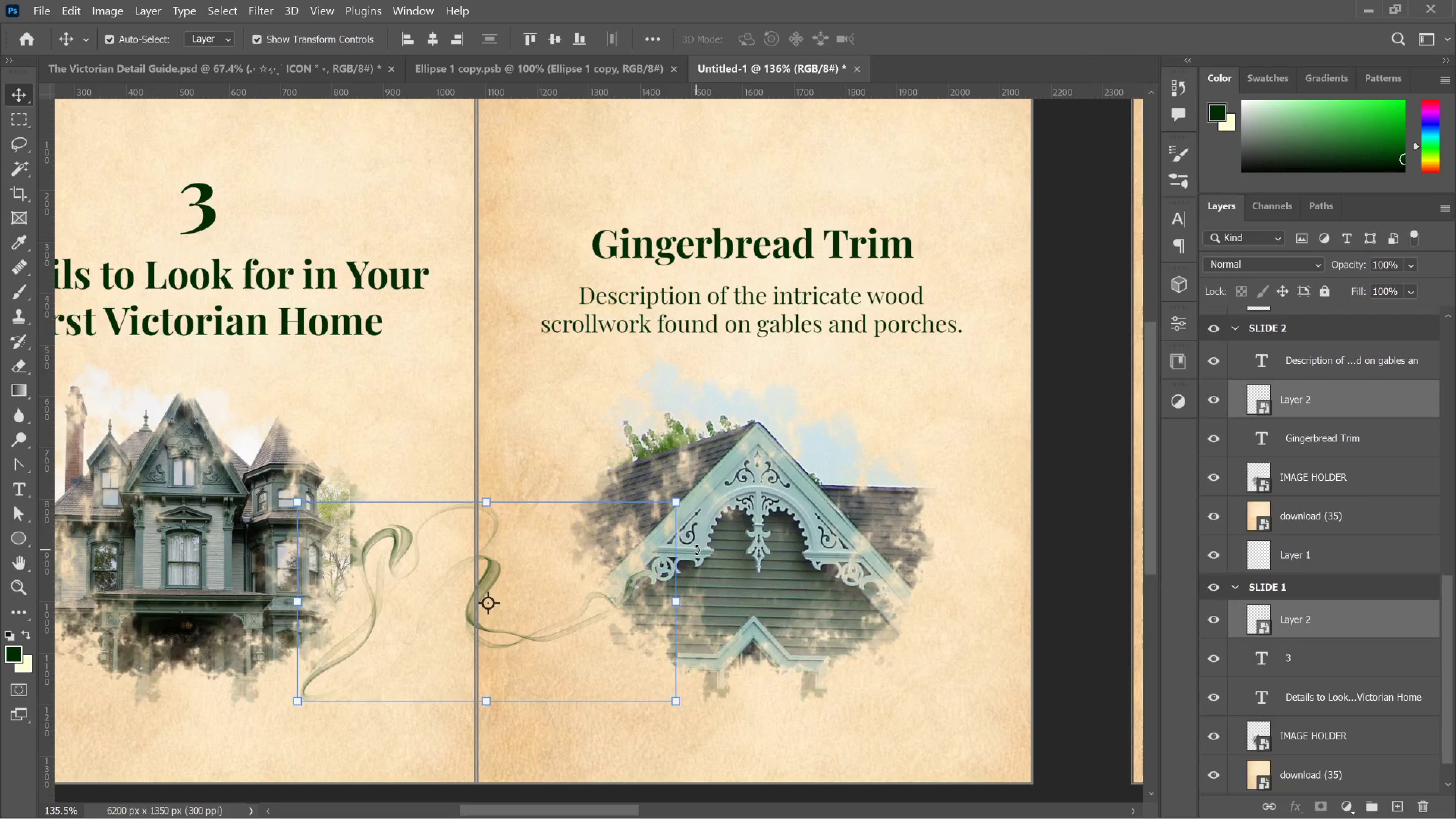 
key(Shift+ArrowLeft)
 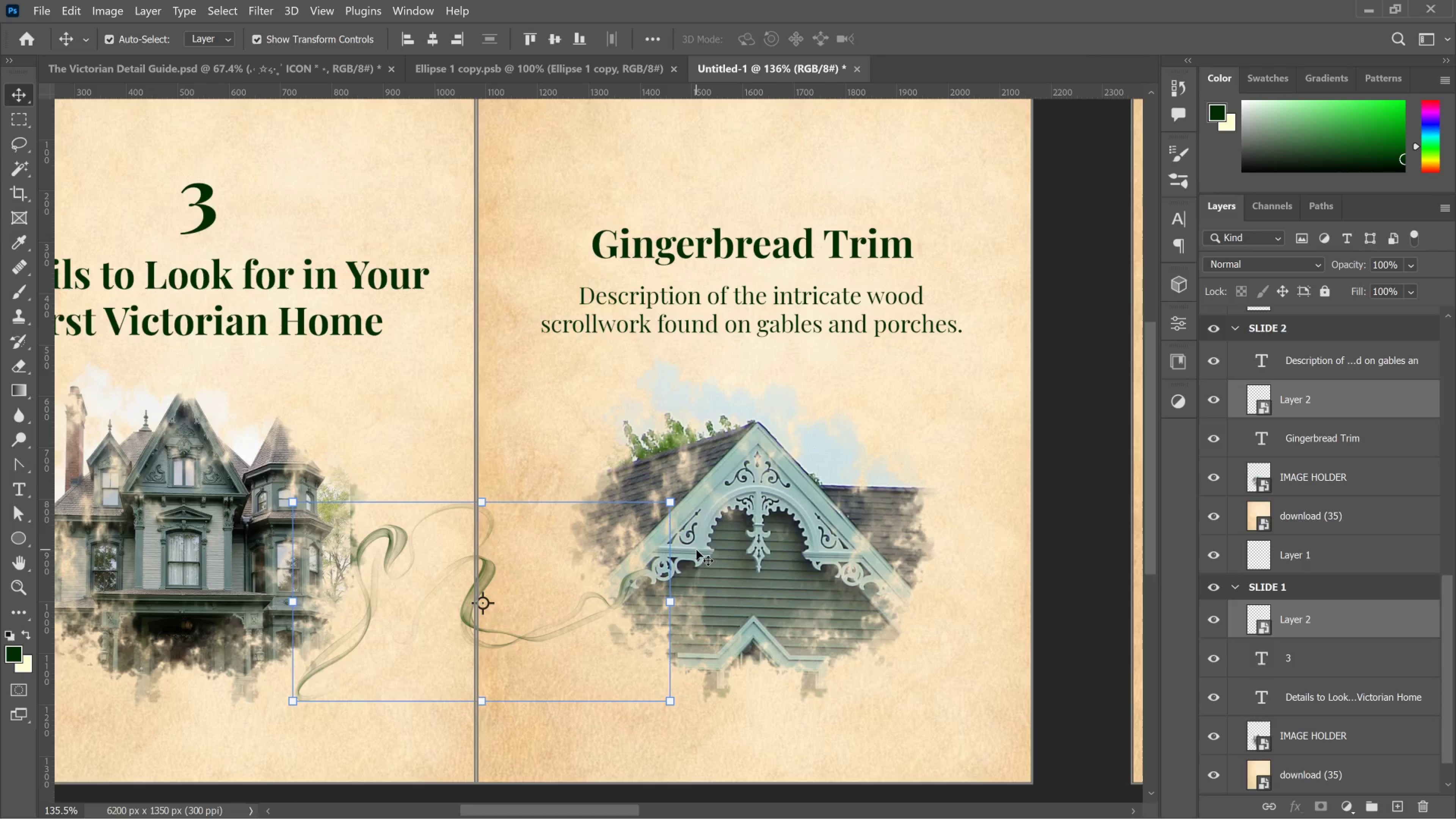 
key(Shift+ArrowLeft)
 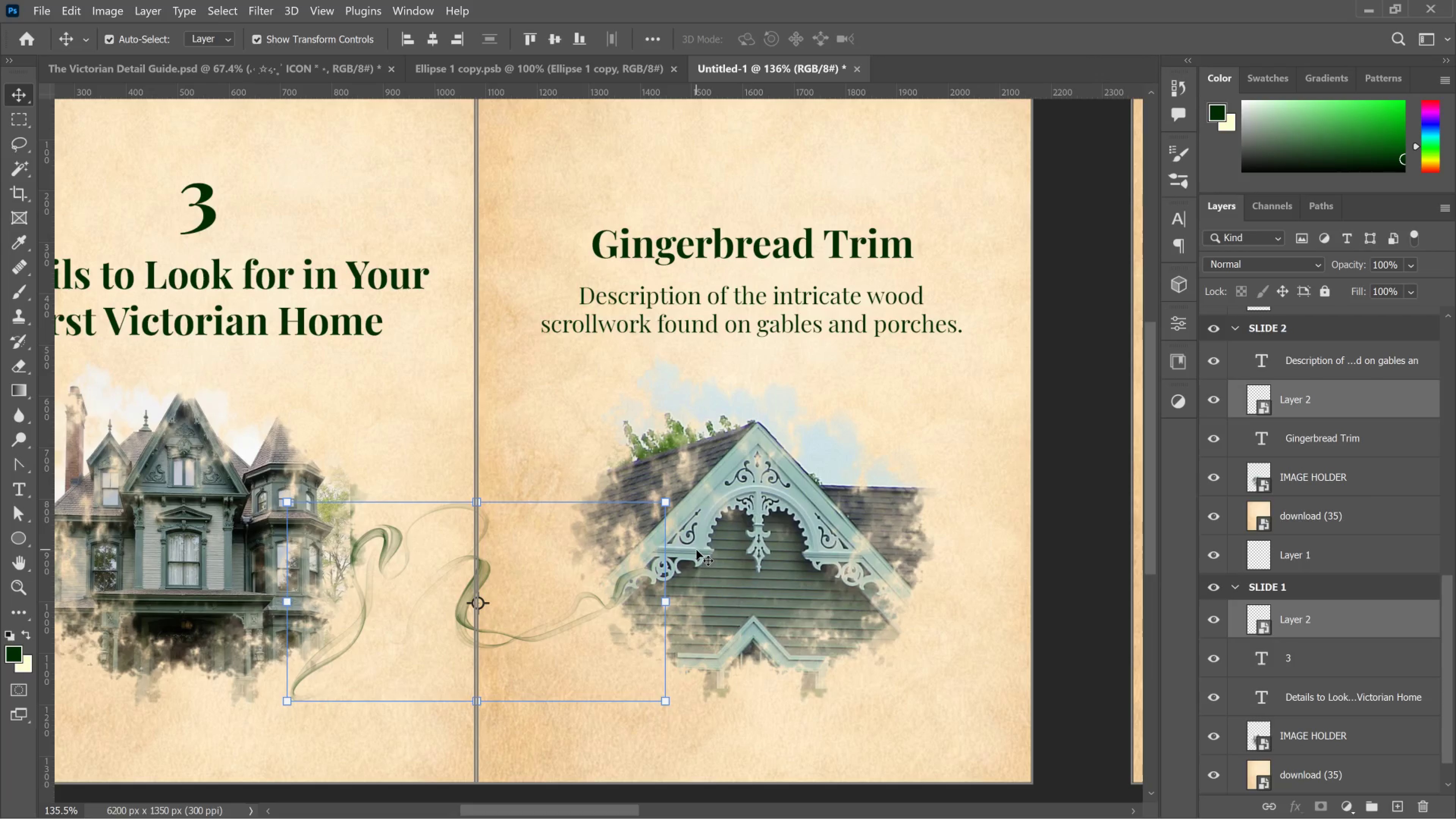 
key(Shift+ArrowLeft)
 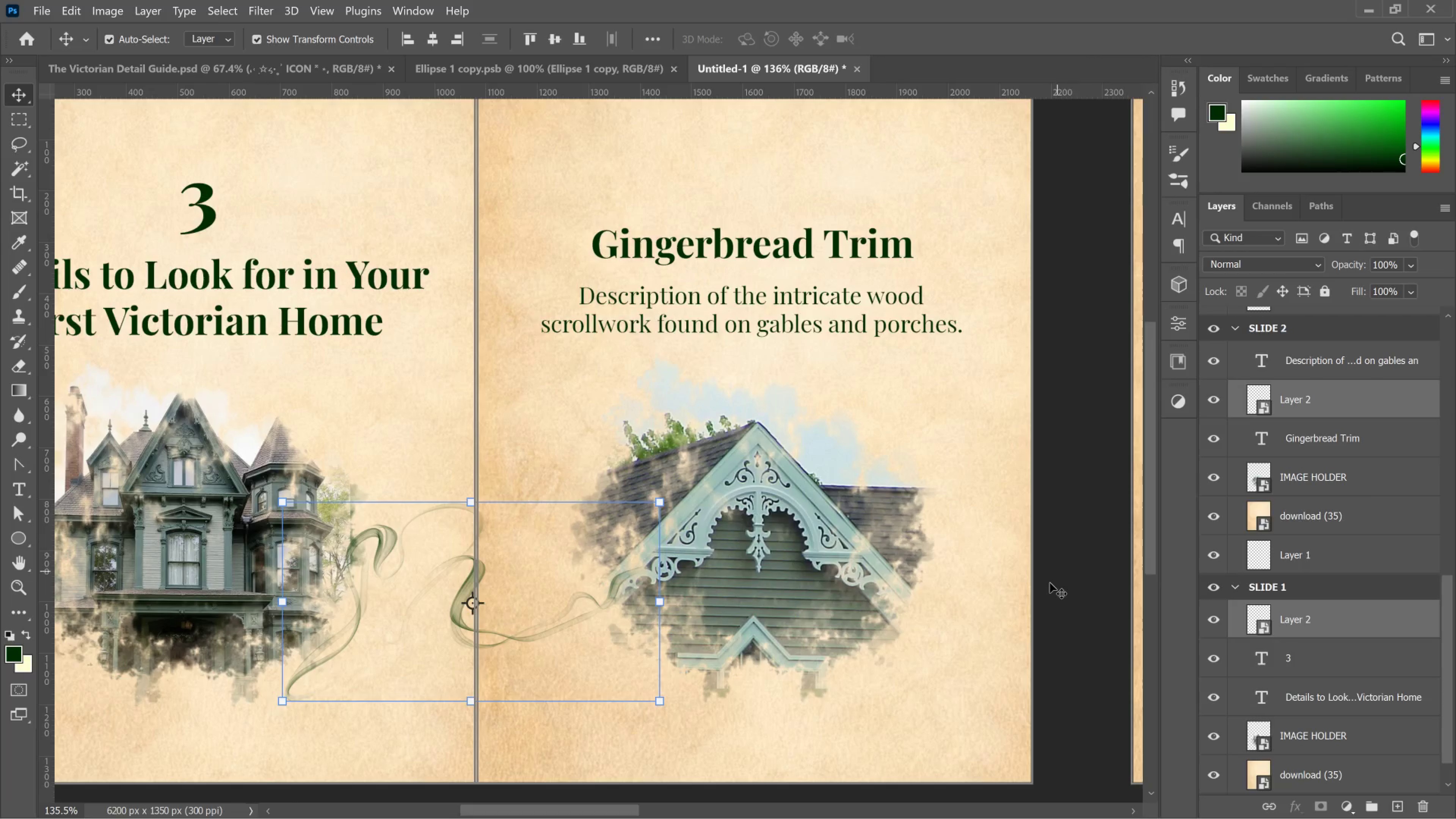 
left_click([1111, 545])
 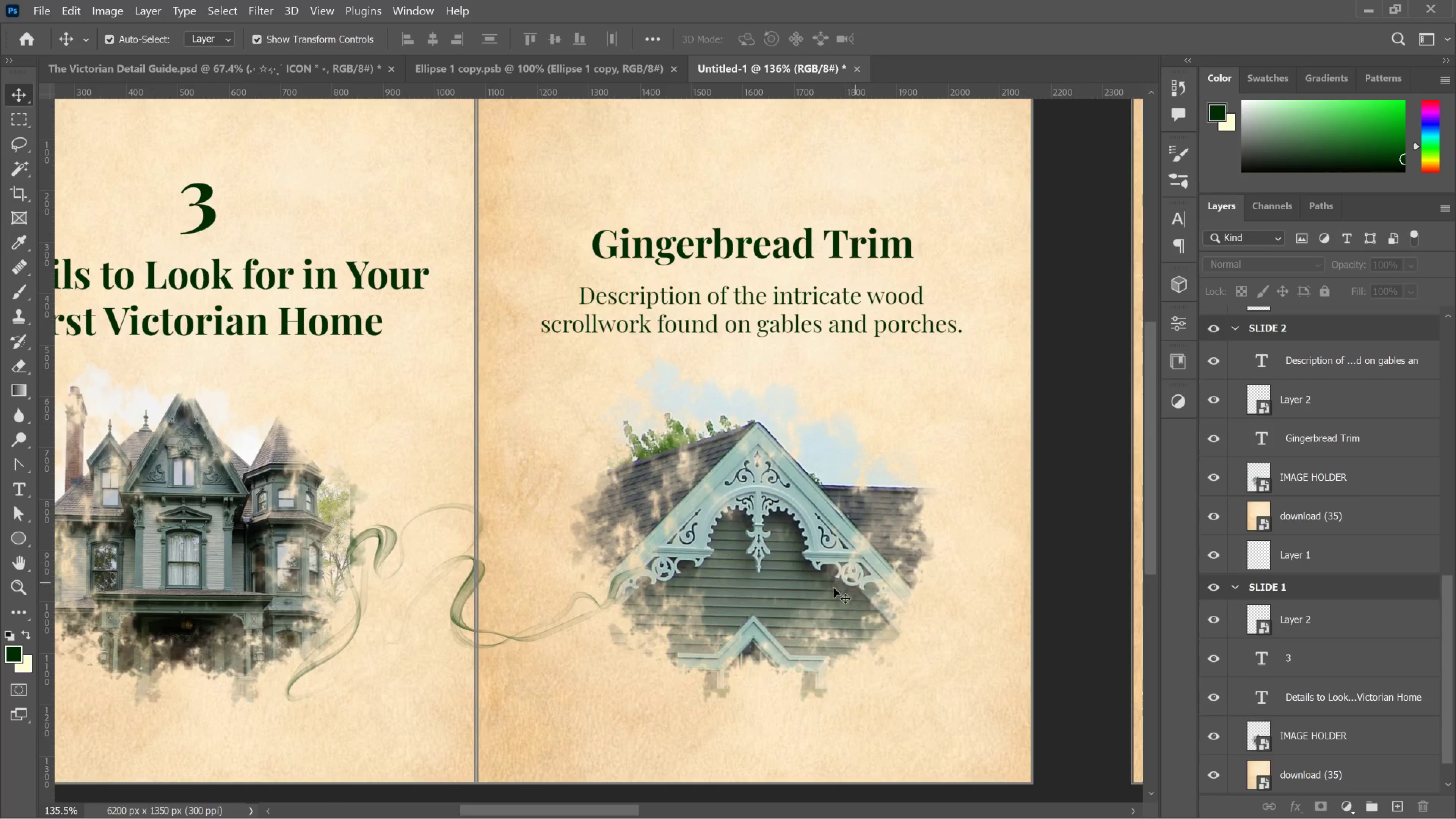 
hold_key(key=AltLeft, duration=3.21)
scroll: coordinate [828, 603], scroll_direction: down, amount: 11.0
 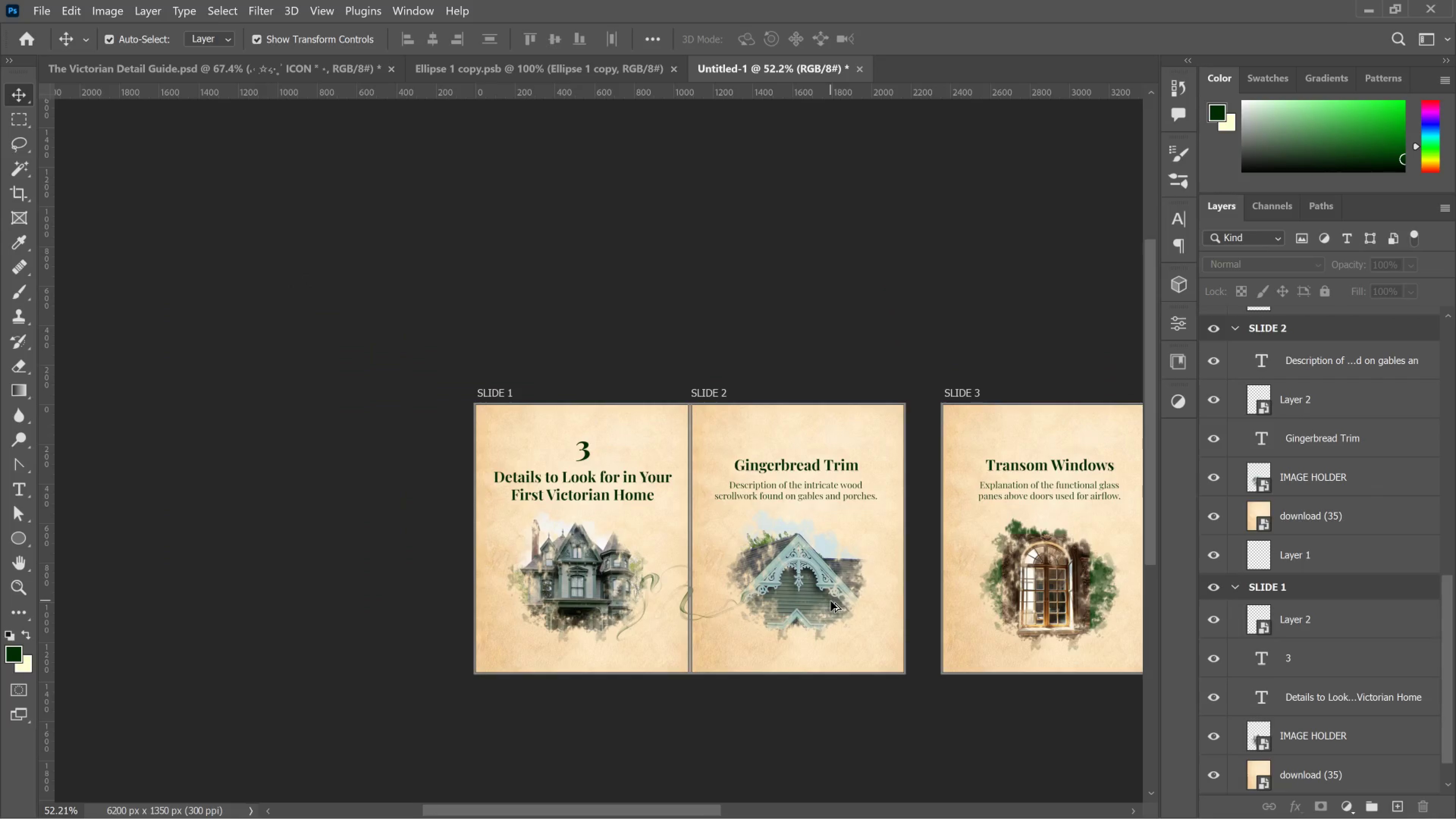 
scroll: coordinate [832, 601], scroll_direction: up, amount: 10.0
 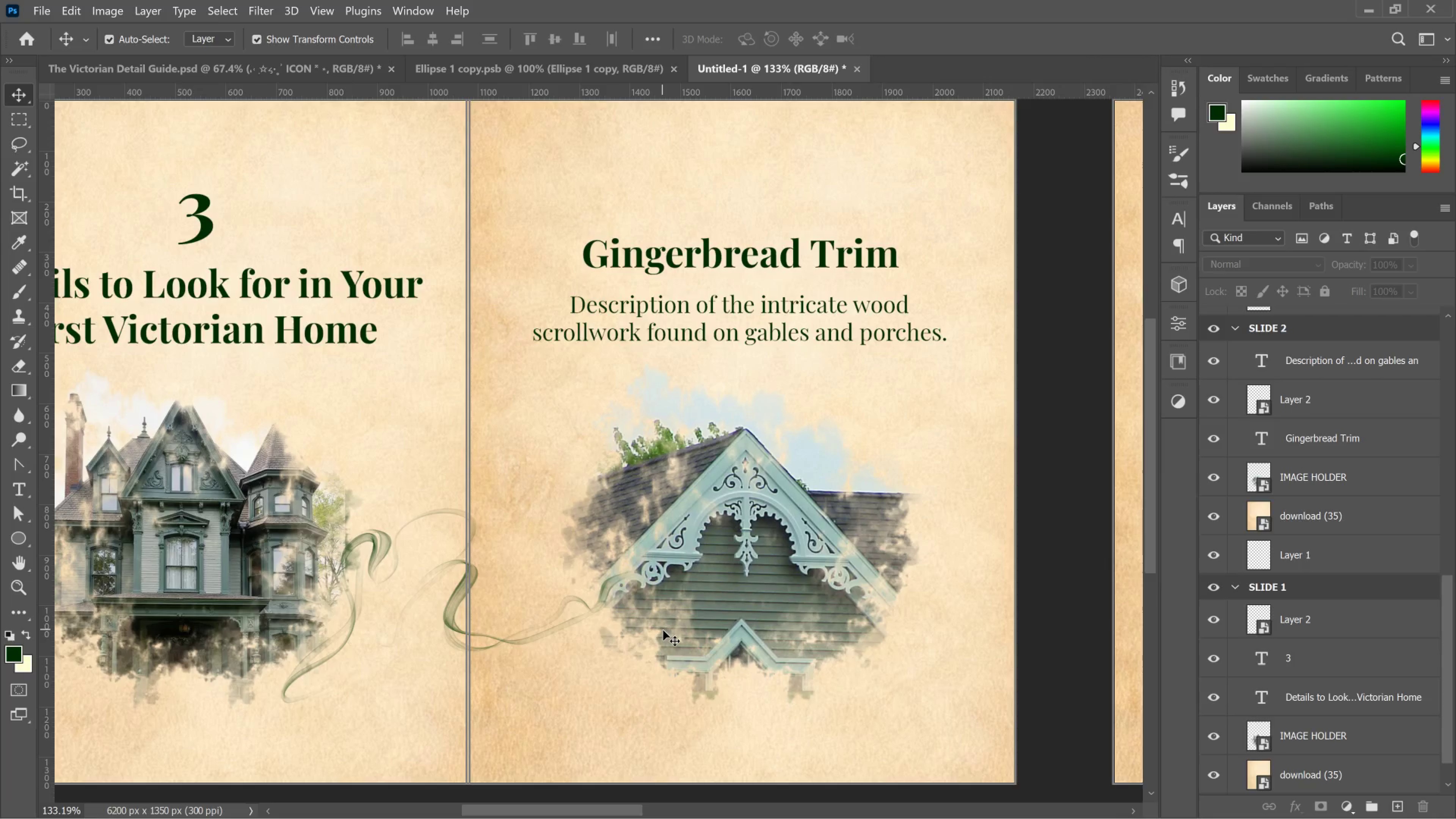 
wait(29.16)
 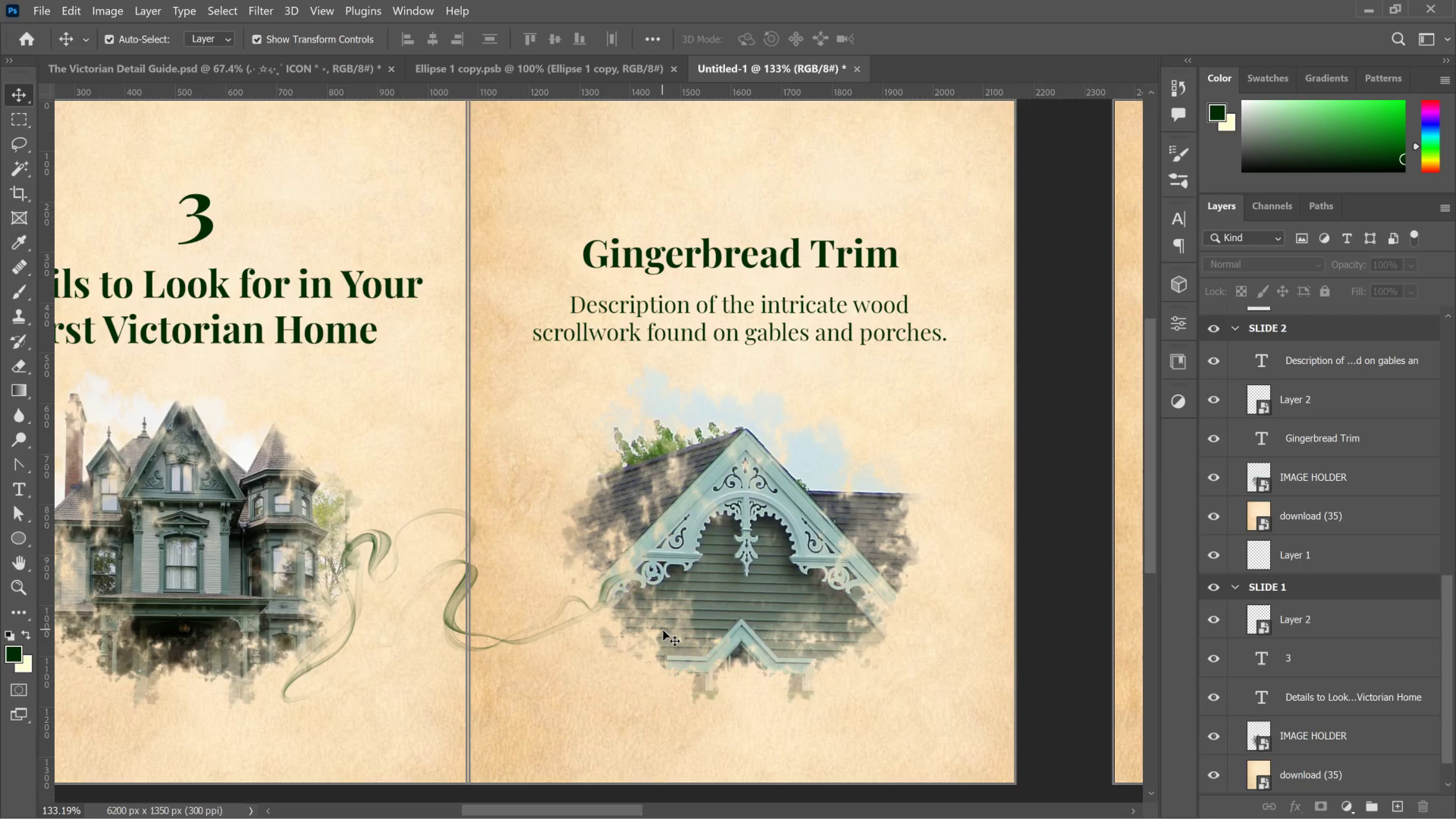 
left_click_drag(start_coordinate=[344, 646], to_coordinate=[345, 646])
 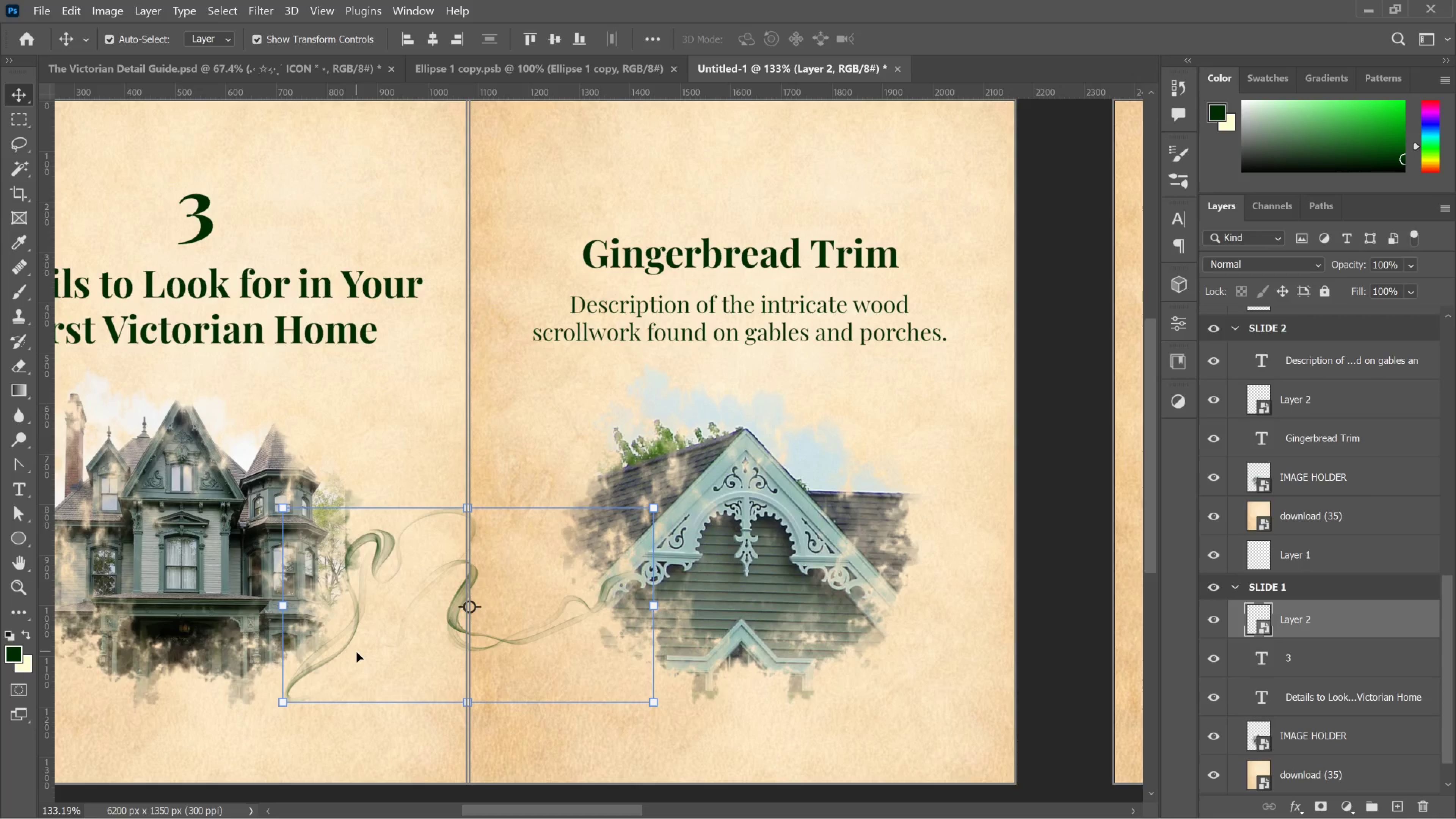 
key(Shift+ArrowUp)
 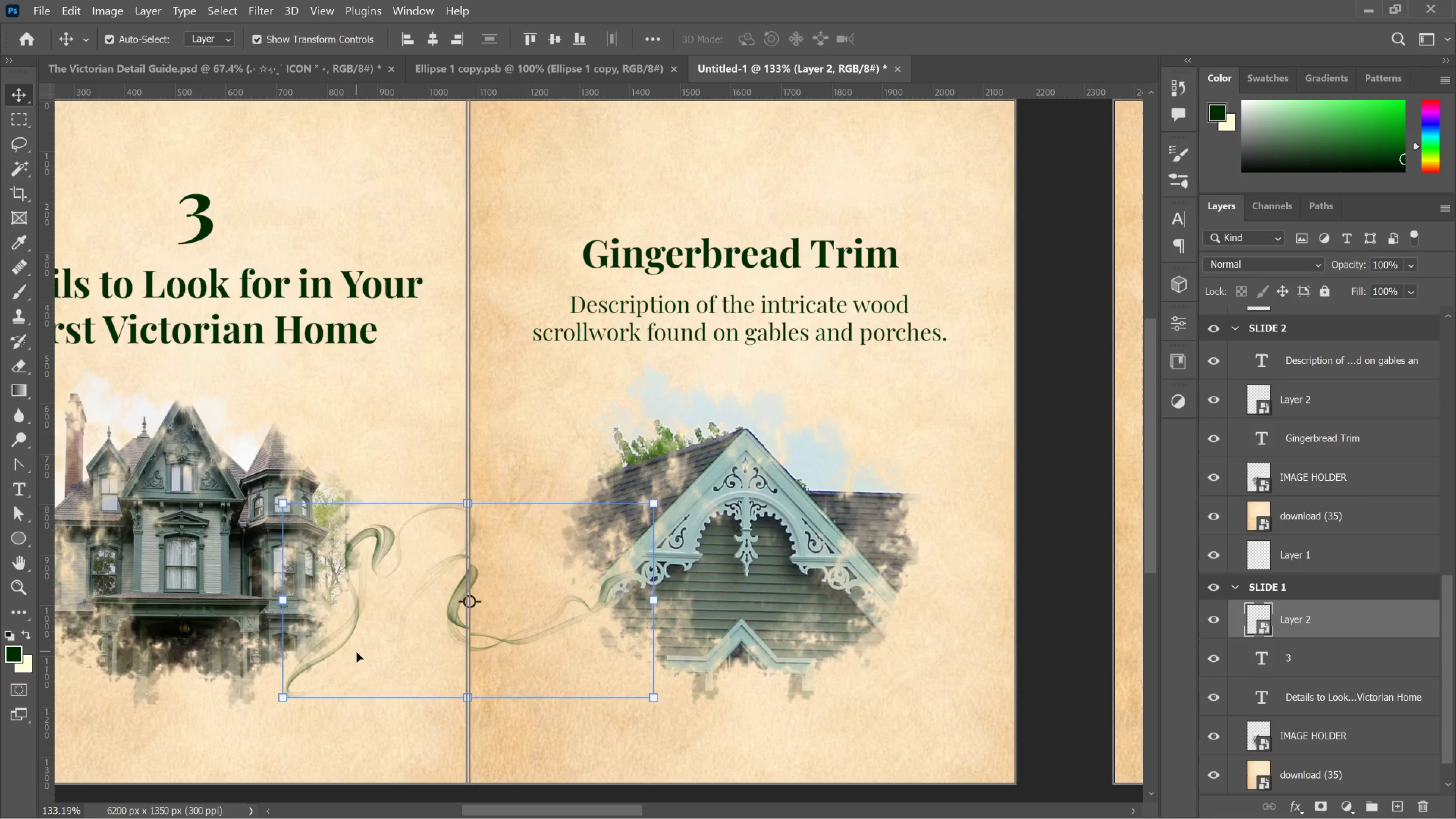 
key(Control+Z)
 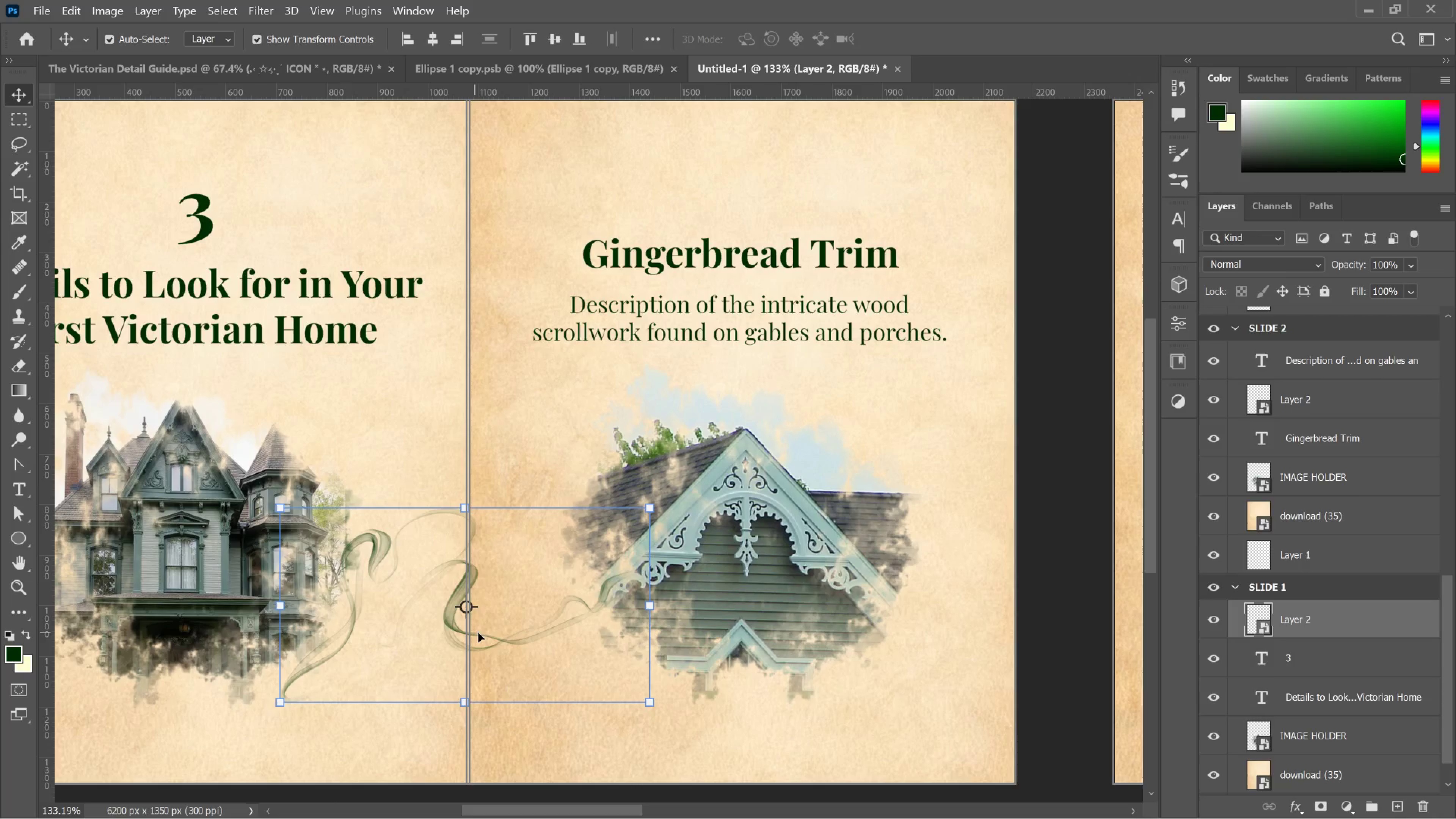 
hold_key(key=ShiftLeft, duration=4.58)
left_click([600, 603])
 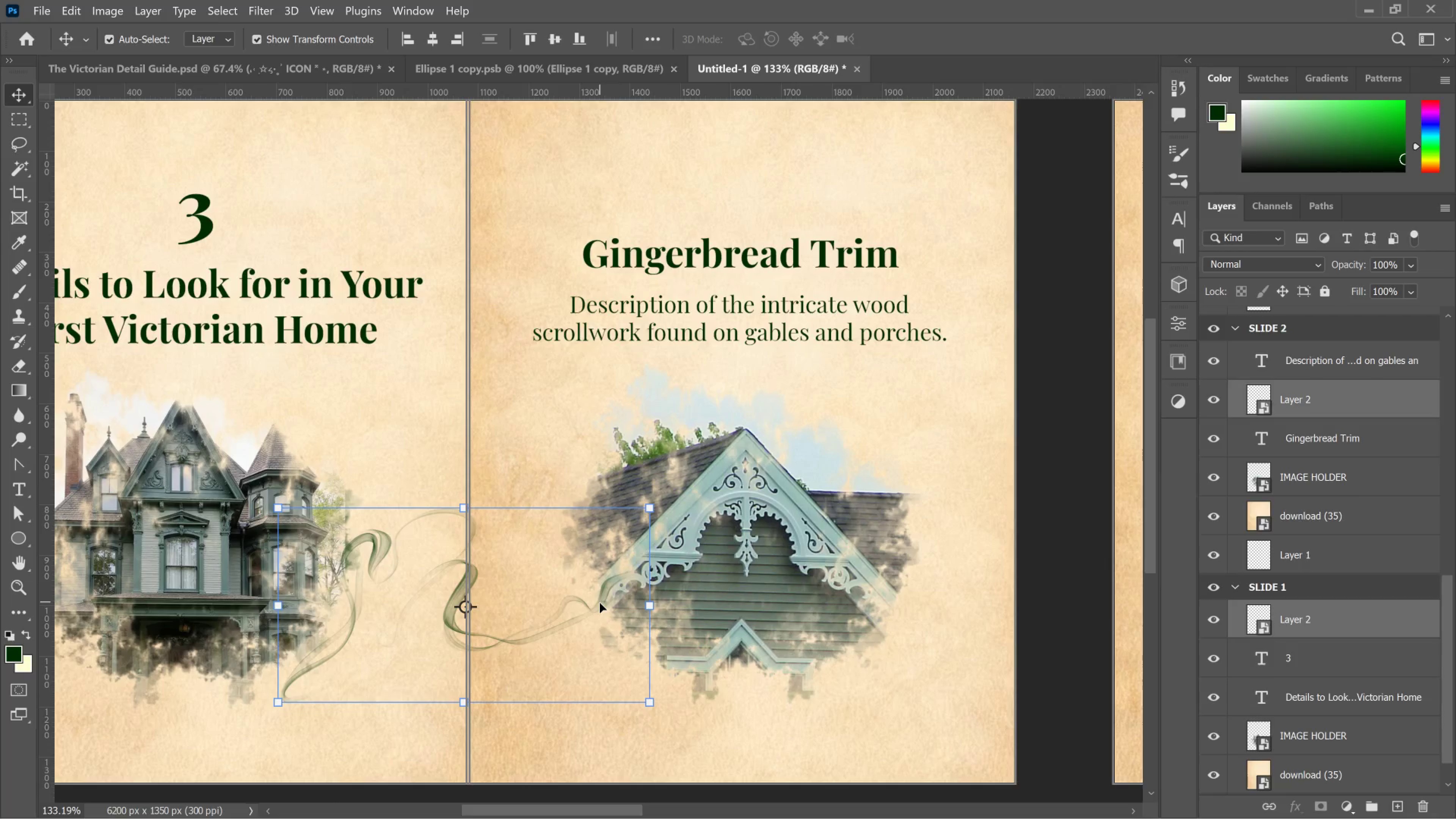 
key(Shift+ArrowUp)
 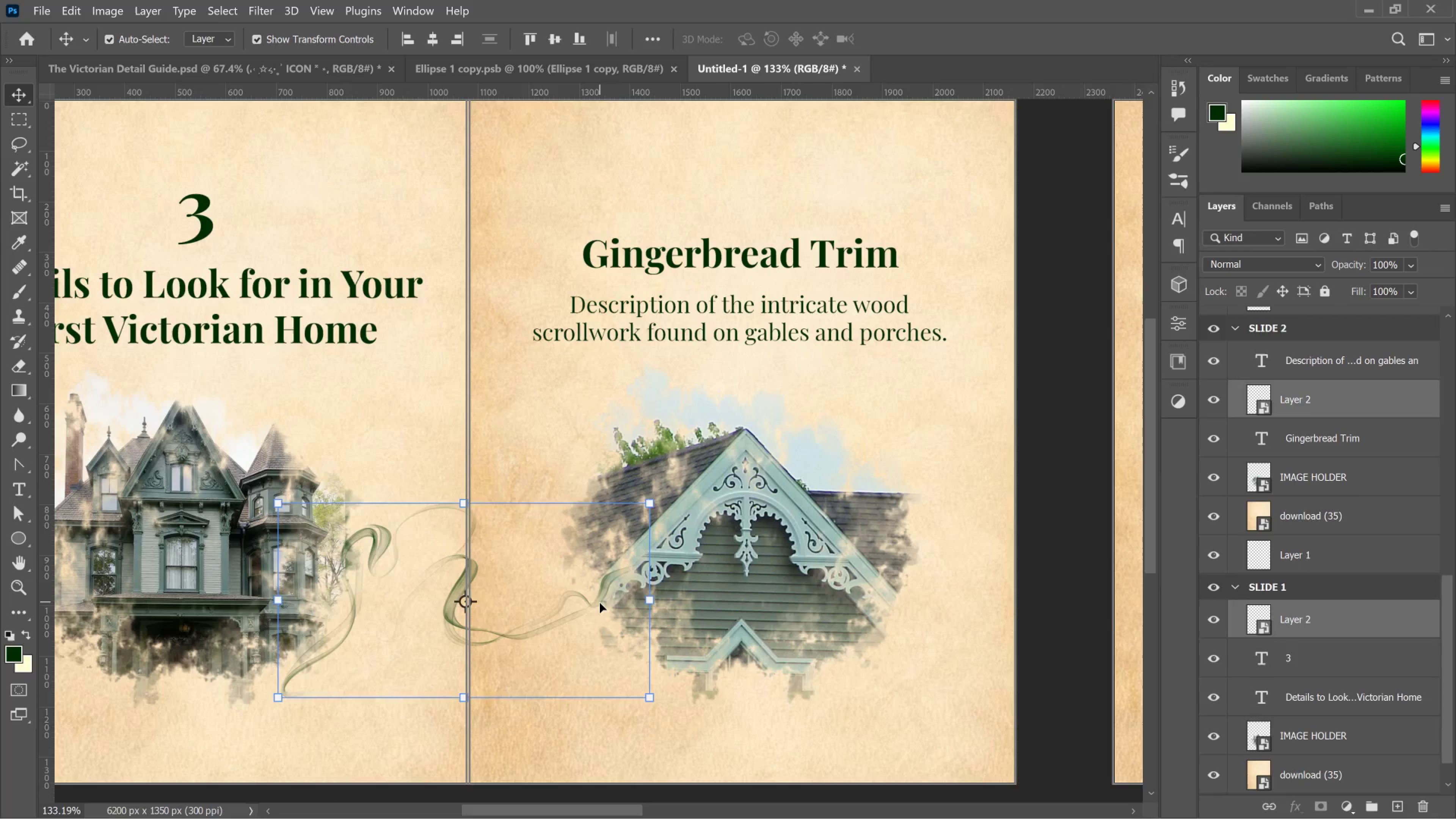 
key(Shift+ArrowUp)
 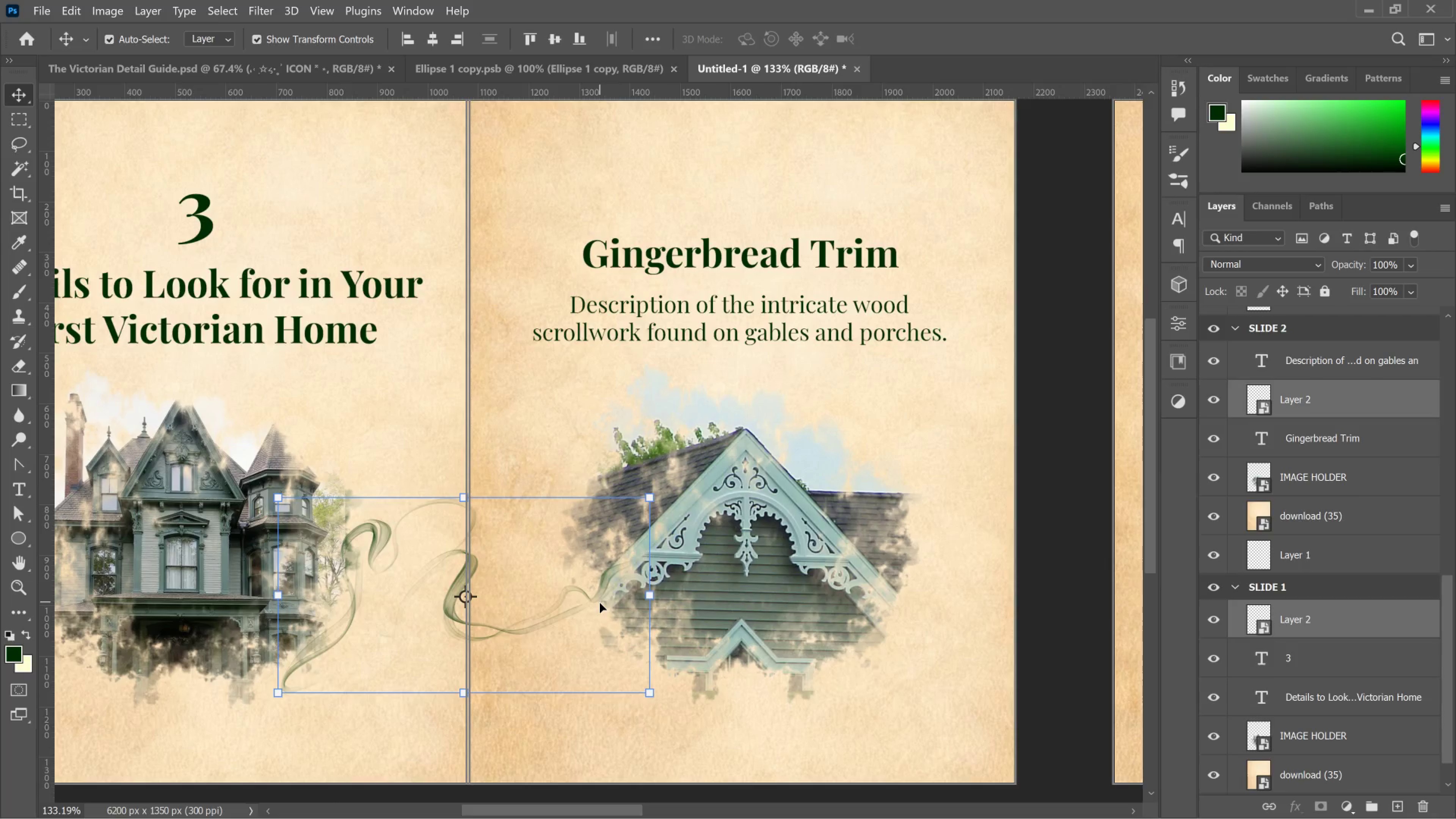 
key(Shift+ArrowUp)
 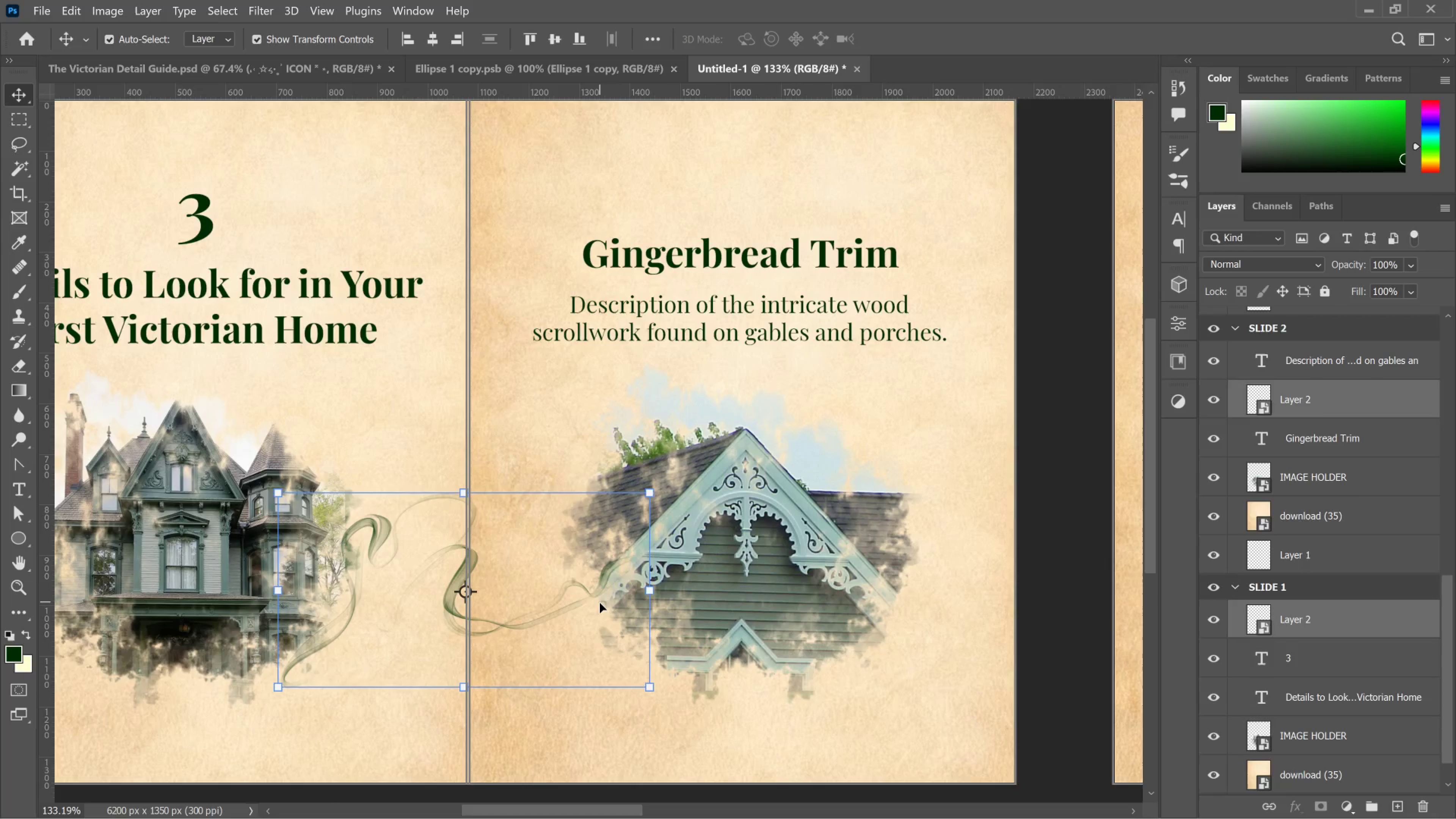 
key(Shift+ArrowUp)
 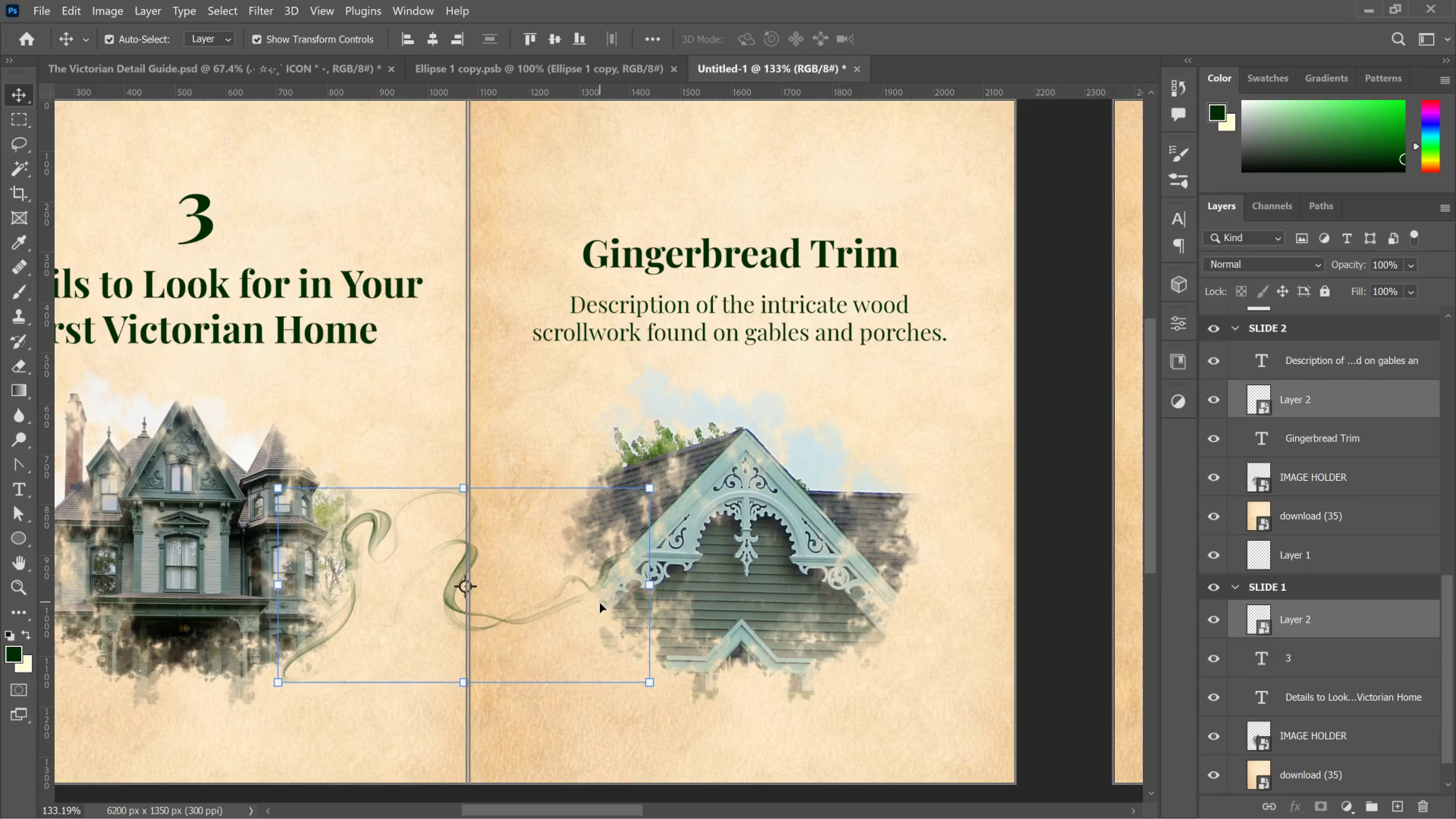 
key(Shift+ArrowUp)
 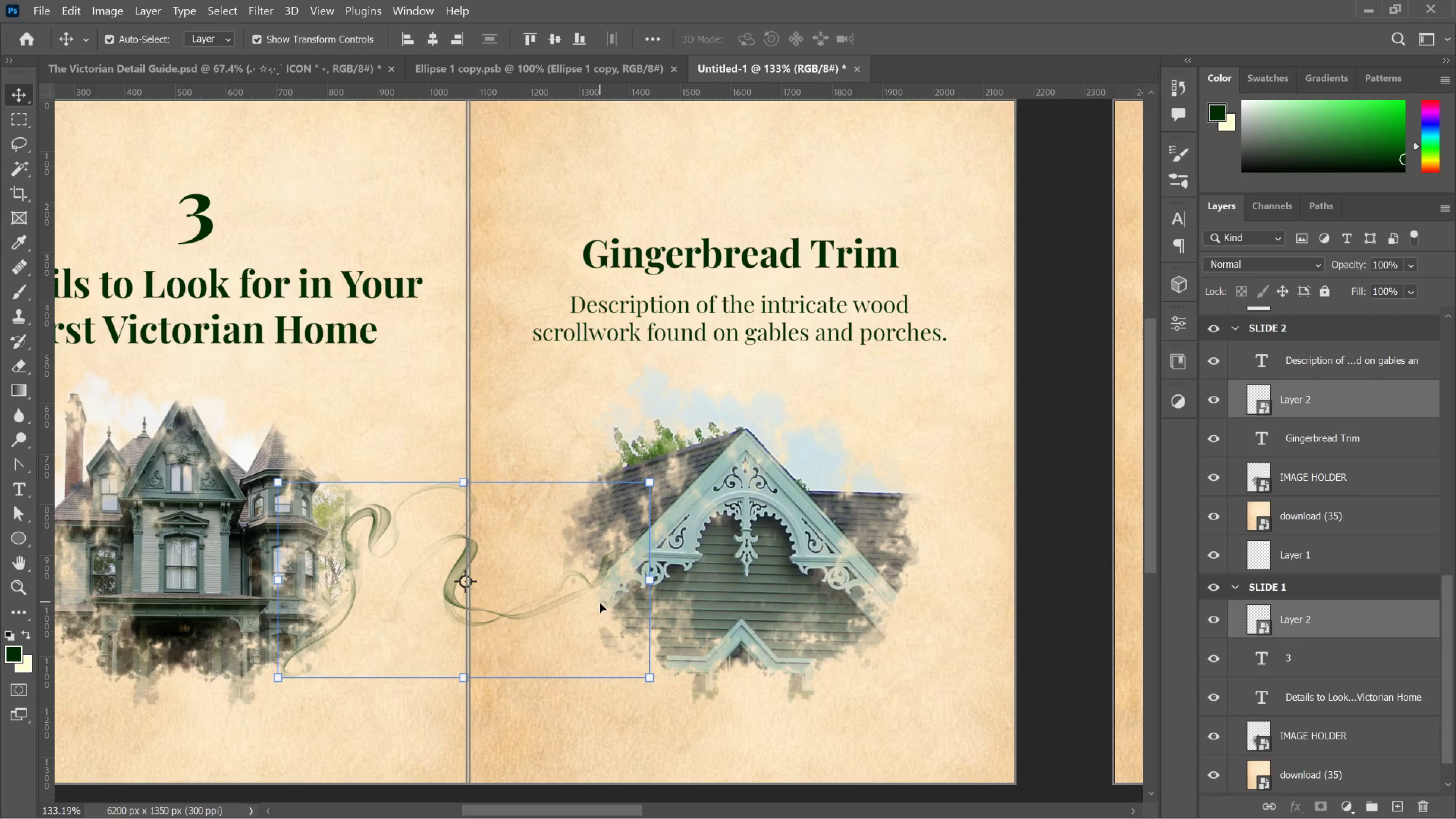 
key(Shift+ArrowUp)
 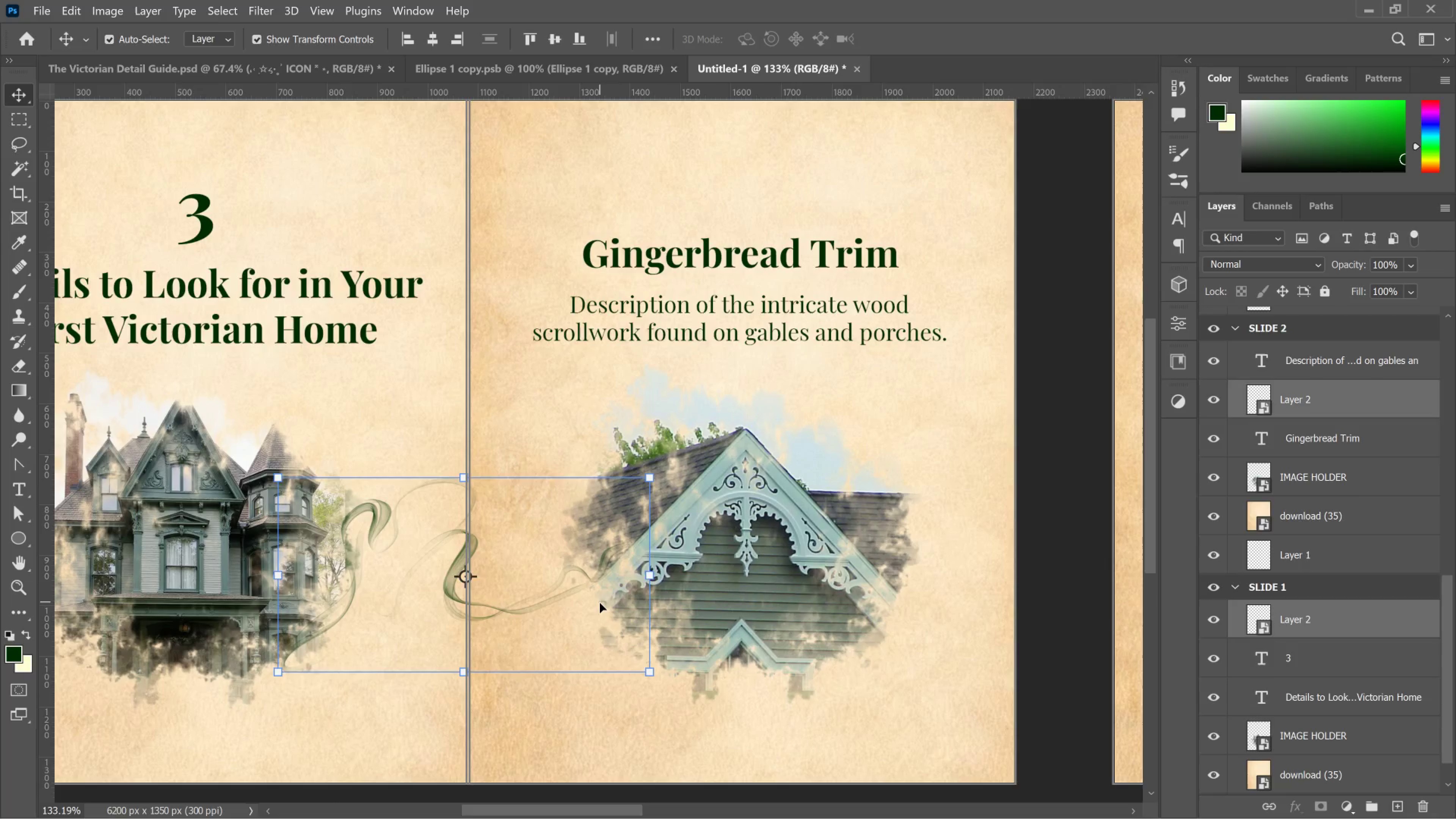 
key(Shift+ArrowUp)
 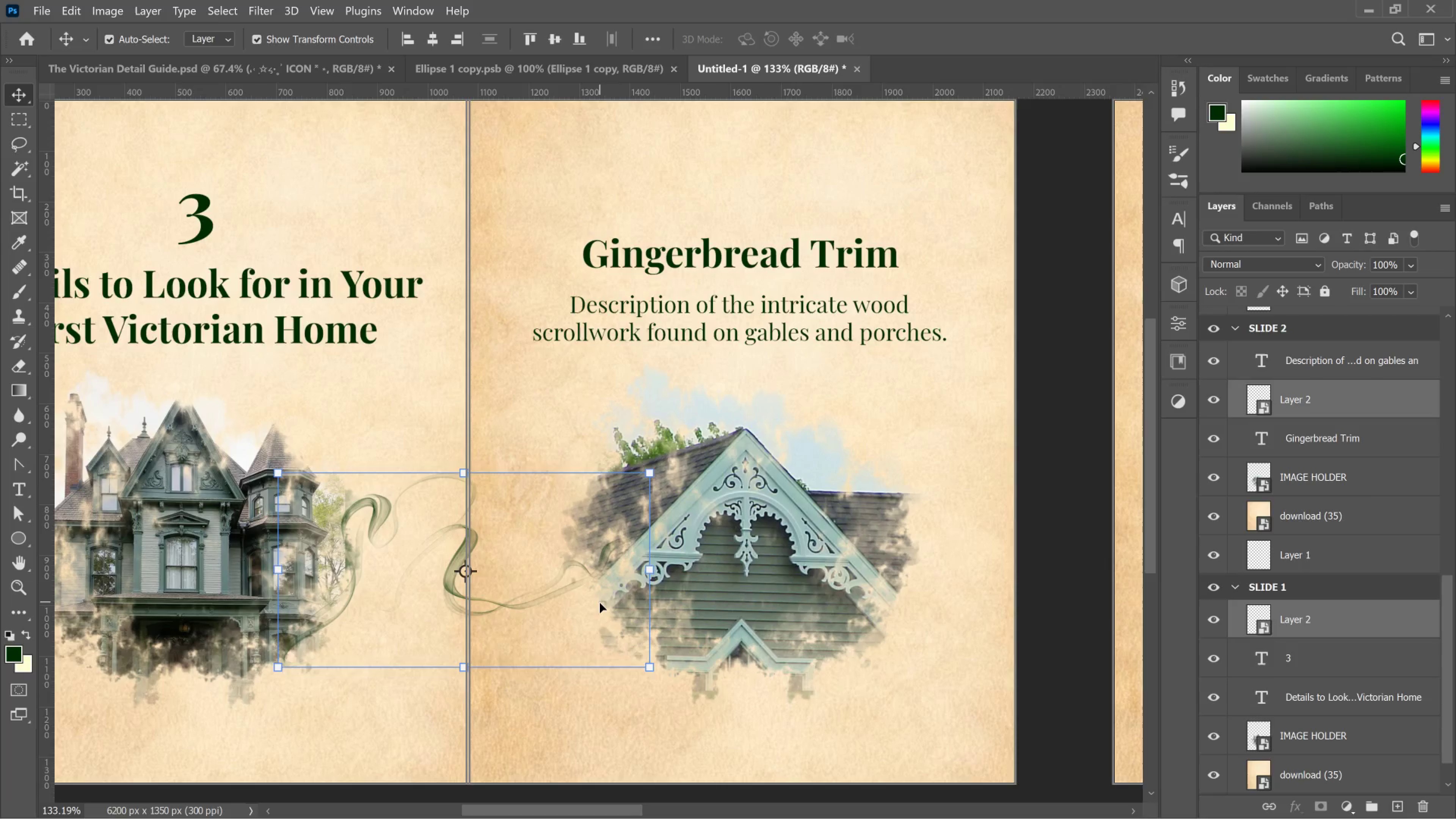 
key(Shift+ArrowUp)
 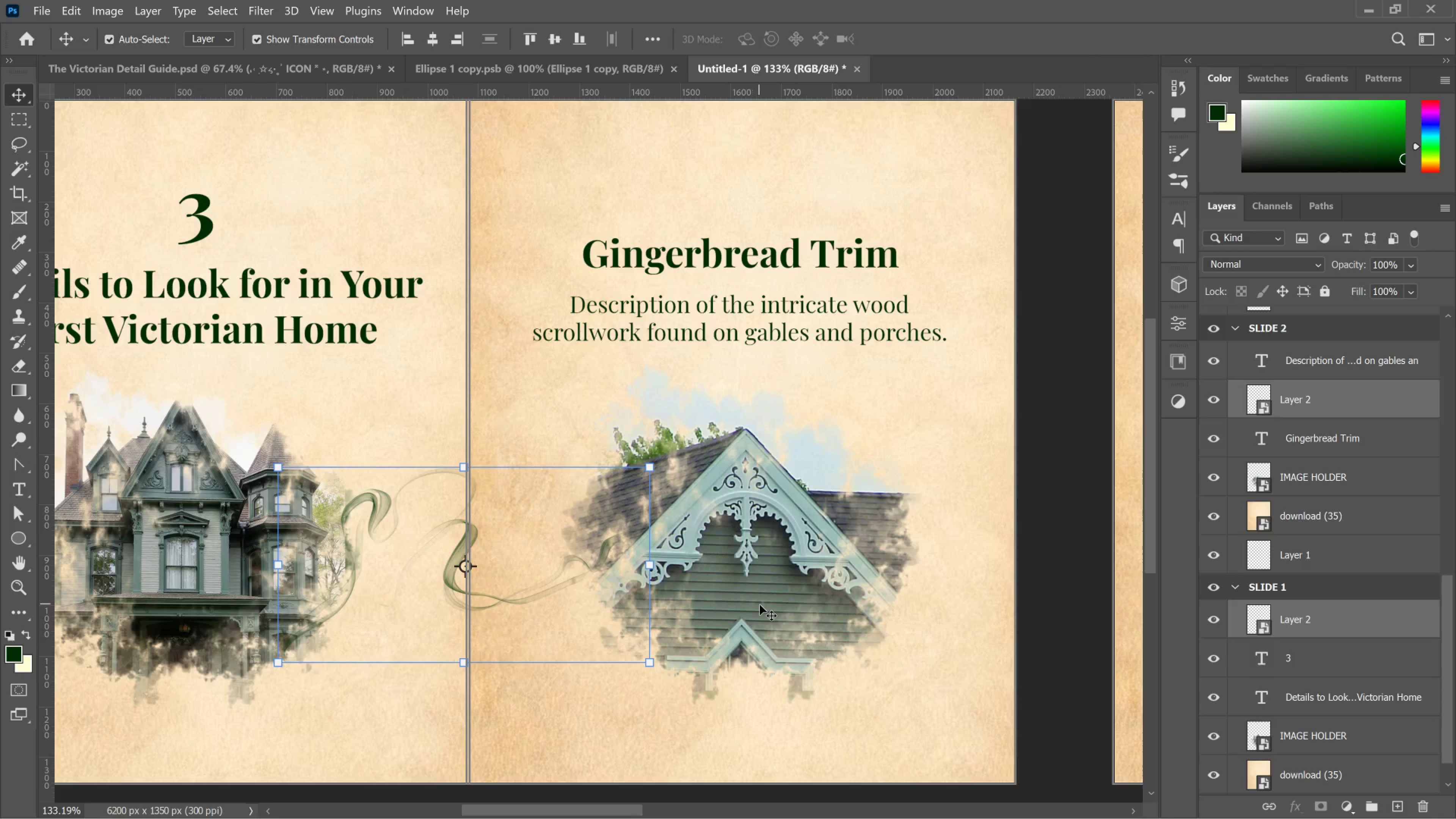 
left_click([760, 605])
 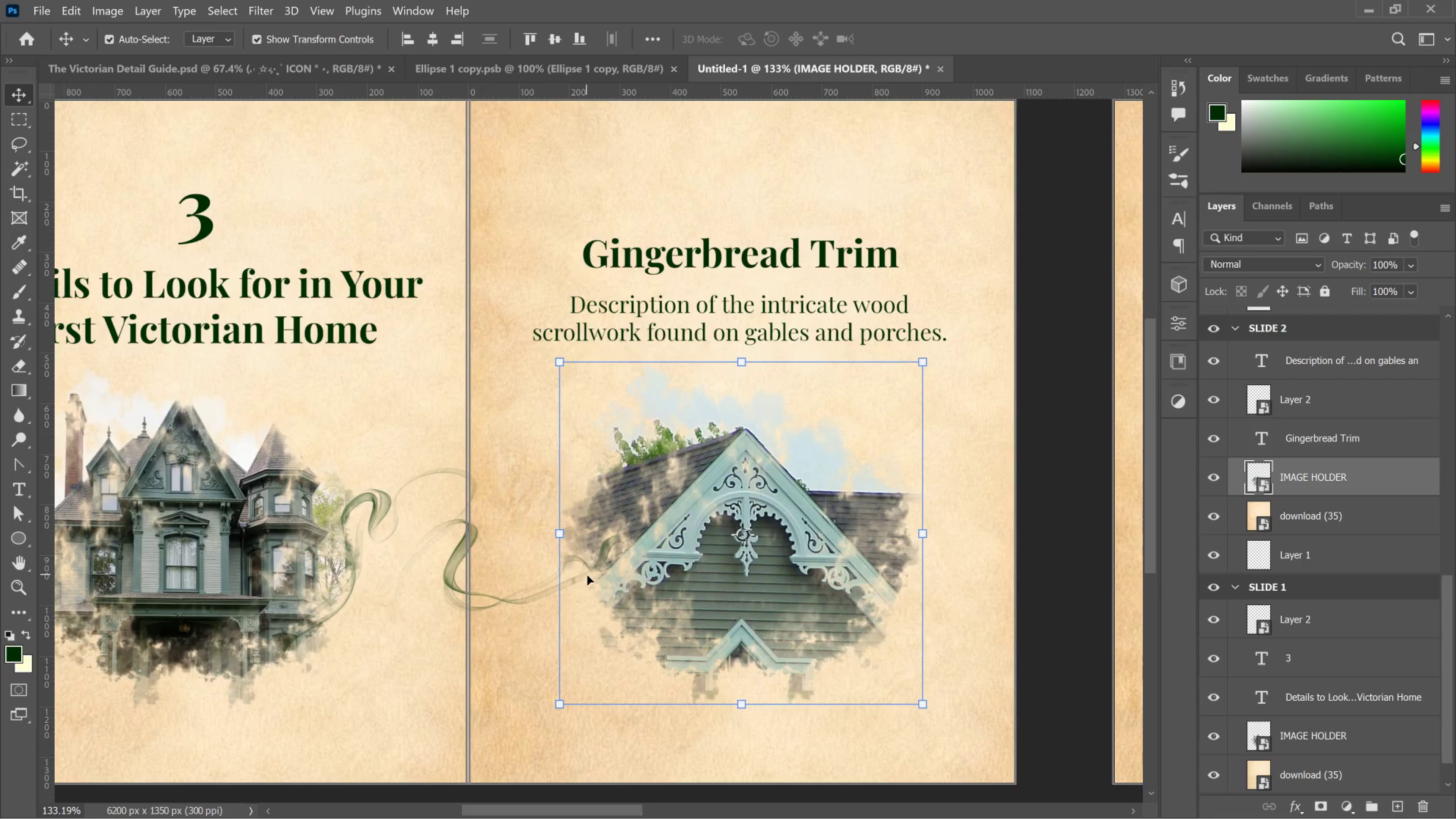 
left_click([587, 575])
 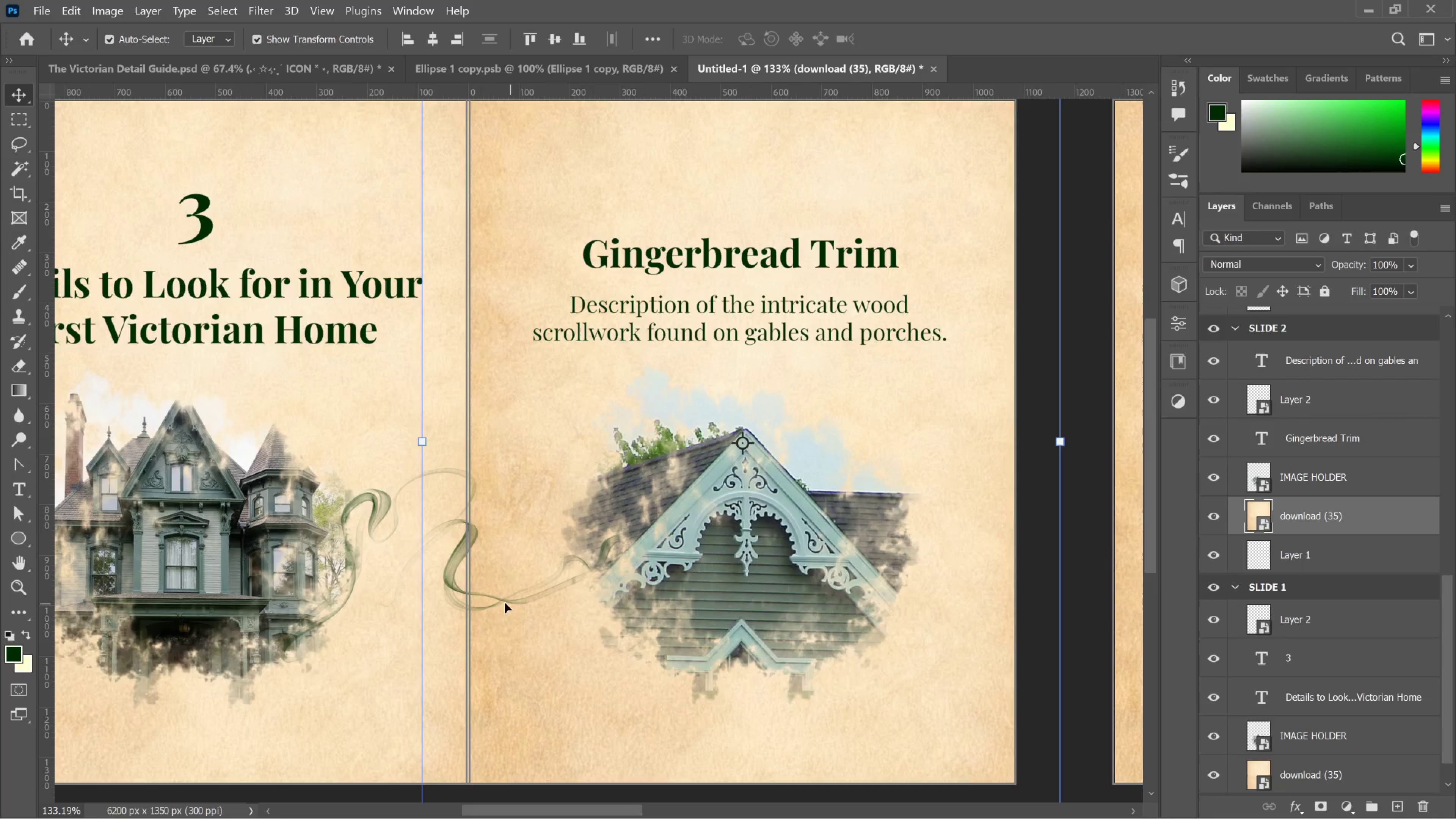 
left_click([499, 600])
 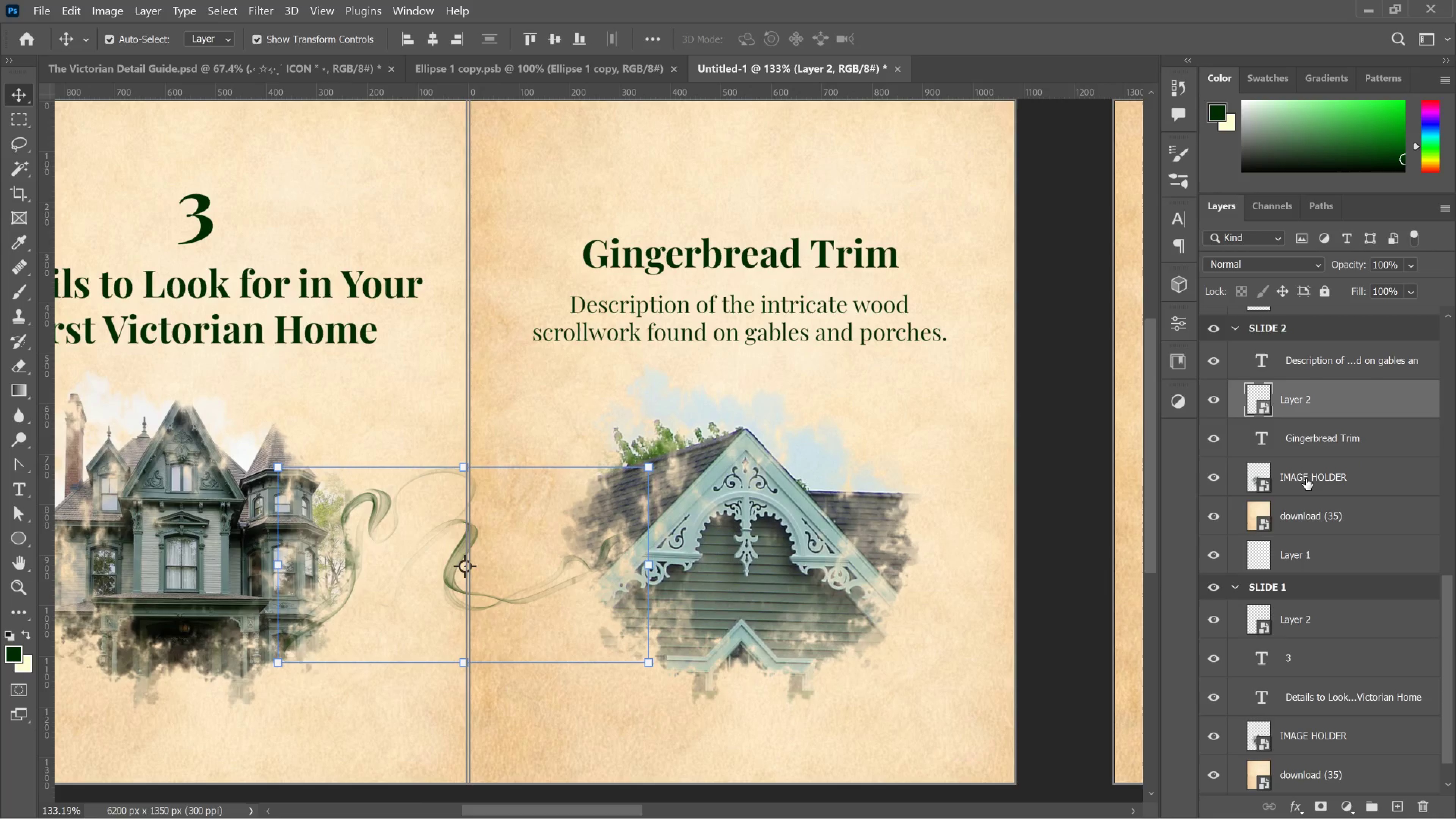 
left_click_drag(start_coordinate=[1319, 411], to_coordinate=[1322, 505])
 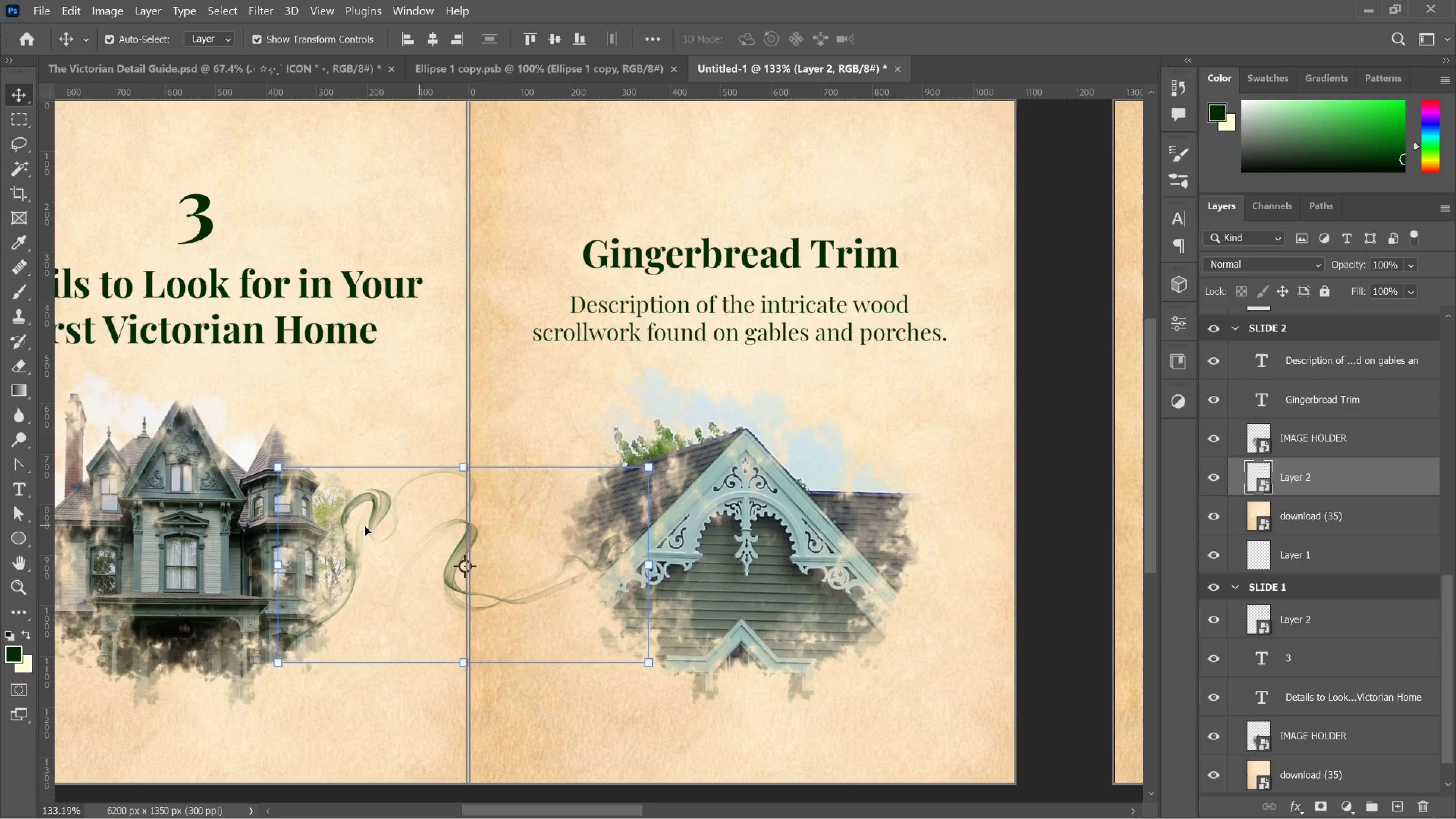 
left_click([377, 506])
 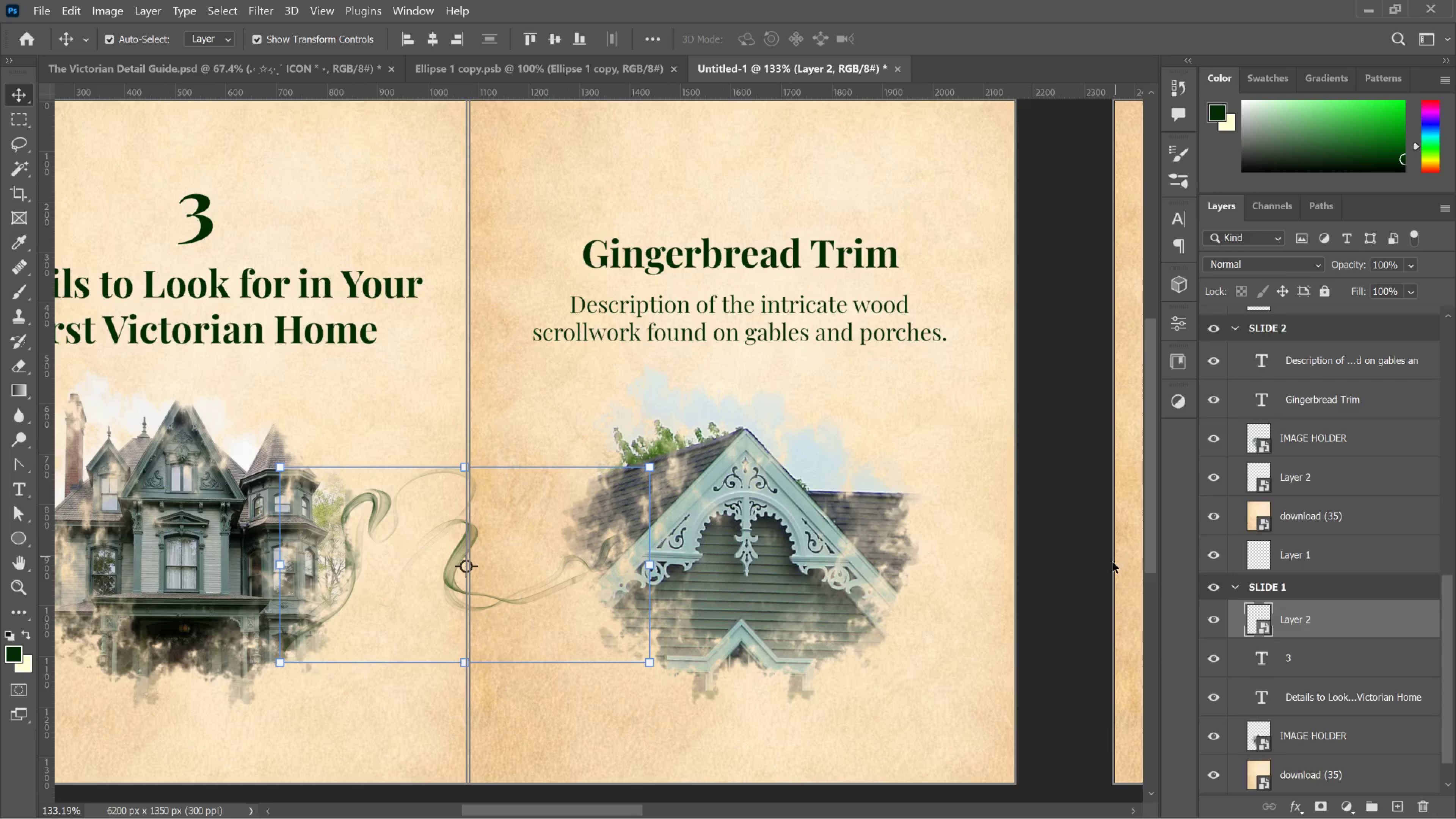 
scroll: coordinate [1270, 632], scroll_direction: down, amount: 2.0
 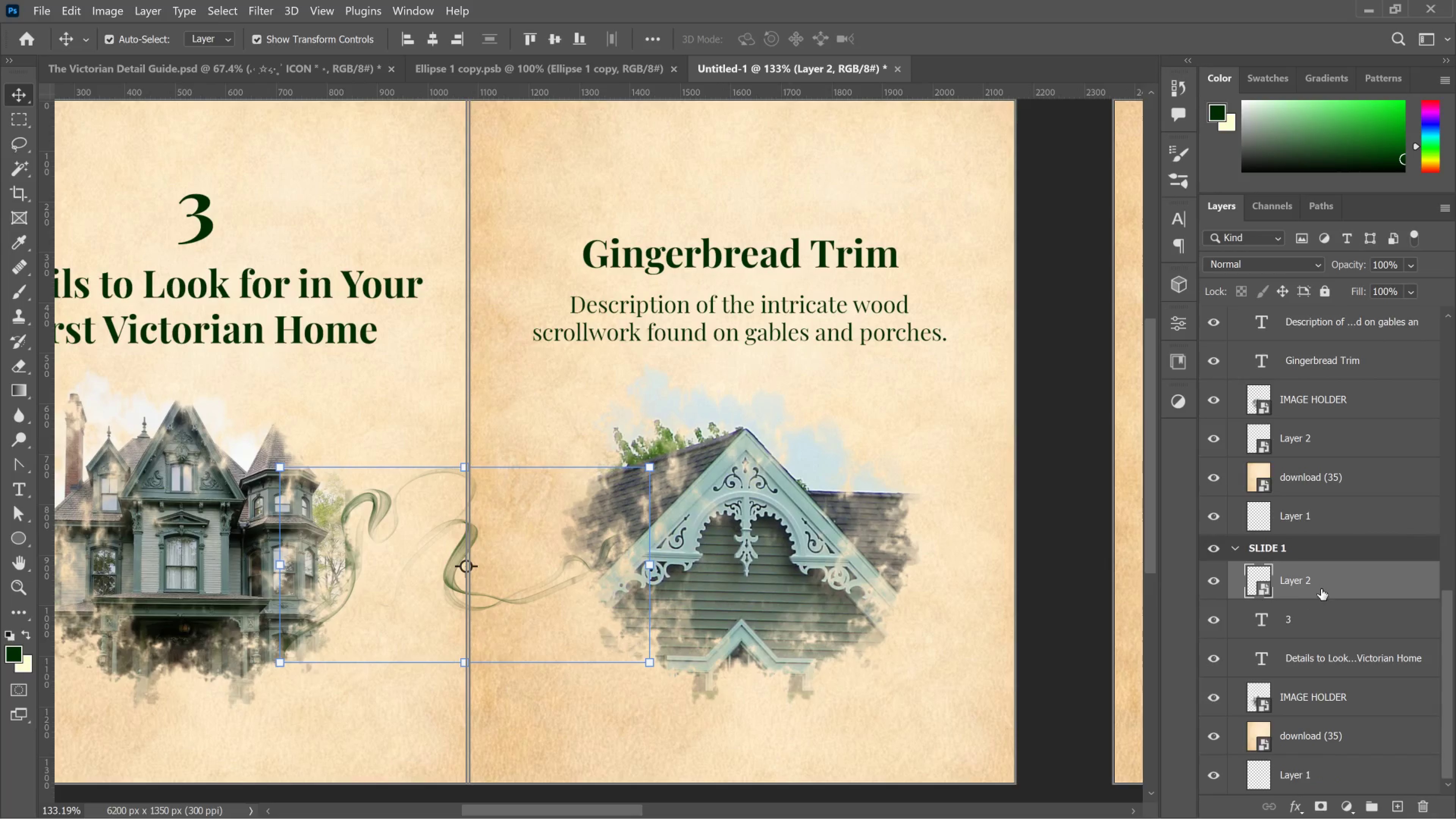 
left_click_drag(start_coordinate=[1321, 585], to_coordinate=[1317, 748])
 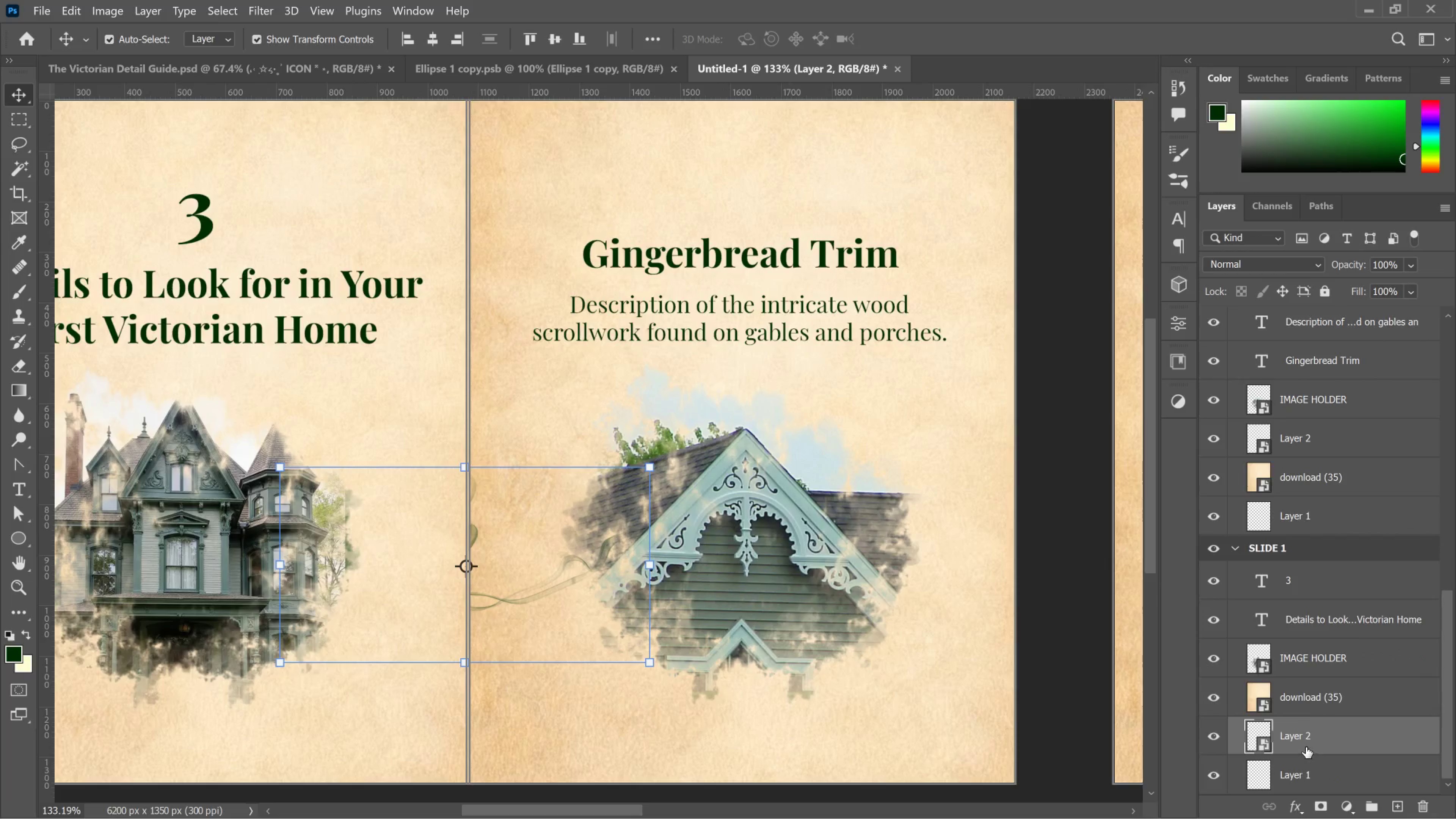 
left_click_drag(start_coordinate=[1305, 747], to_coordinate=[1303, 688])
 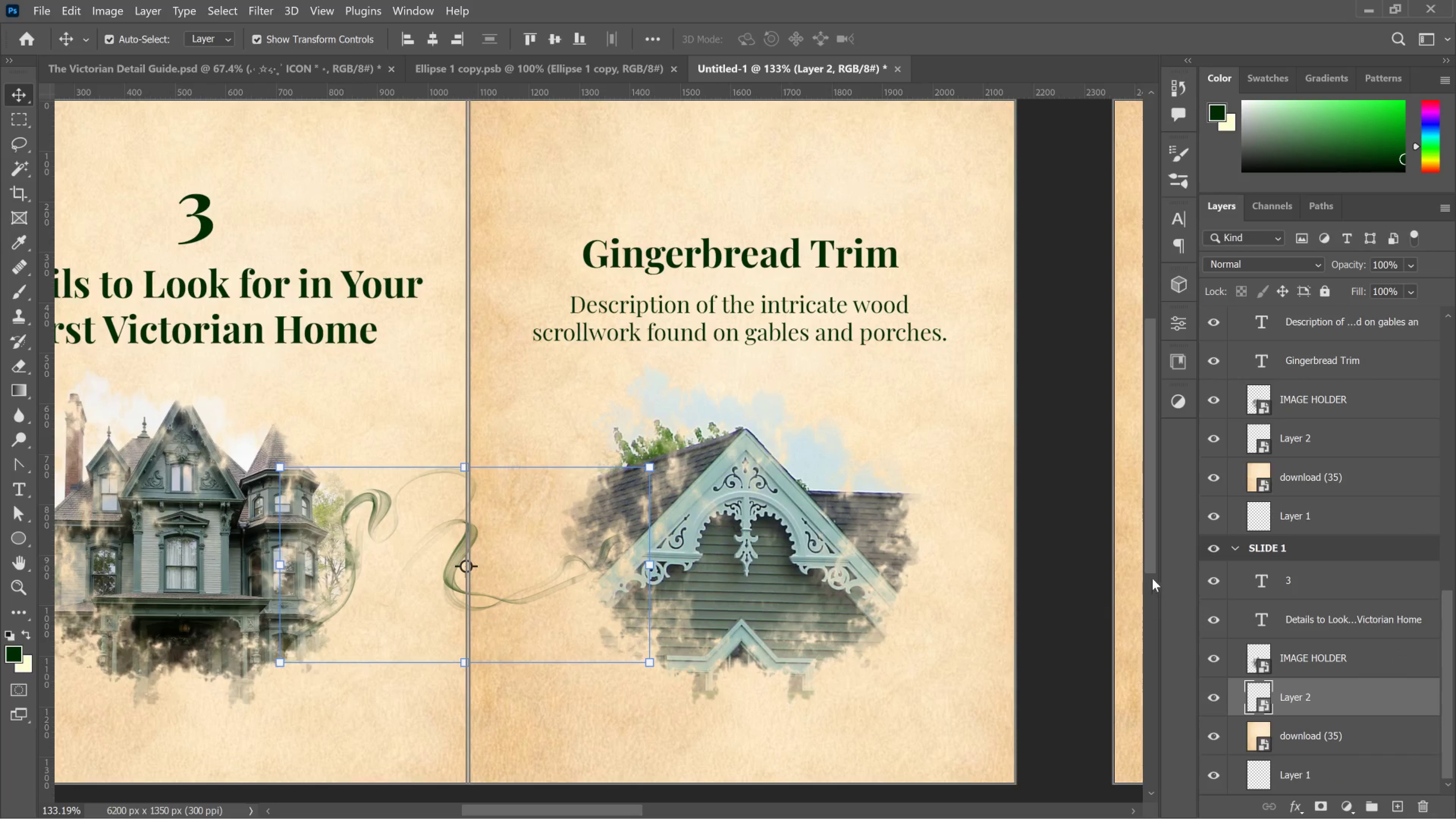 
left_click([1070, 533])
 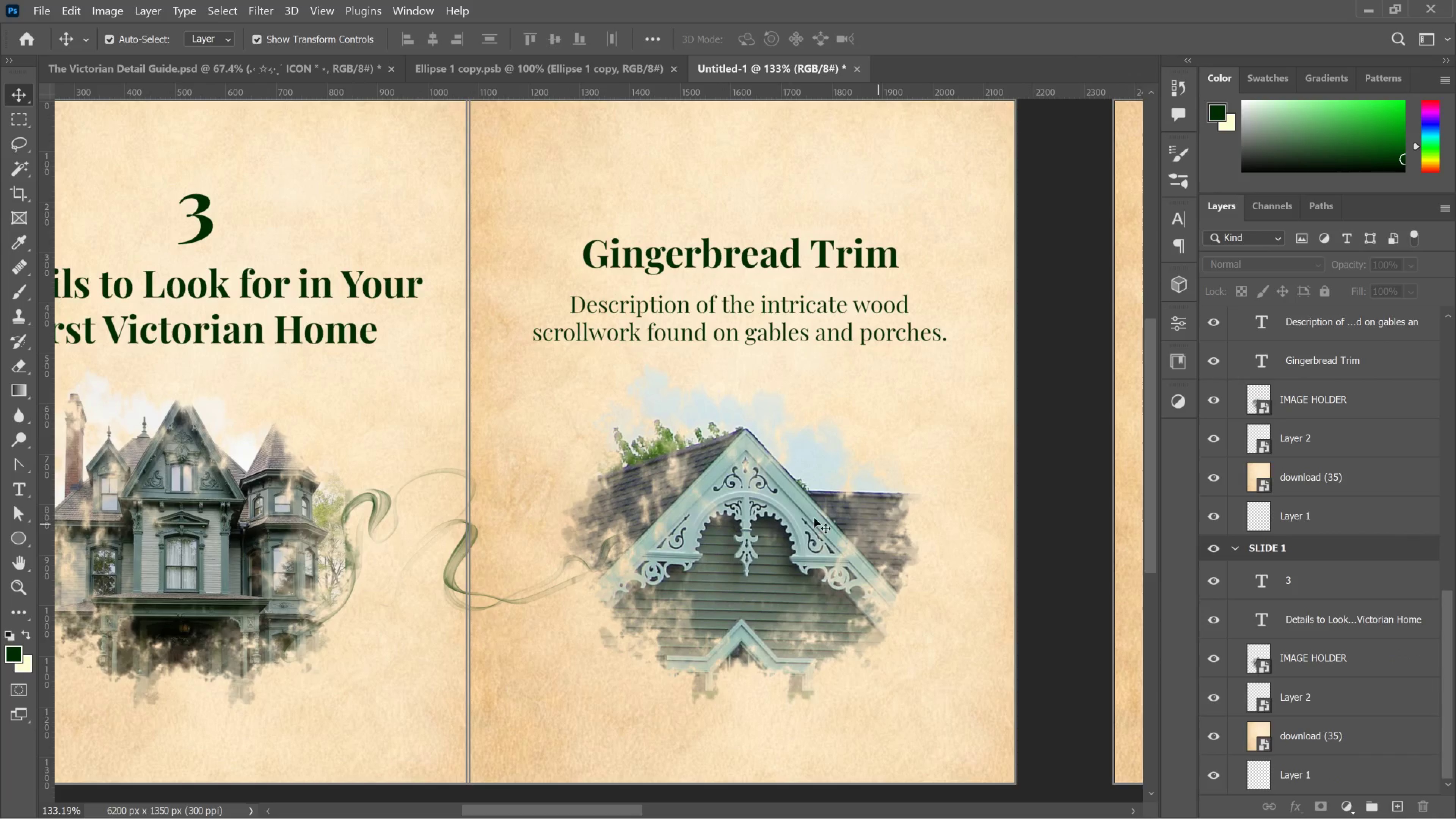 
hold_key(key=AltLeft, duration=3.44)
scroll: coordinate [771, 500], scroll_direction: down, amount: 10.0
 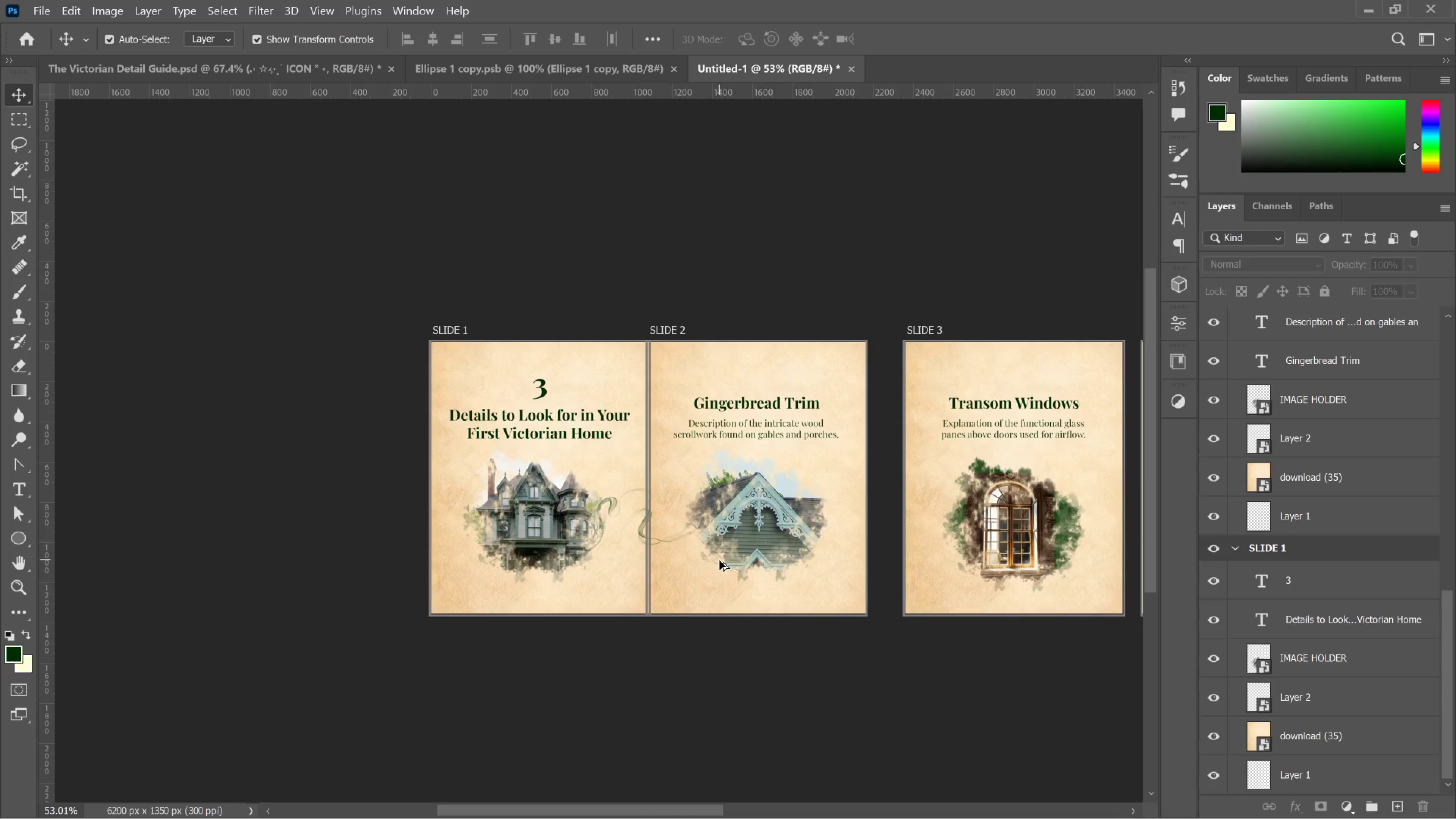 
key(Alt+AltLeft)
 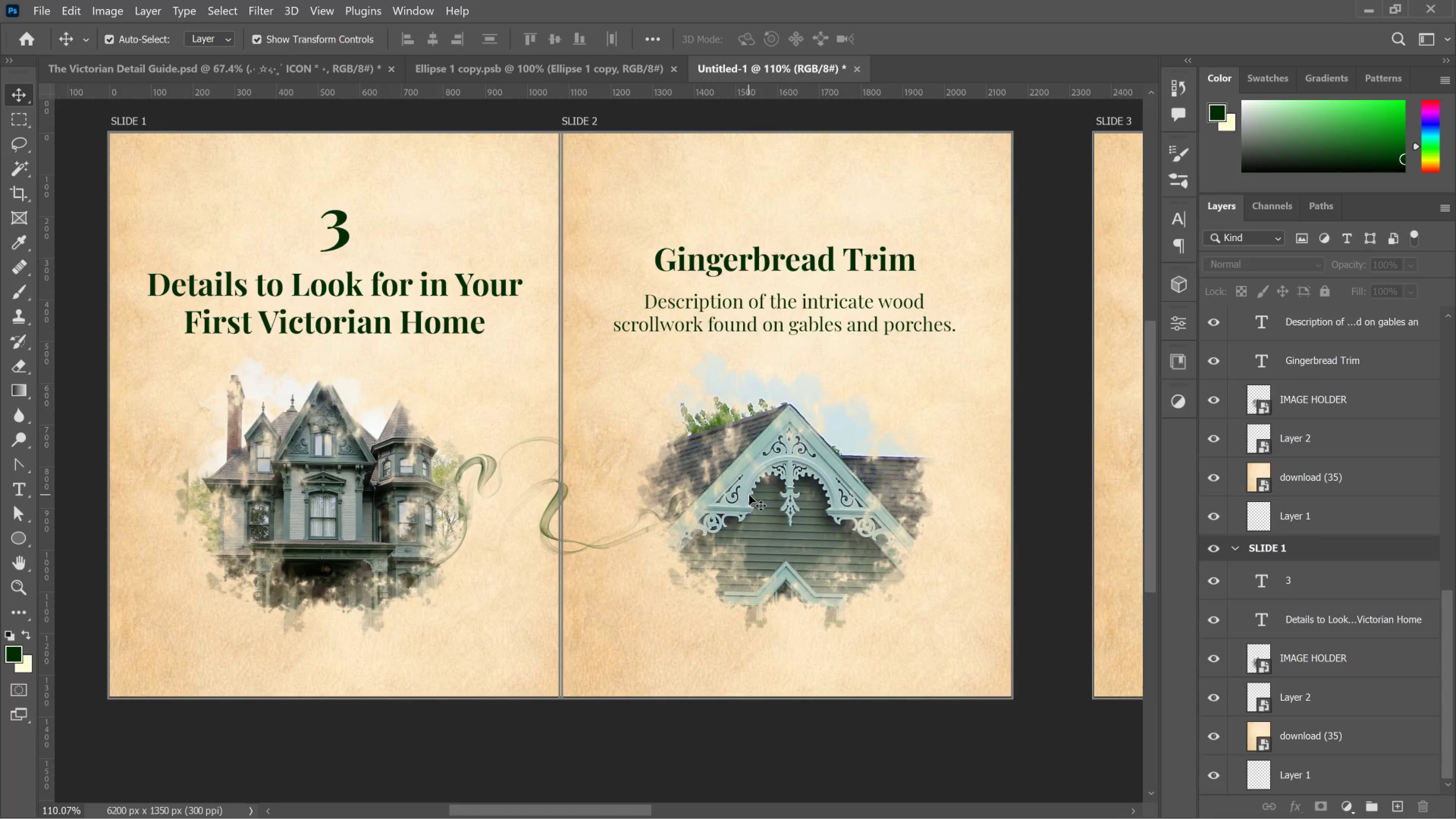 
scroll: coordinate [731, 524], scroll_direction: up, amount: 8.0
 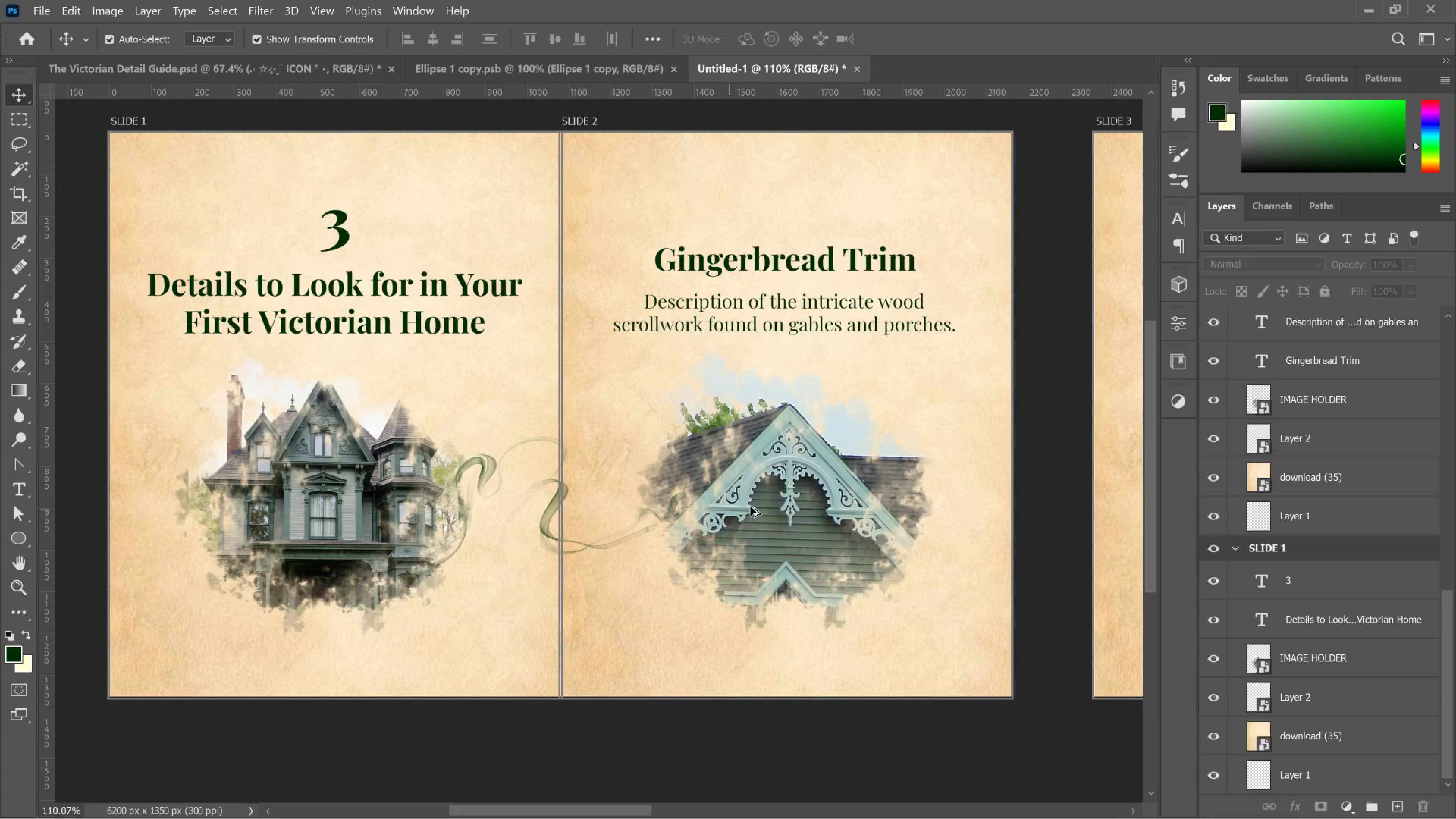 
hold_key(key=AltLeft, duration=0.69)
scroll: coordinate [753, 500], scroll_direction: down, amount: 5.0
 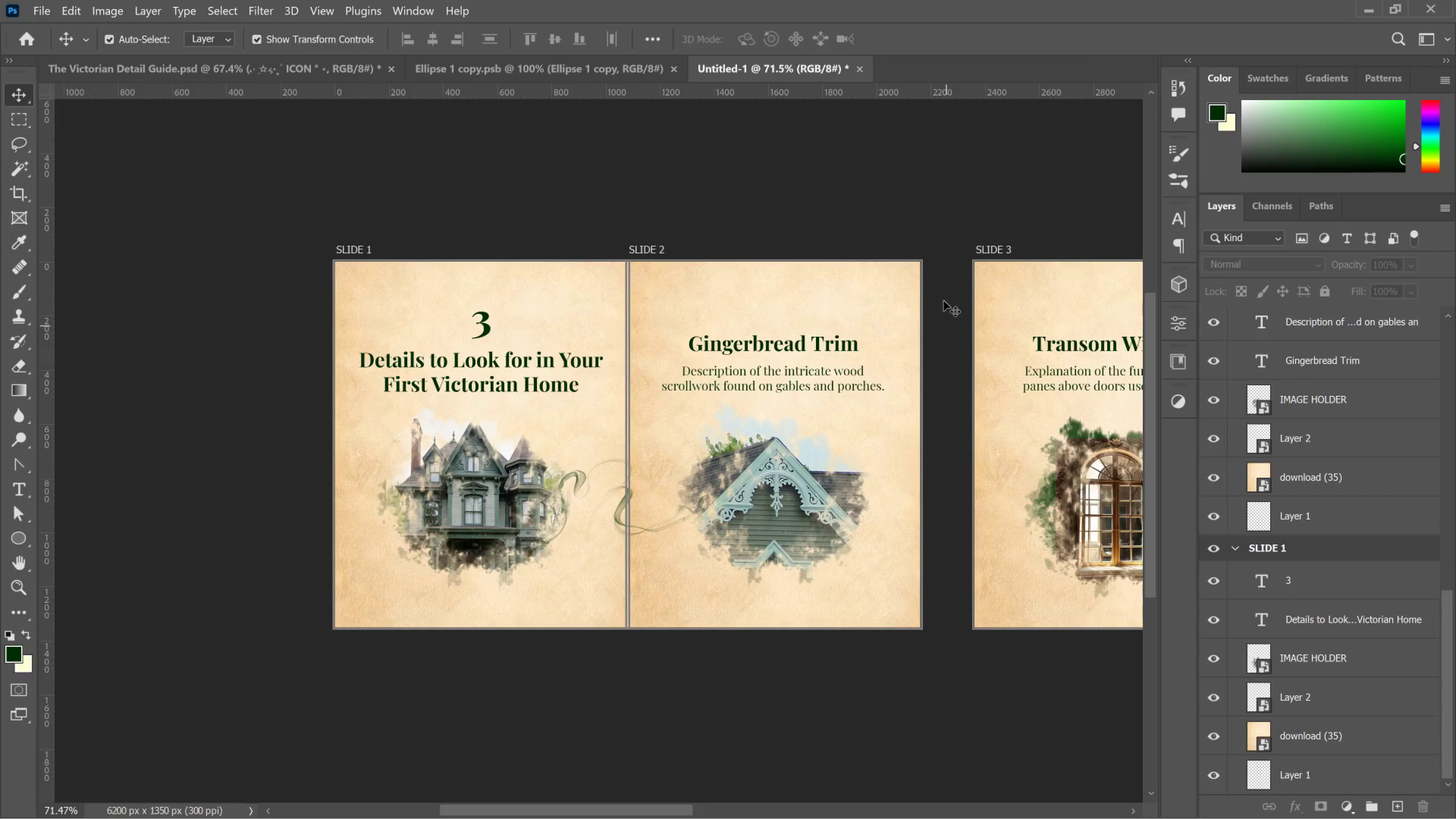 
hold_key(key=Space, duration=1.51)
 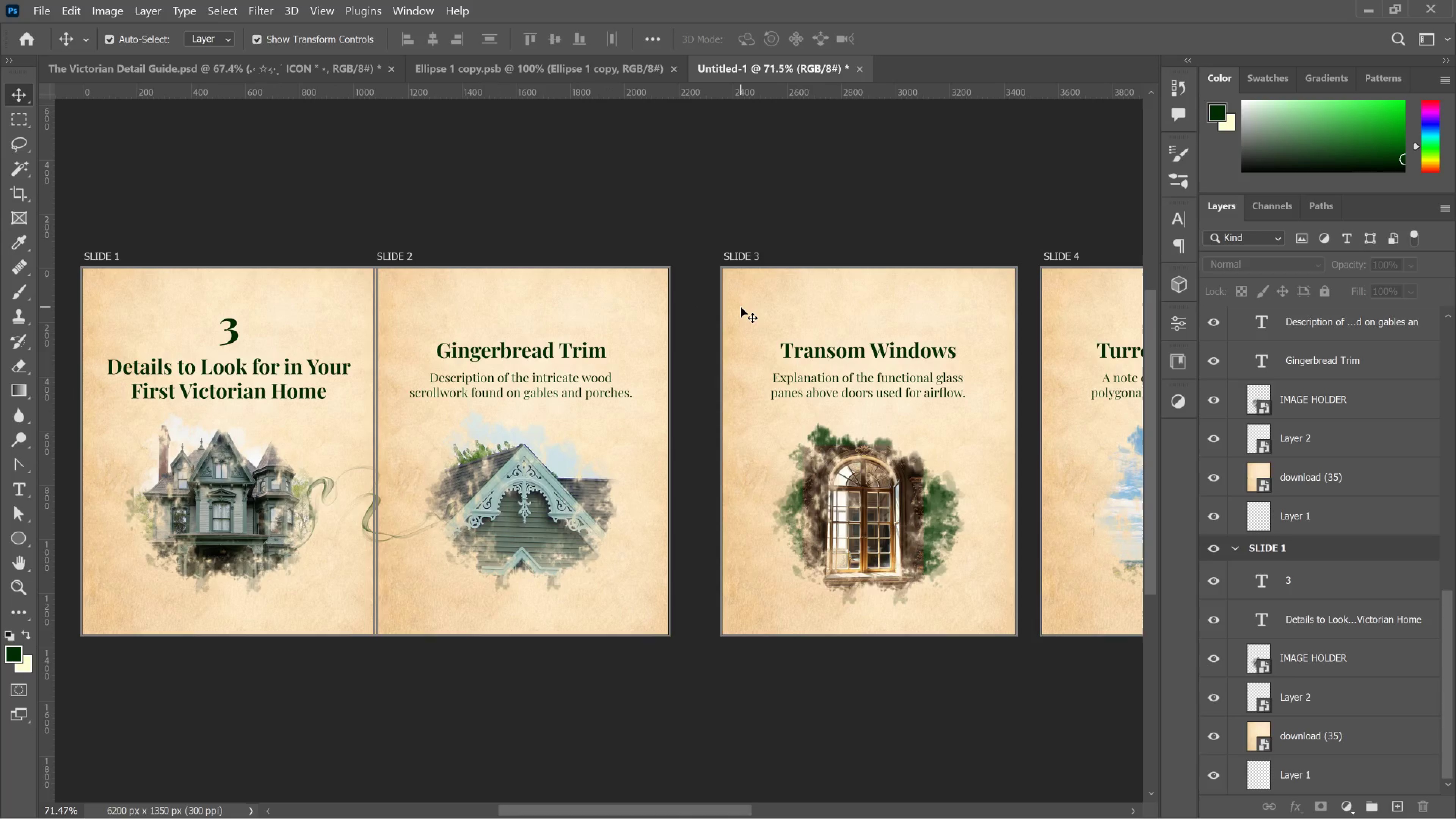 
left_click_drag(start_coordinate=[993, 300], to_coordinate=[741, 307])
 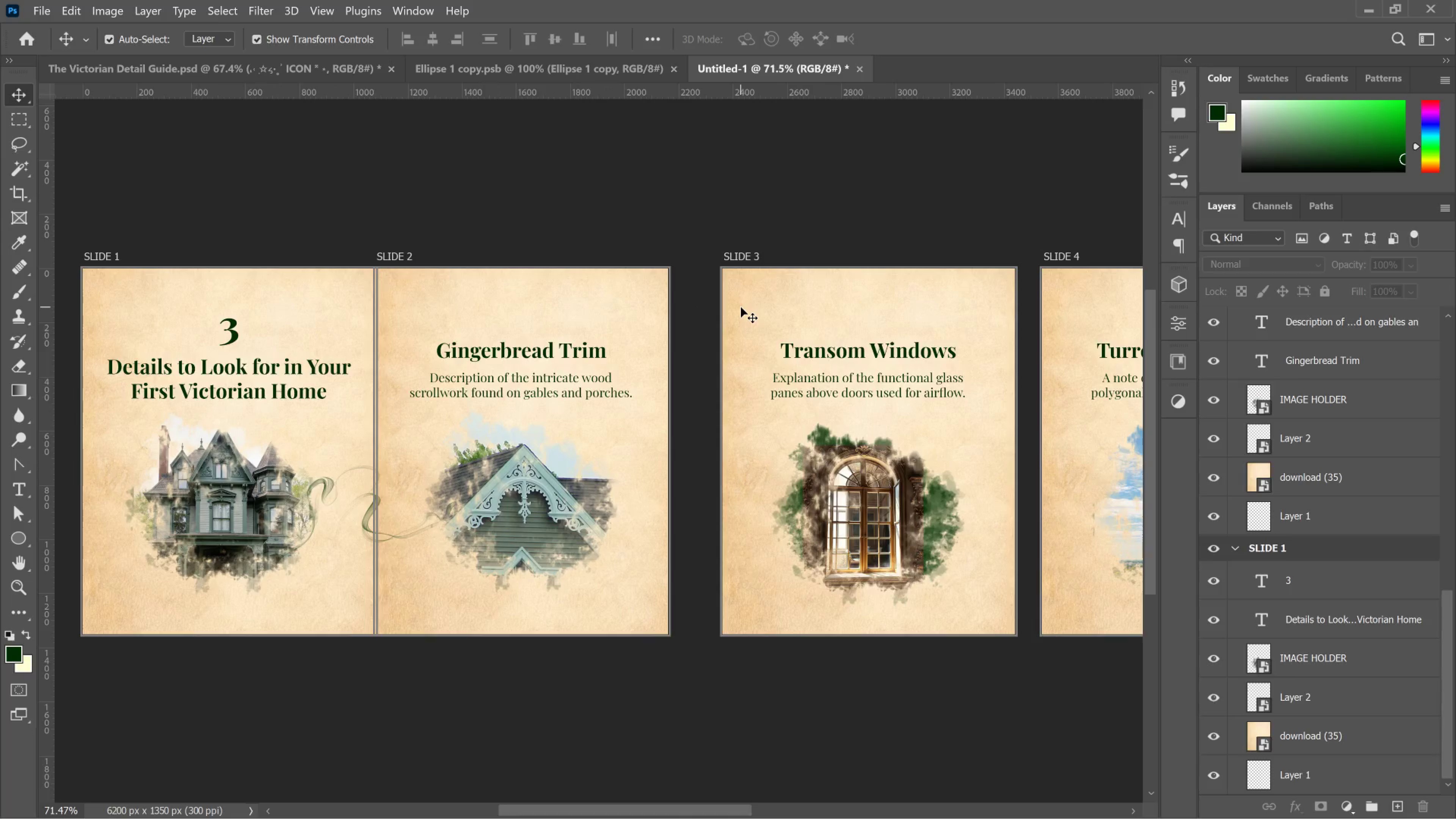 
key(Space)
 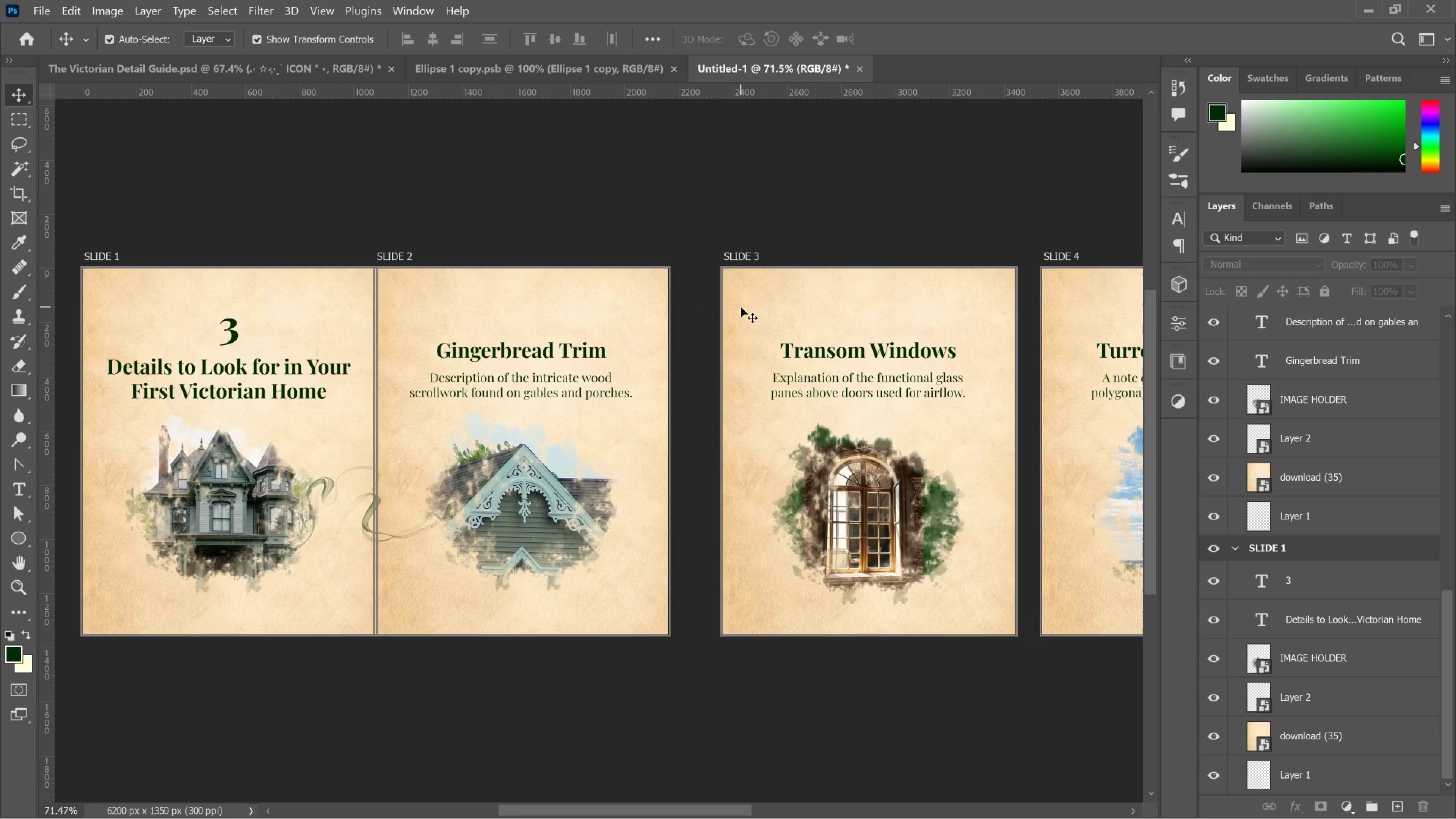 
key(Space)
 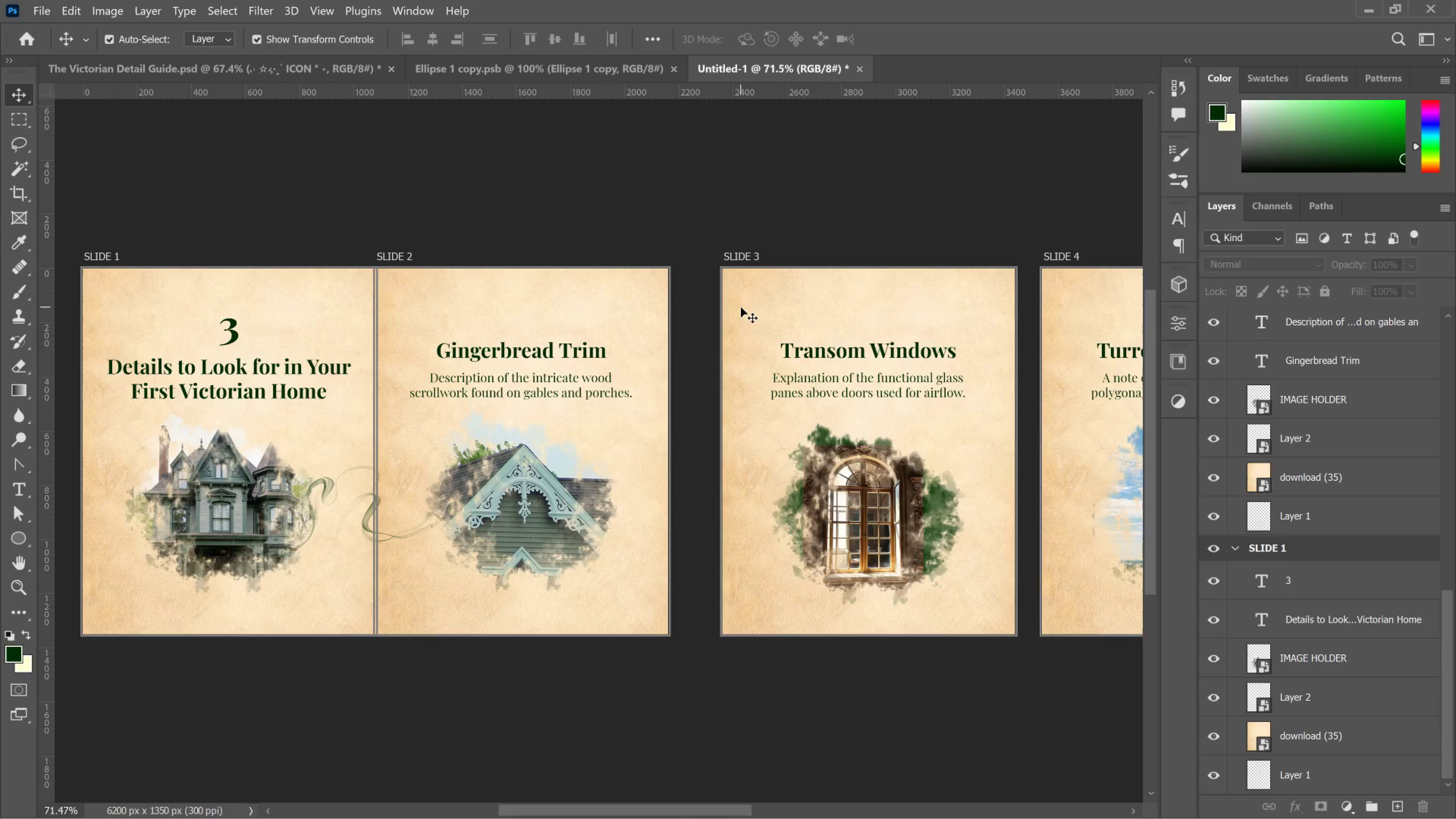 
key(Space)
 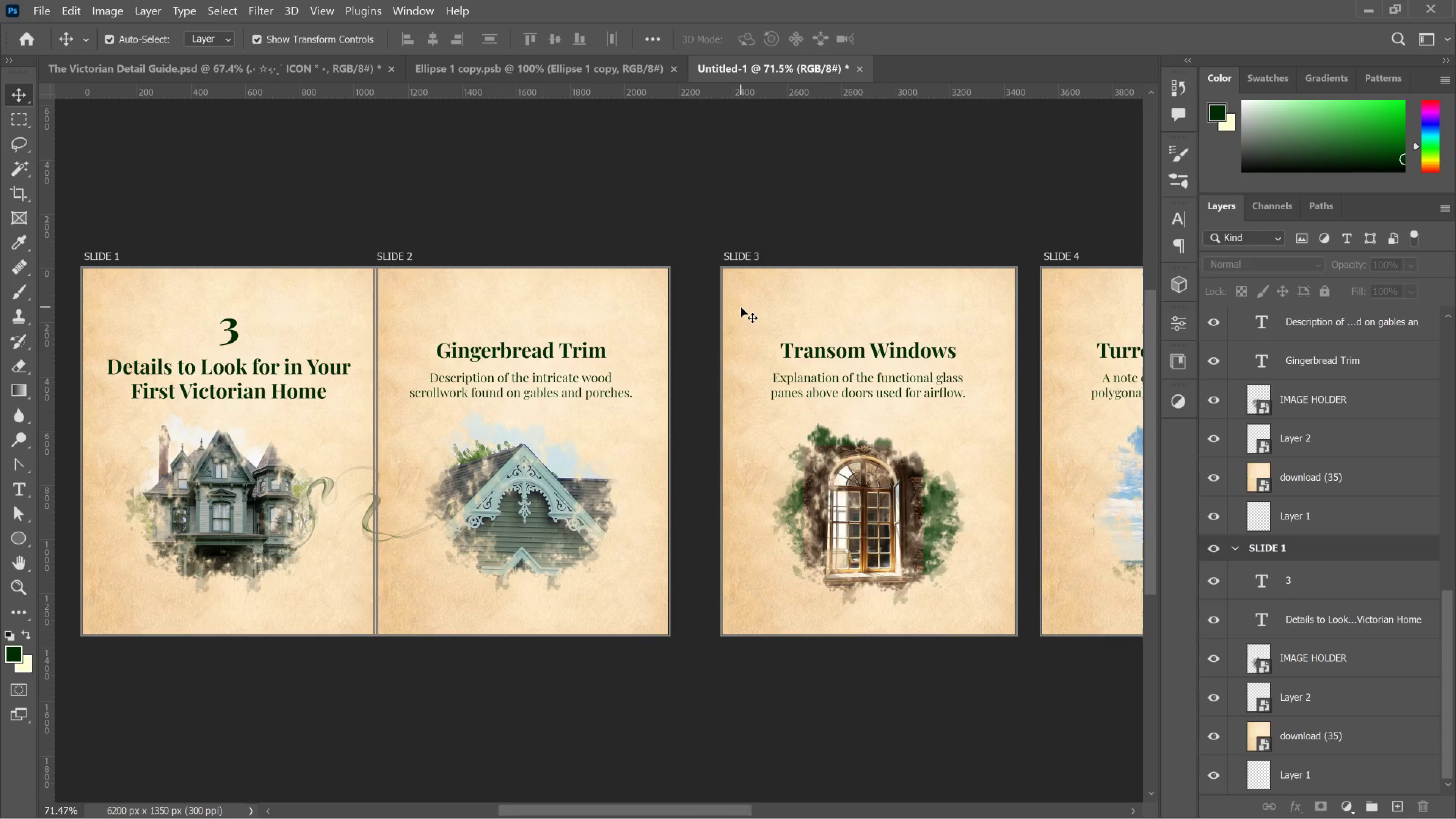 
key(Space)
 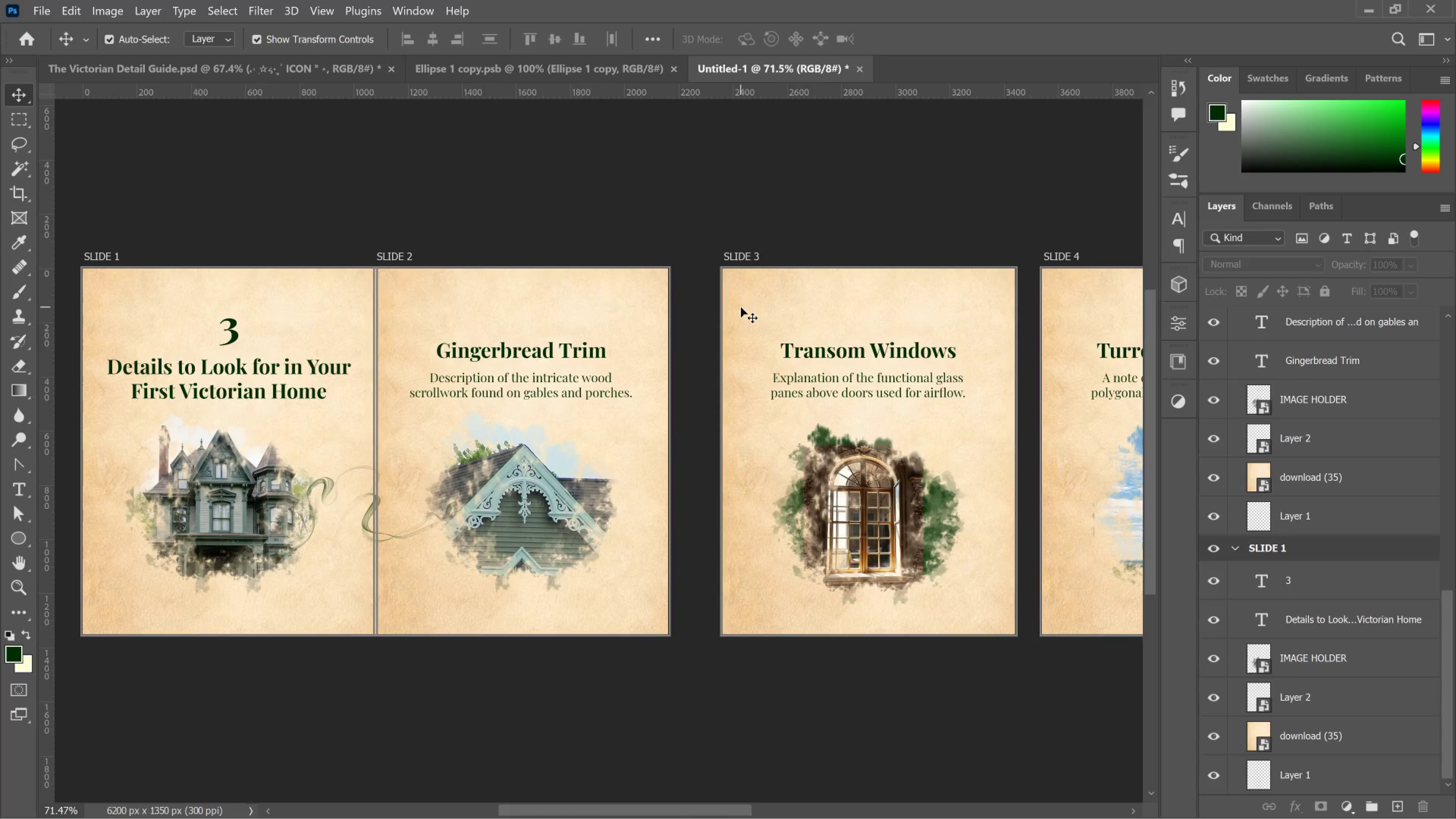 
key(Space)
 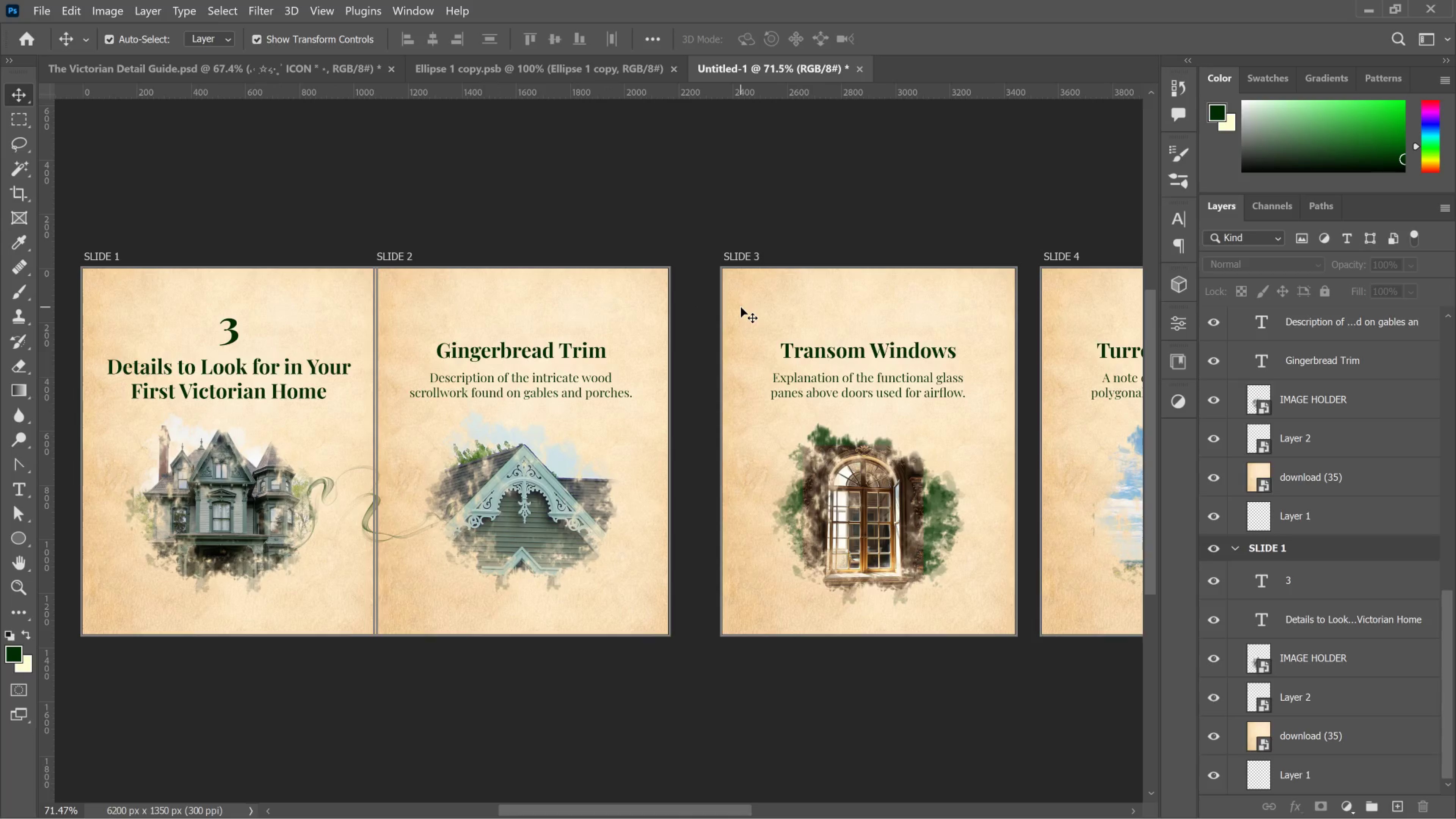 
key(Space)
 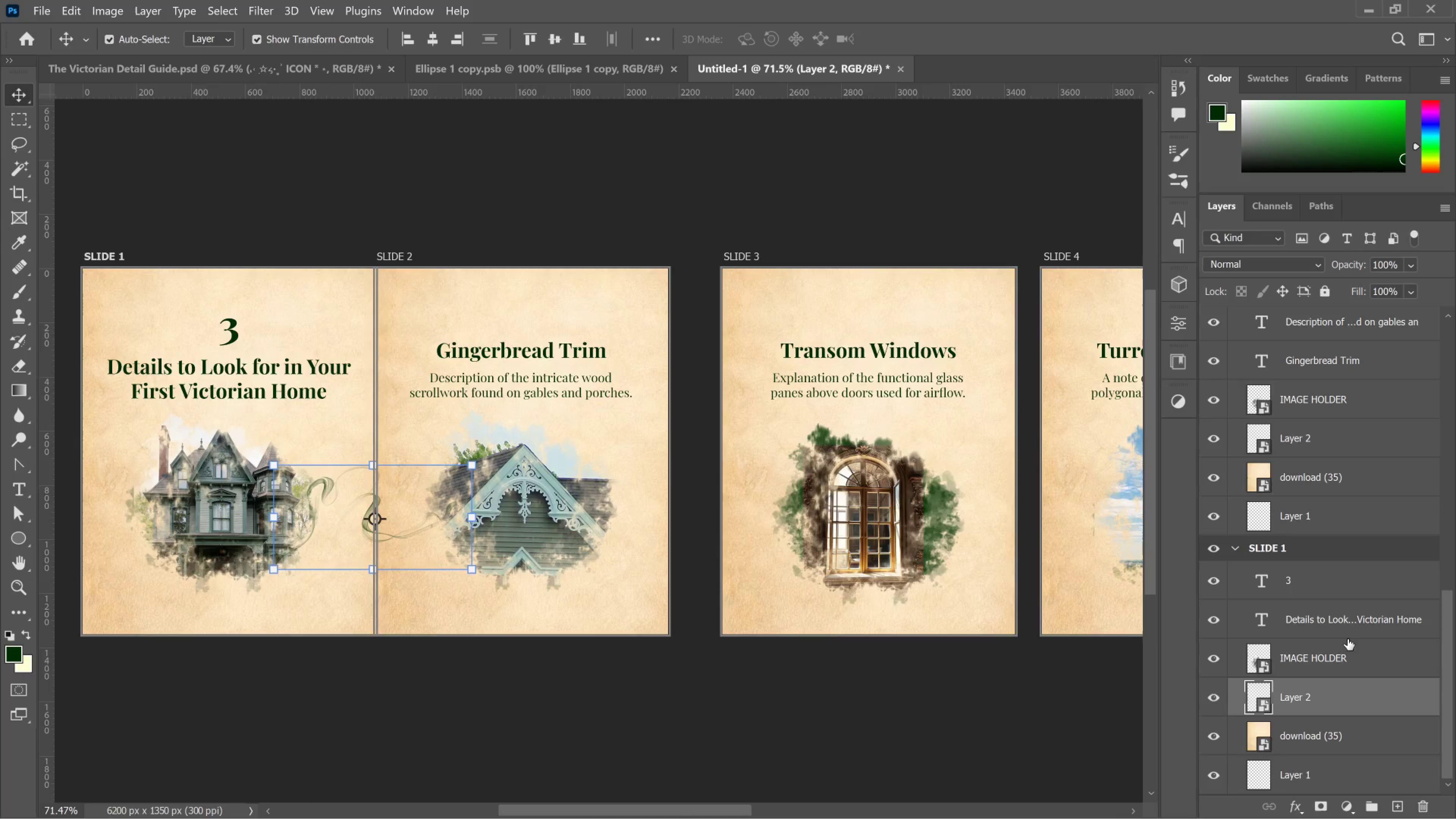 
double_click([1296, 698])
 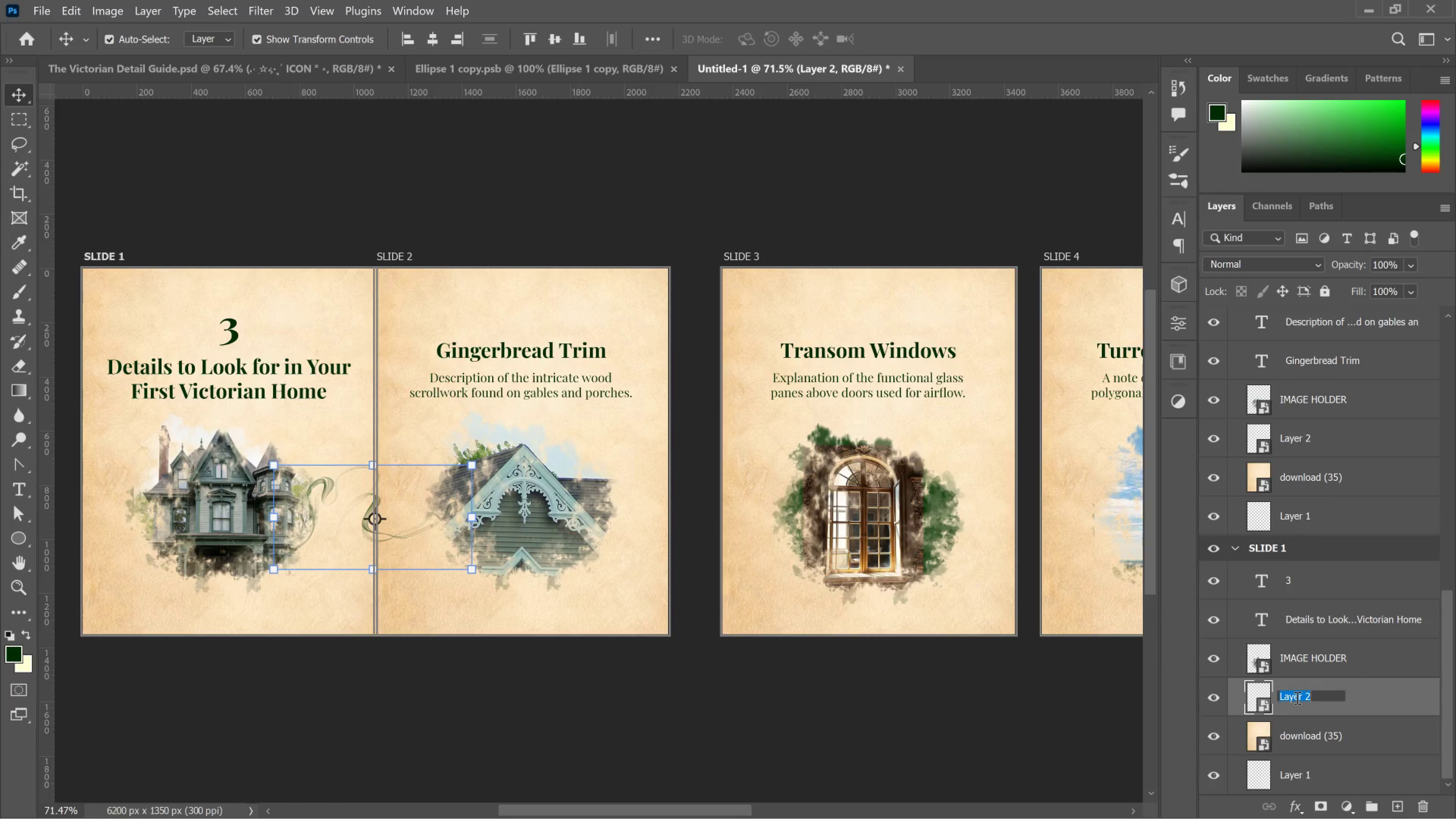 
wait(6.14)
 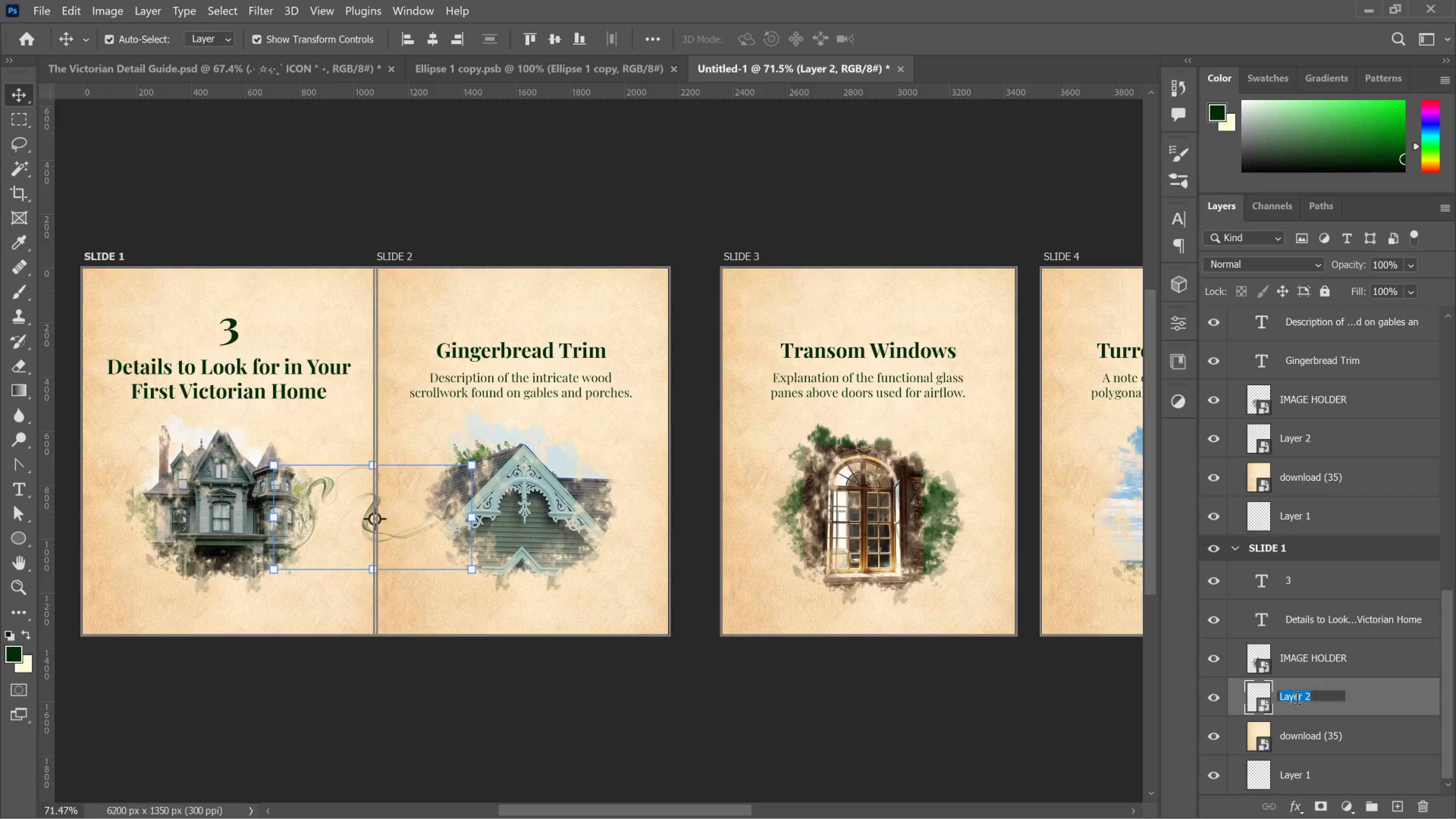 
type(smoke)
 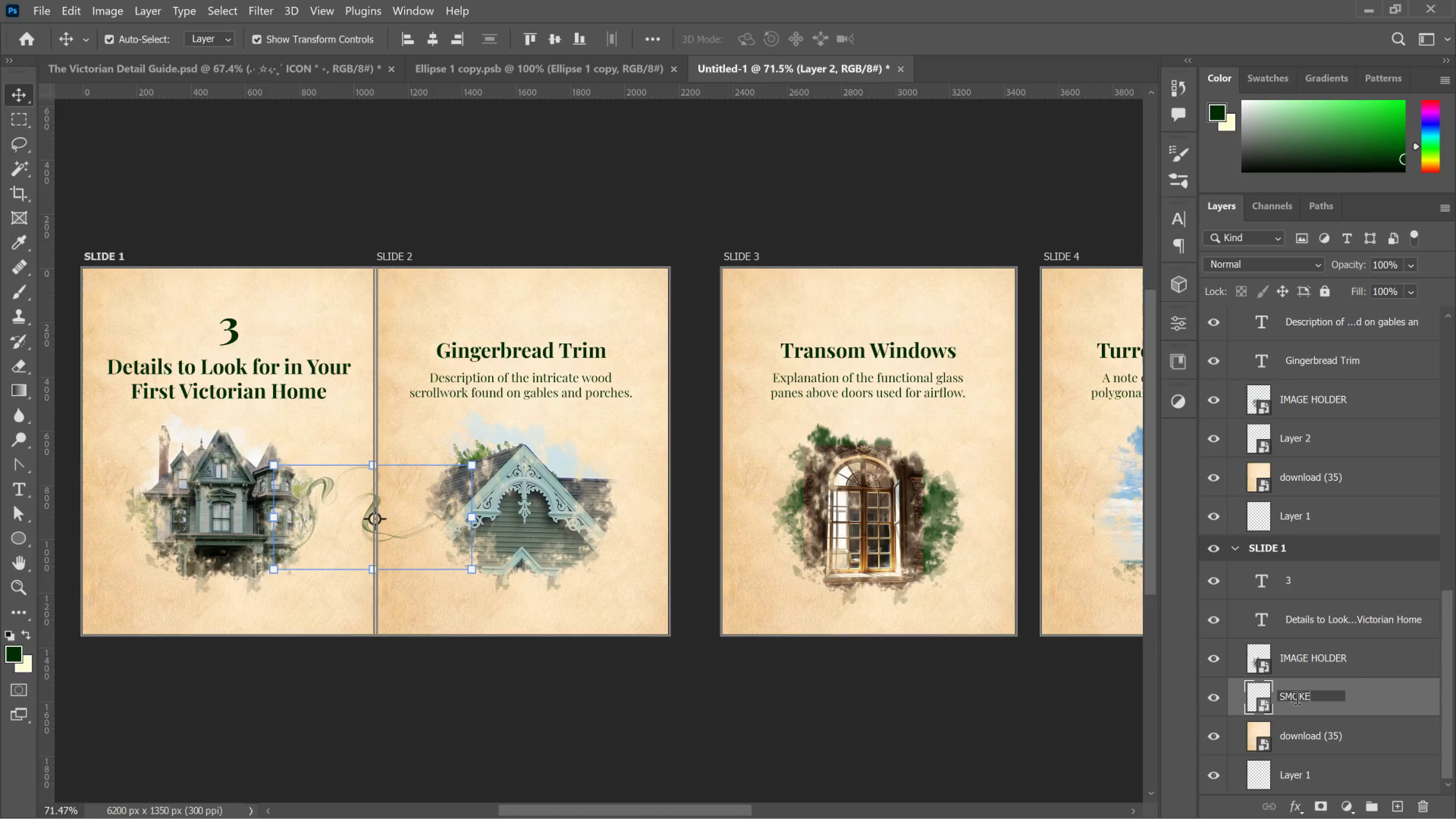 
key(Enter)
 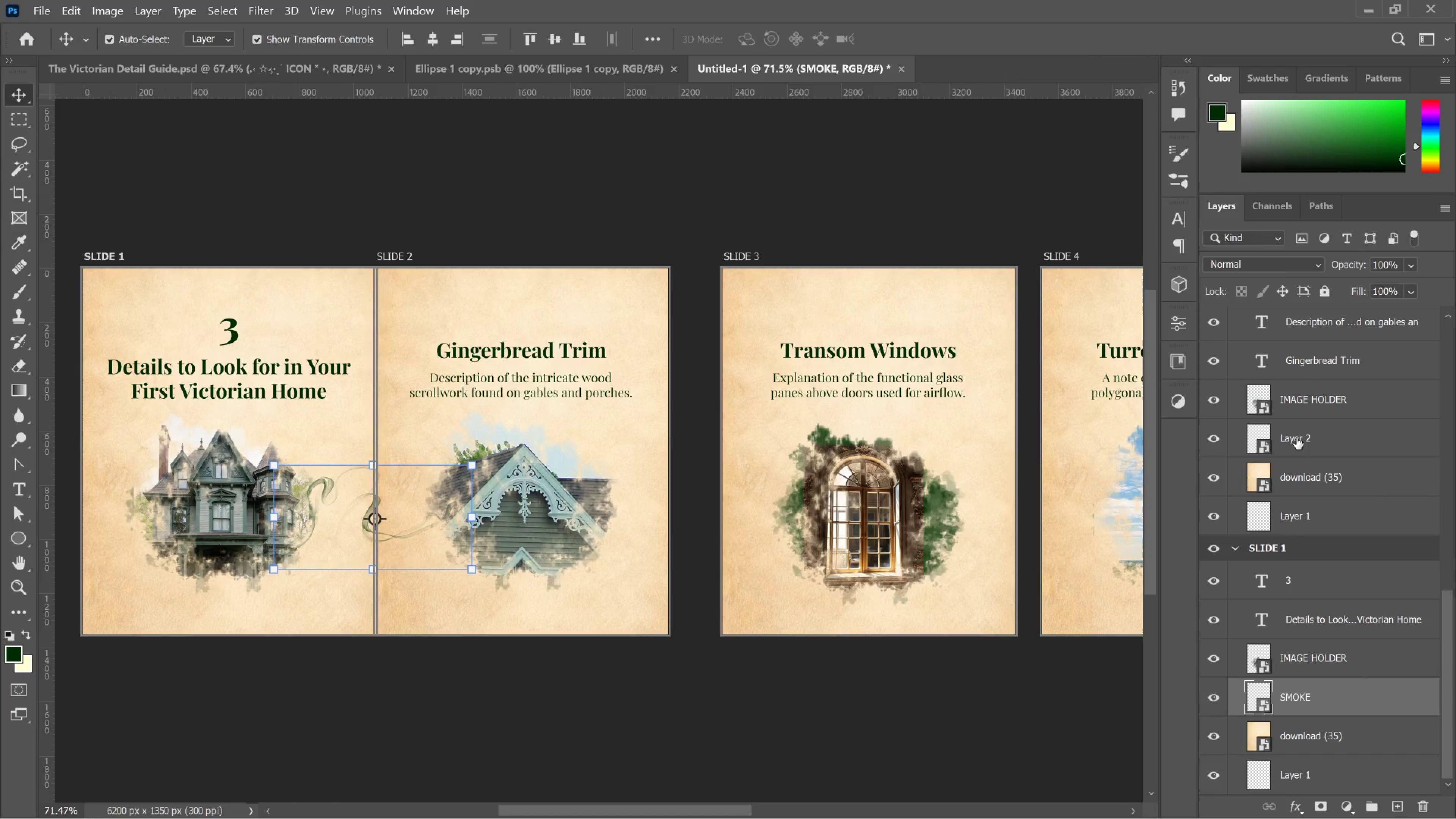 
double_click([1294, 438])
 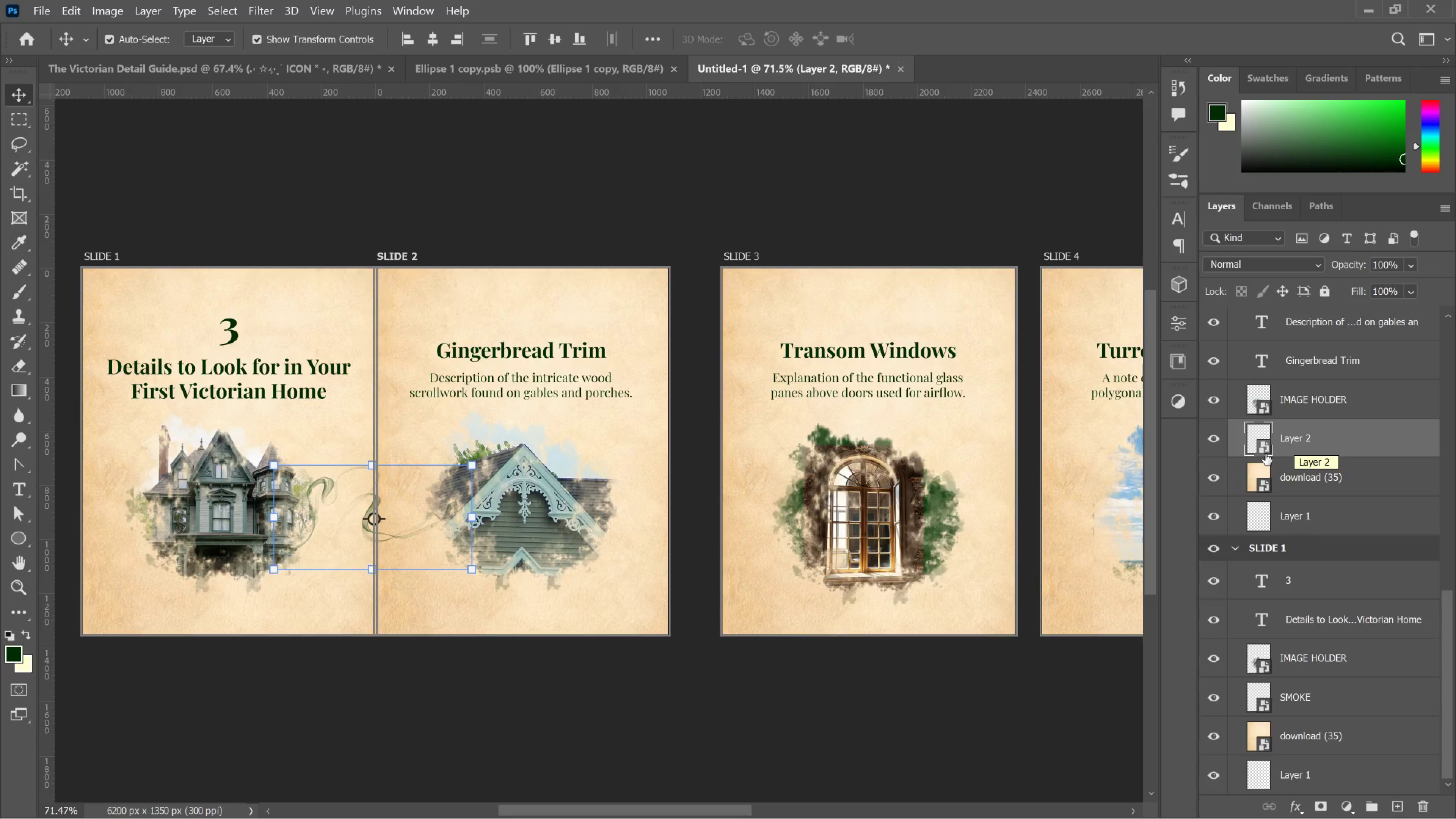 
double_click([1294, 430])
 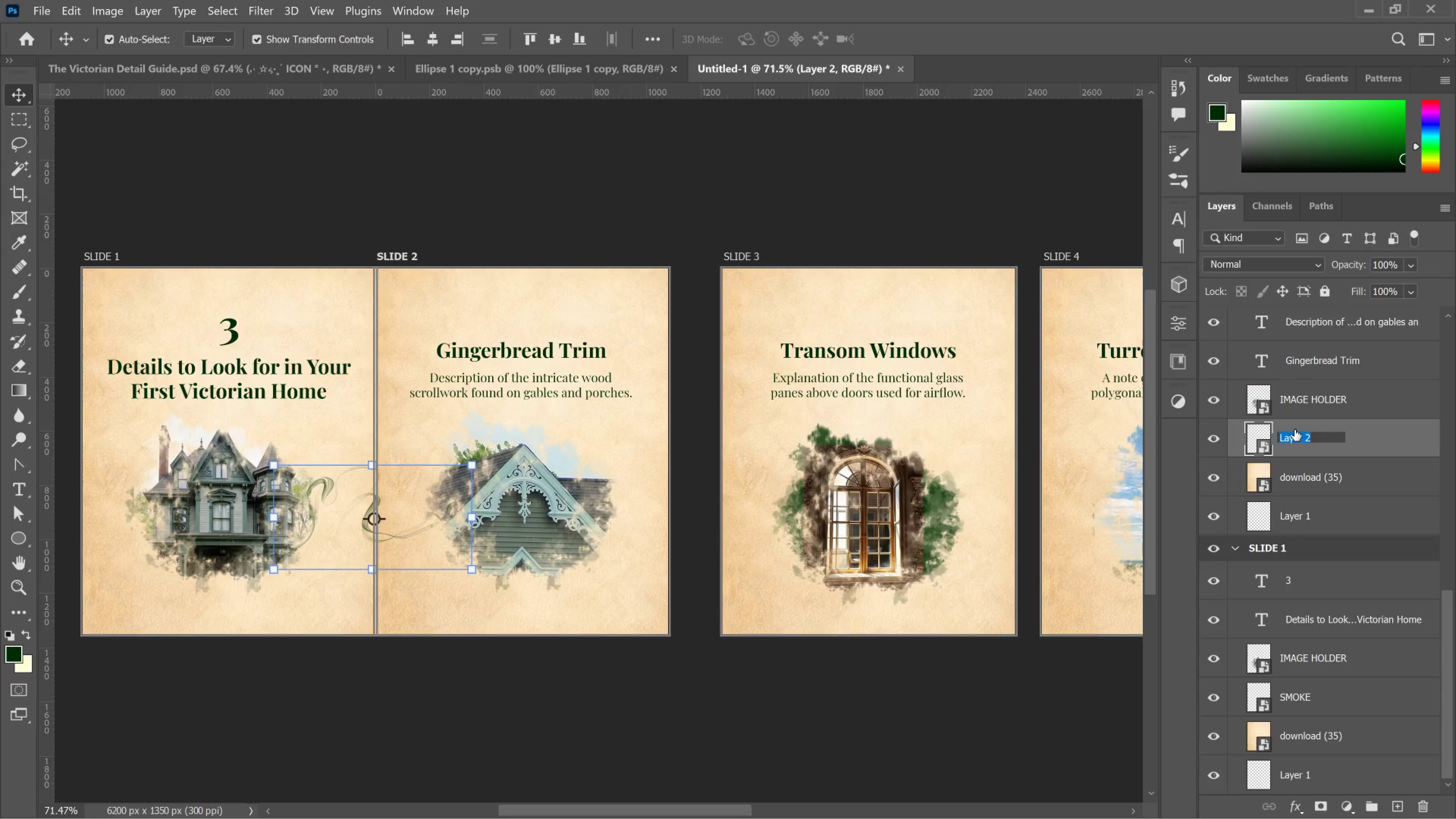 
type(smoke)
 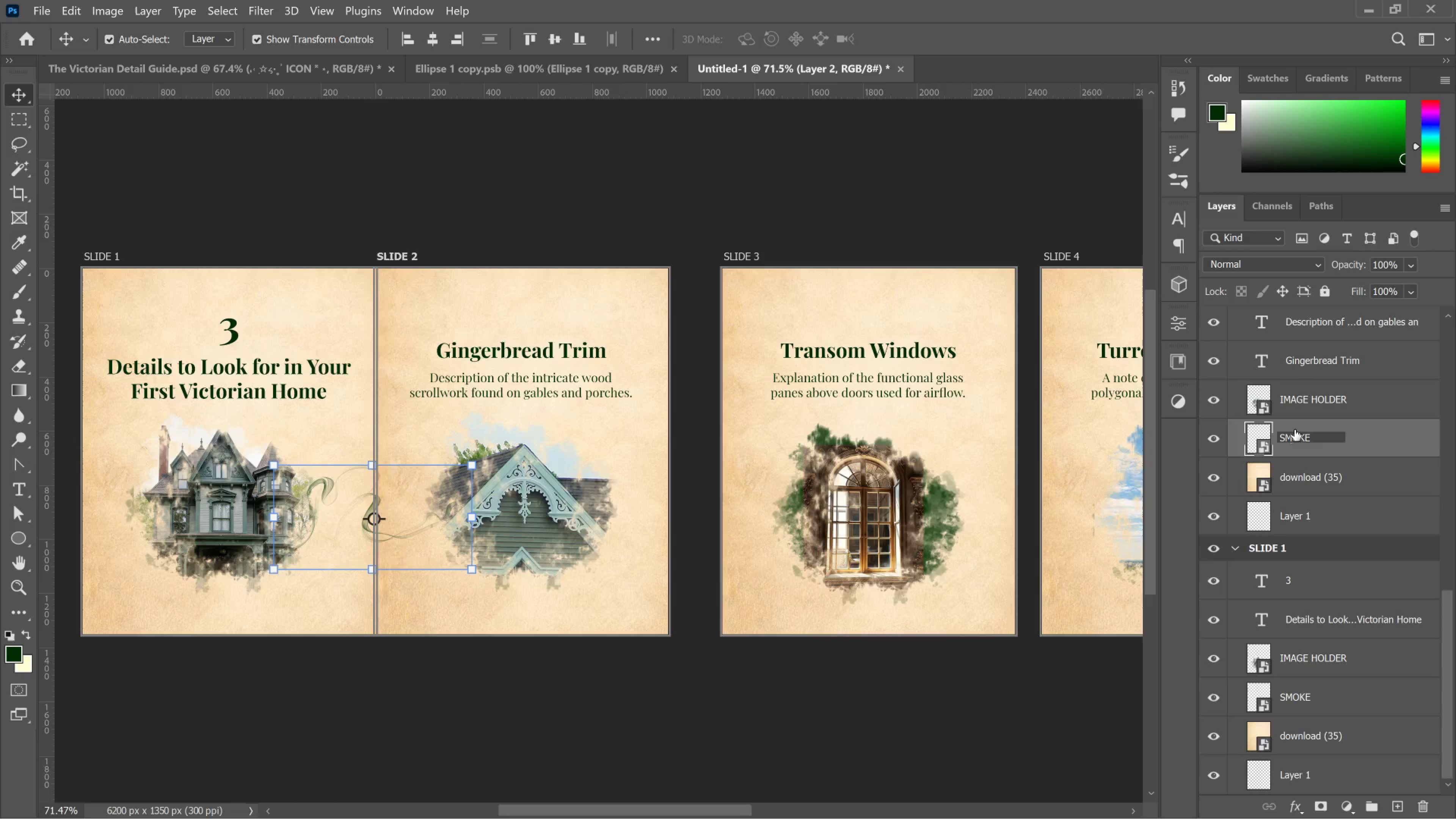 
key(Enter)
 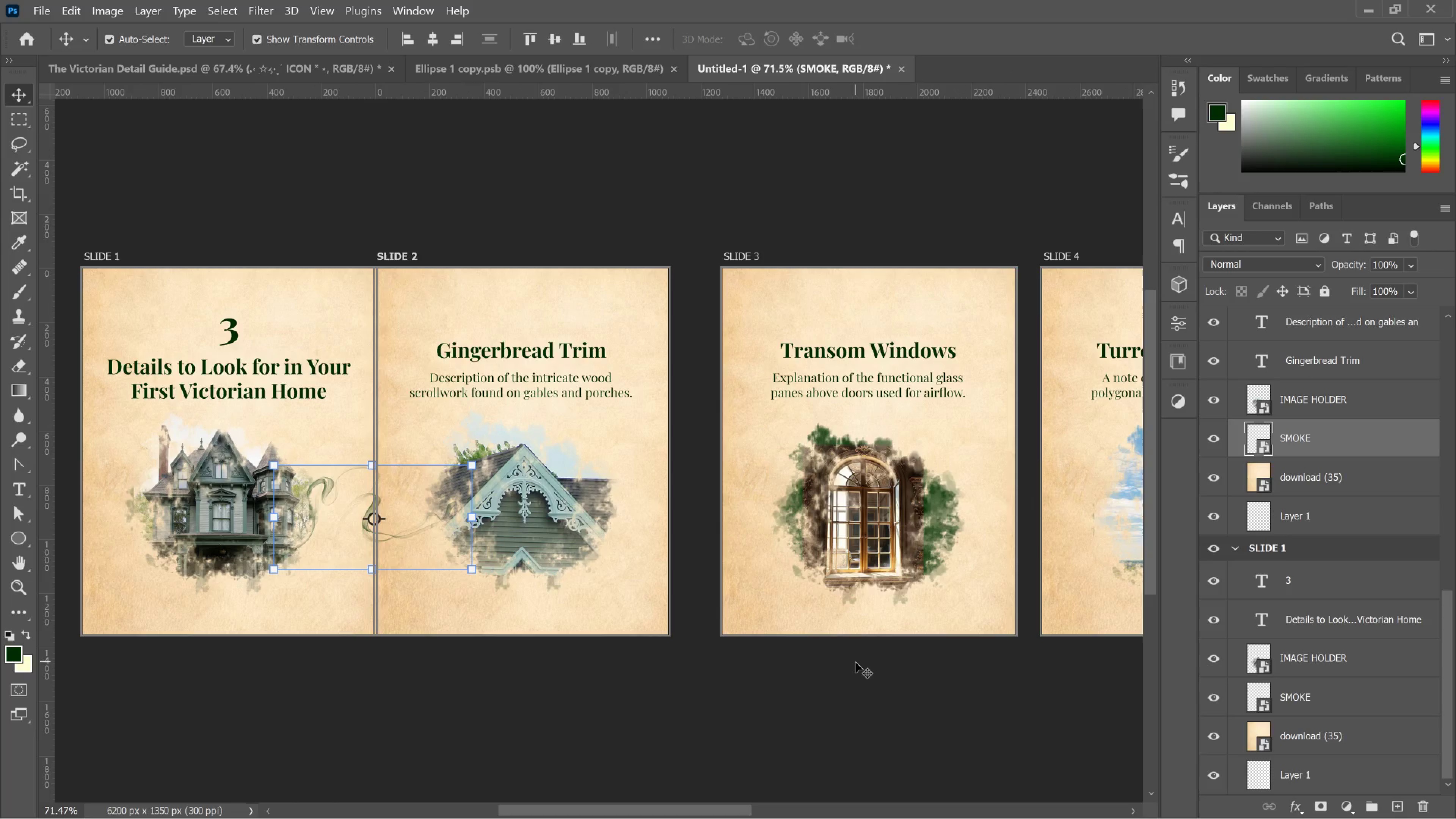 
left_click([856, 662])
 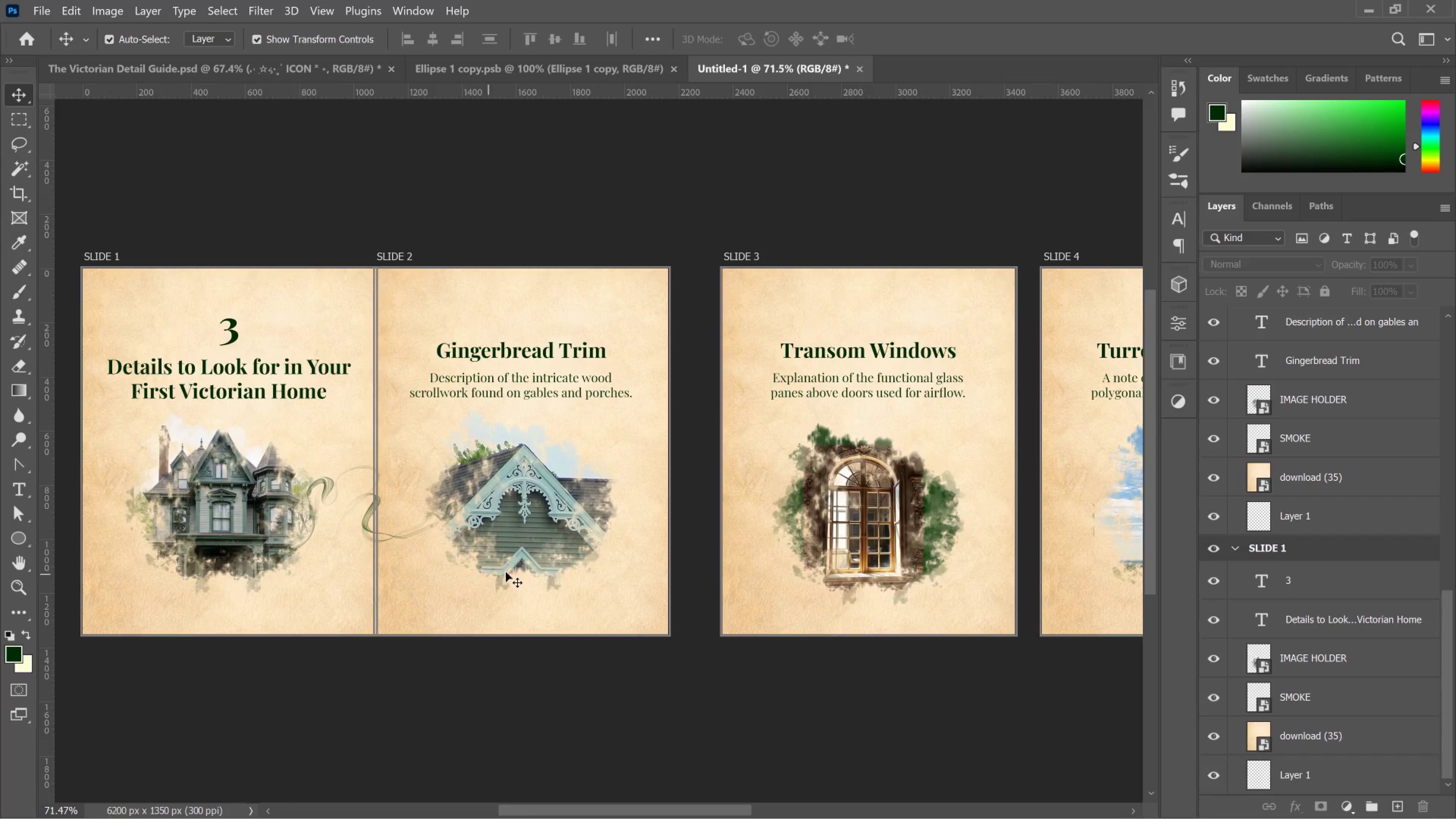 
left_click([386, 534])
 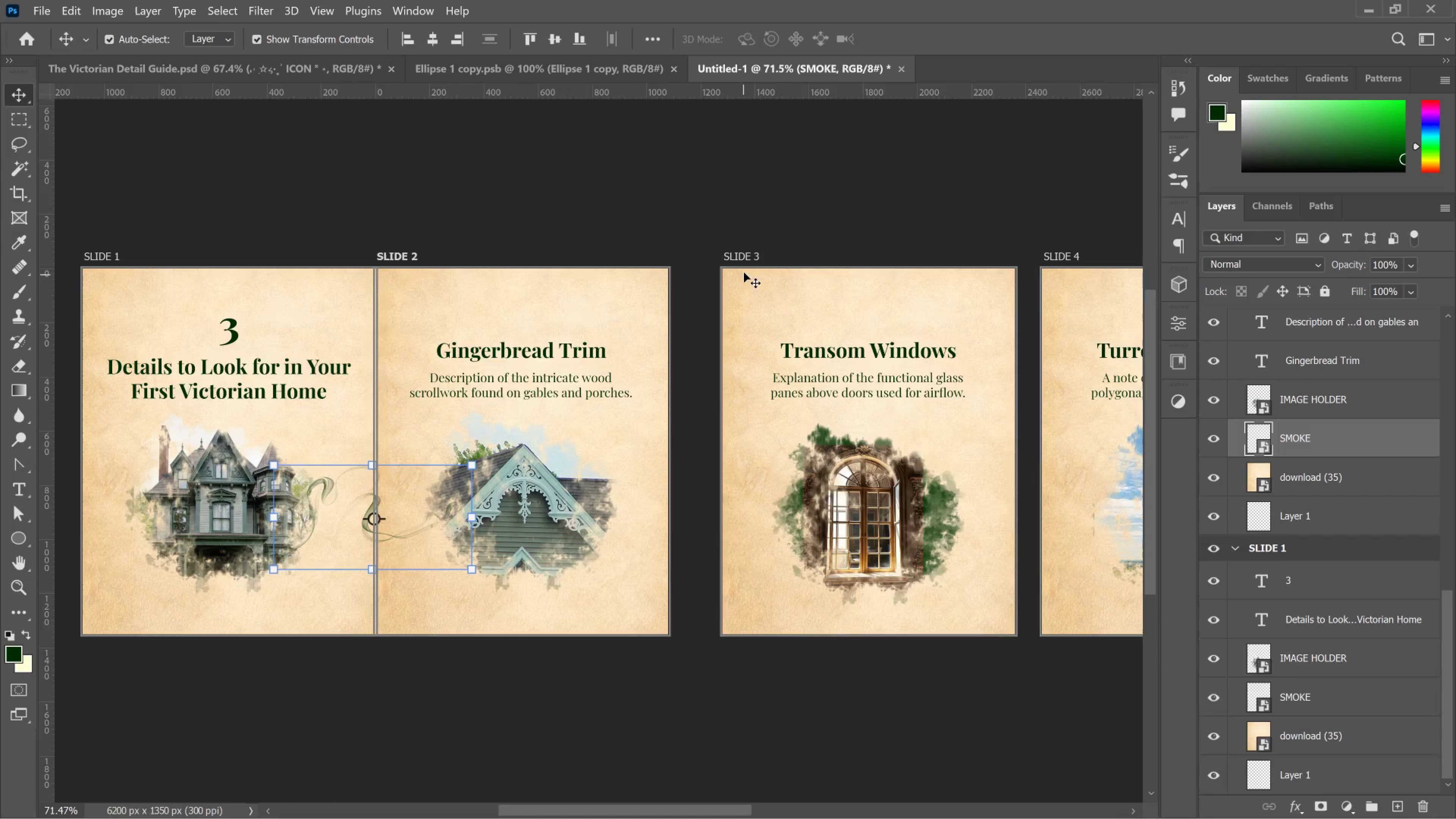 
left_click([744, 254])
 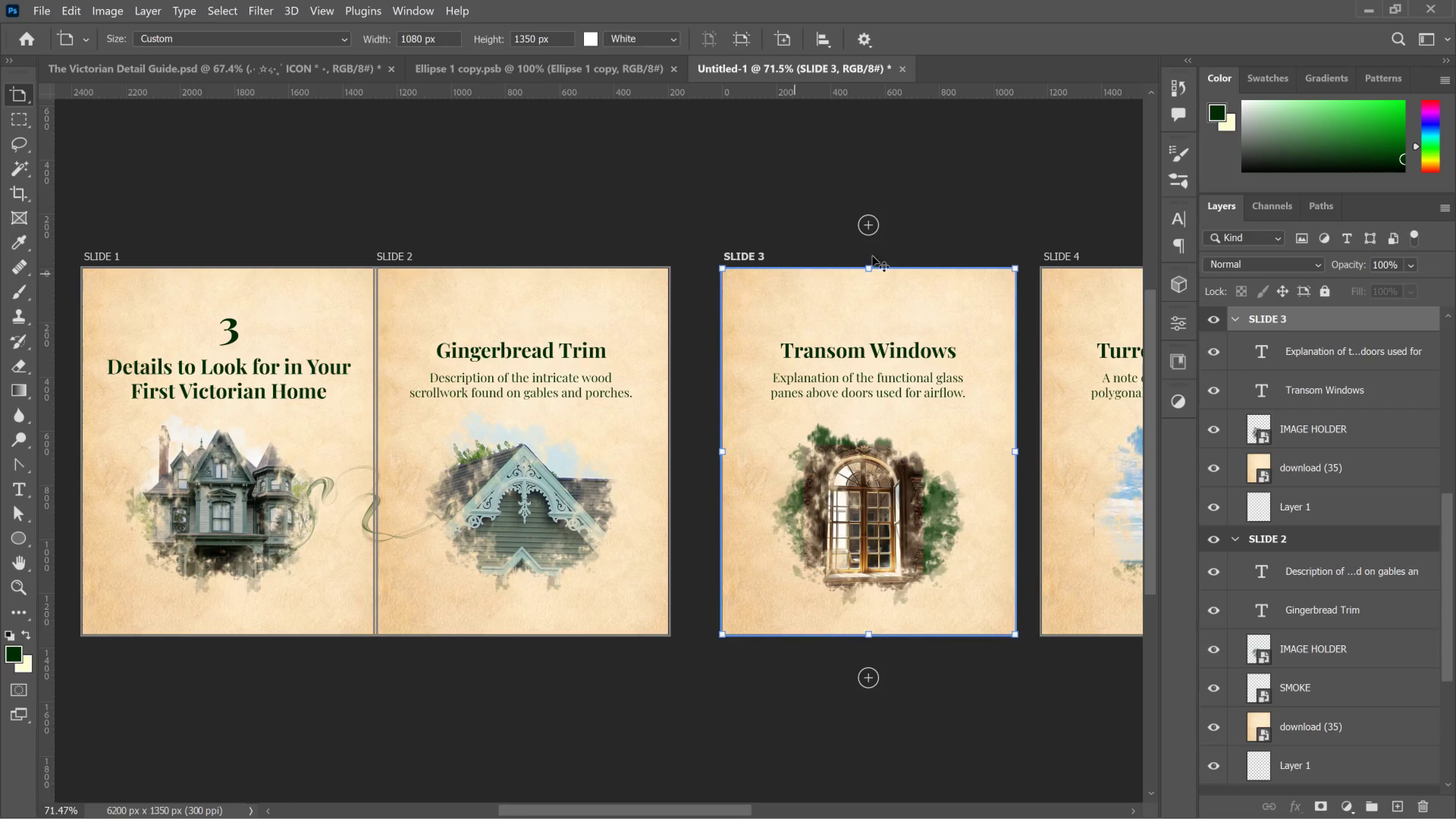 
hold_key(key=CapsLock, duration=1.02)
 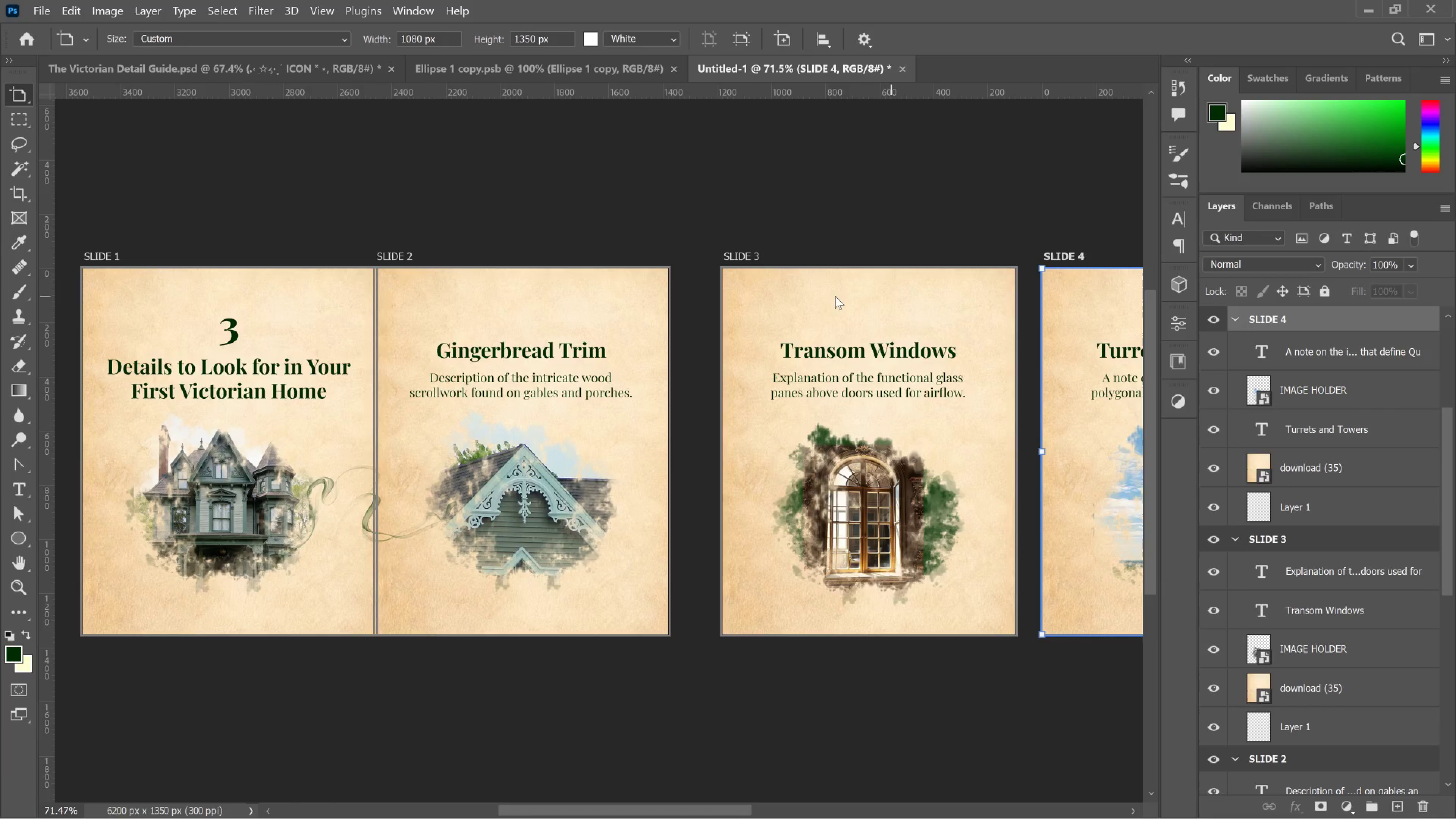 
left_click([1053, 257])
 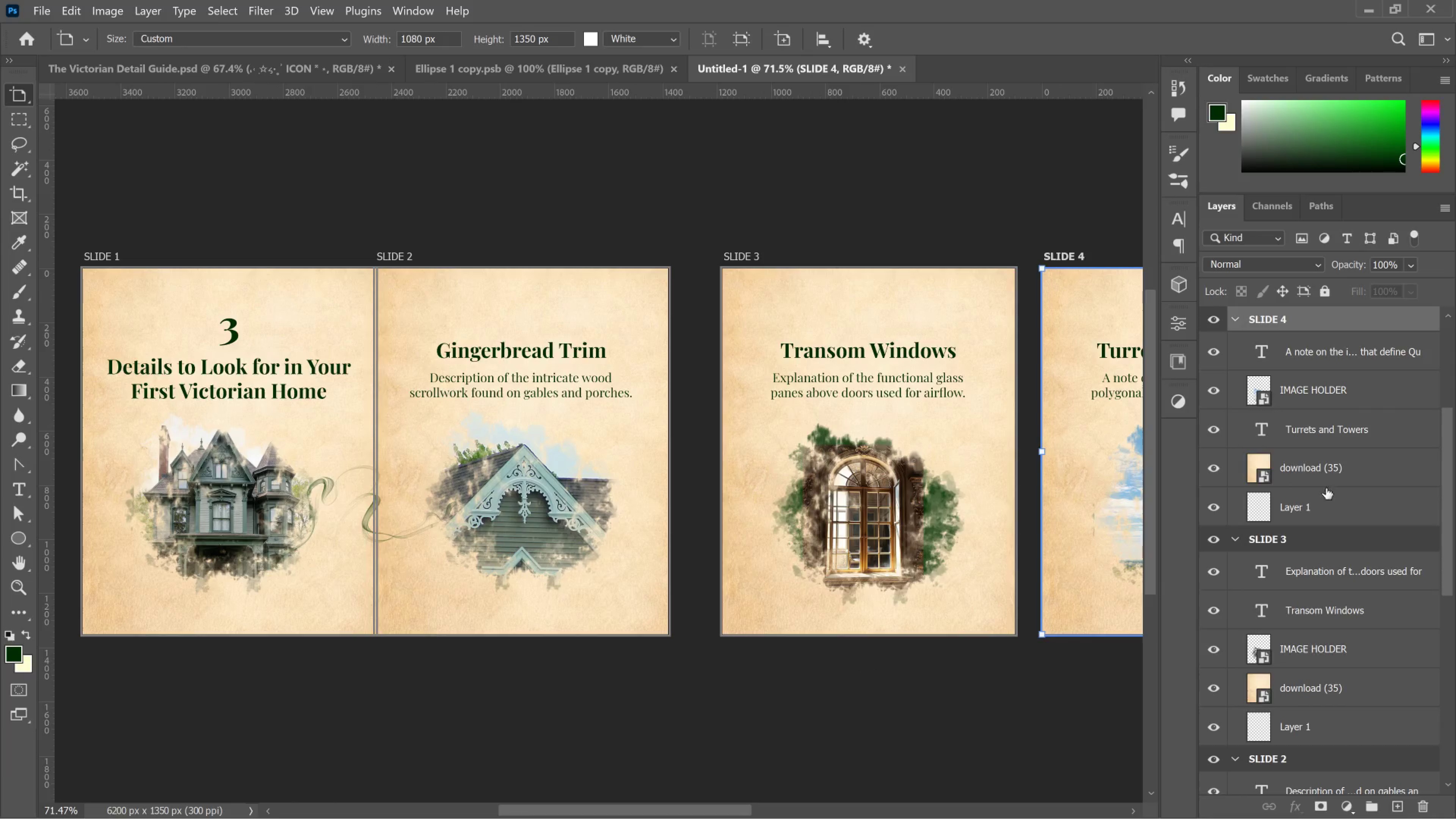 
left_click_drag(start_coordinate=[1302, 541], to_coordinate=[1300, 541])
 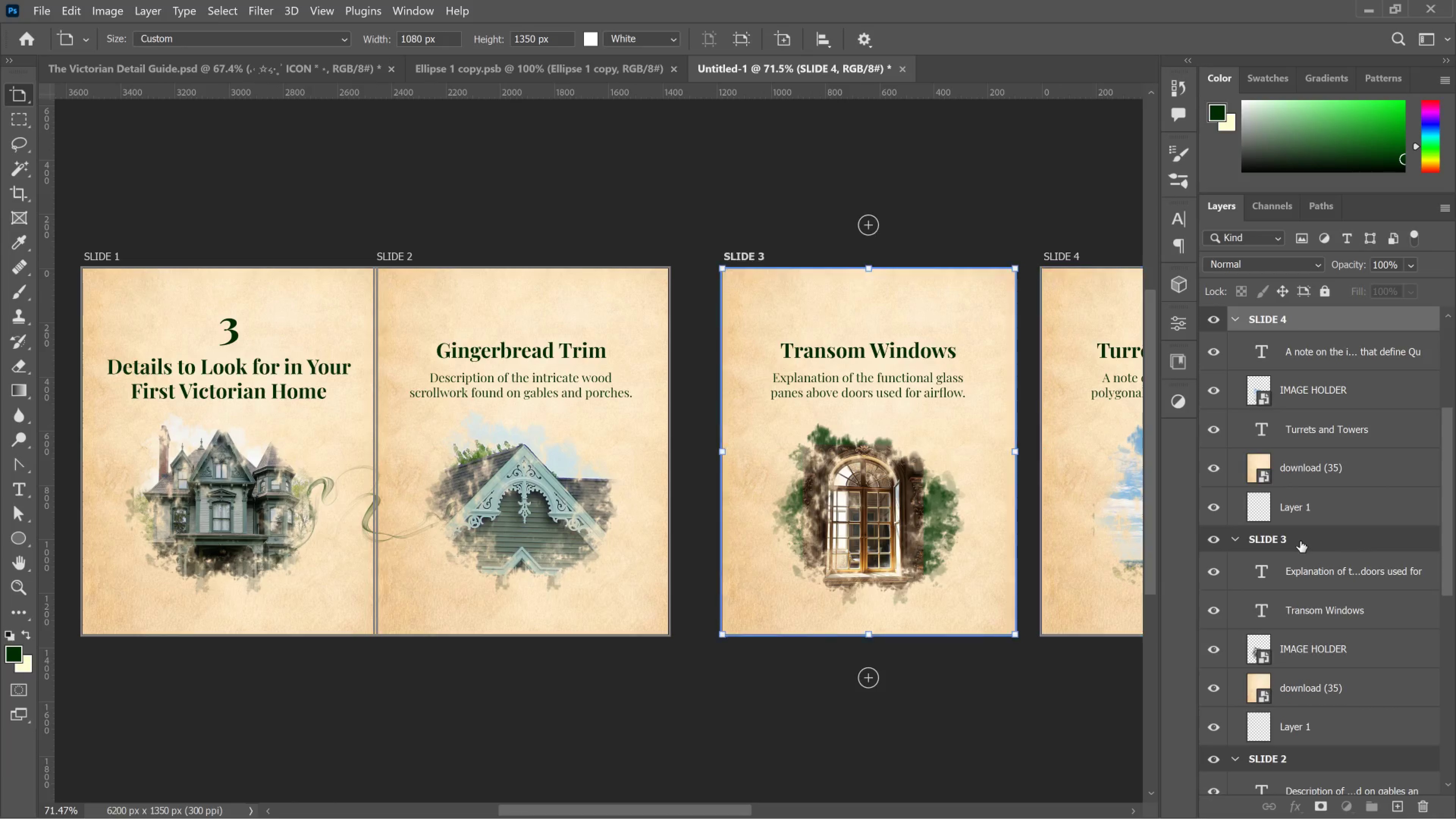 
key(Shift+ShiftLeft)
 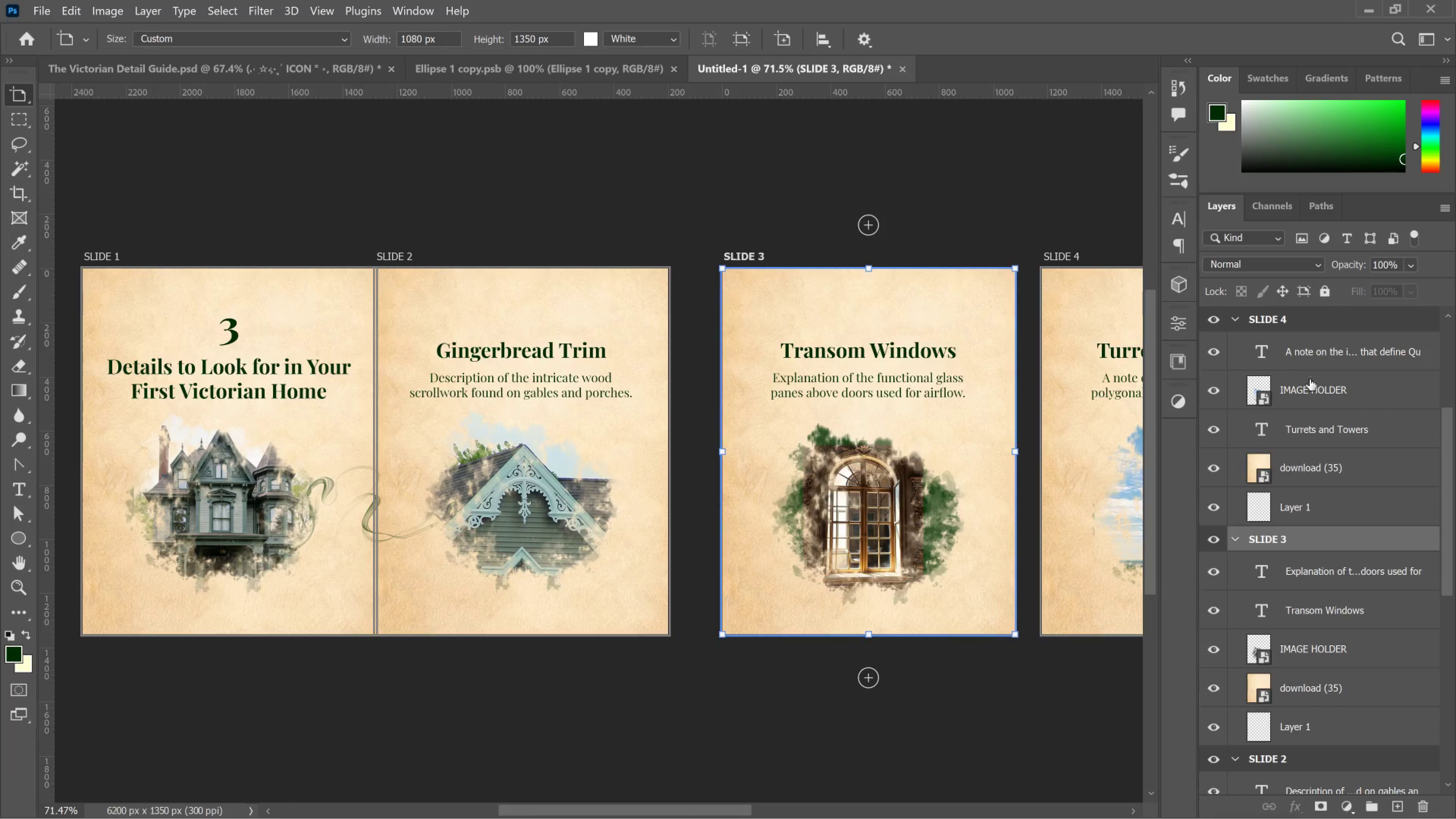 
hold_key(key=ControlLeft, duration=0.91)
left_click([1310, 325])
 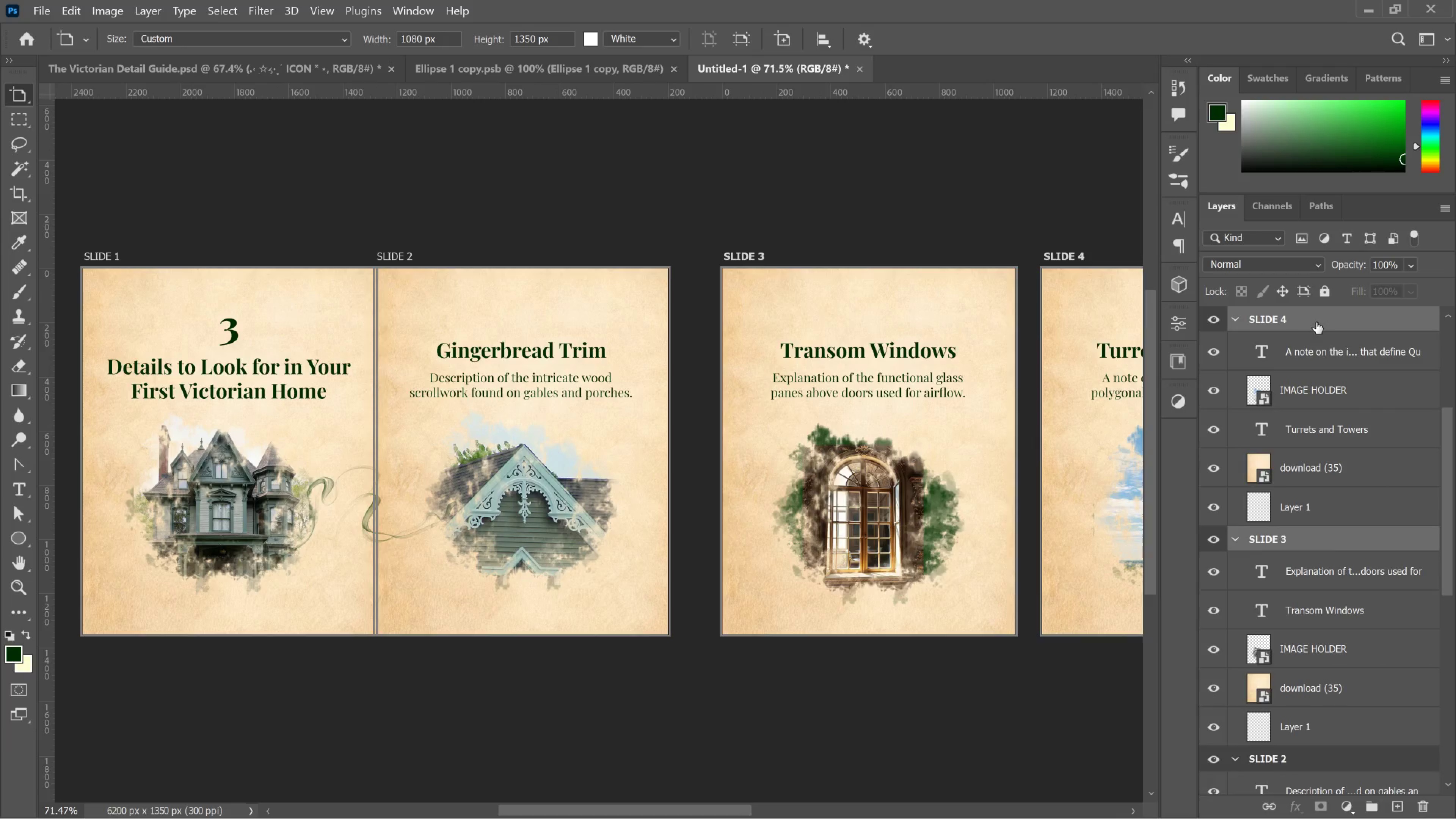 
hold_key(key=ControlLeft, duration=0.64)
 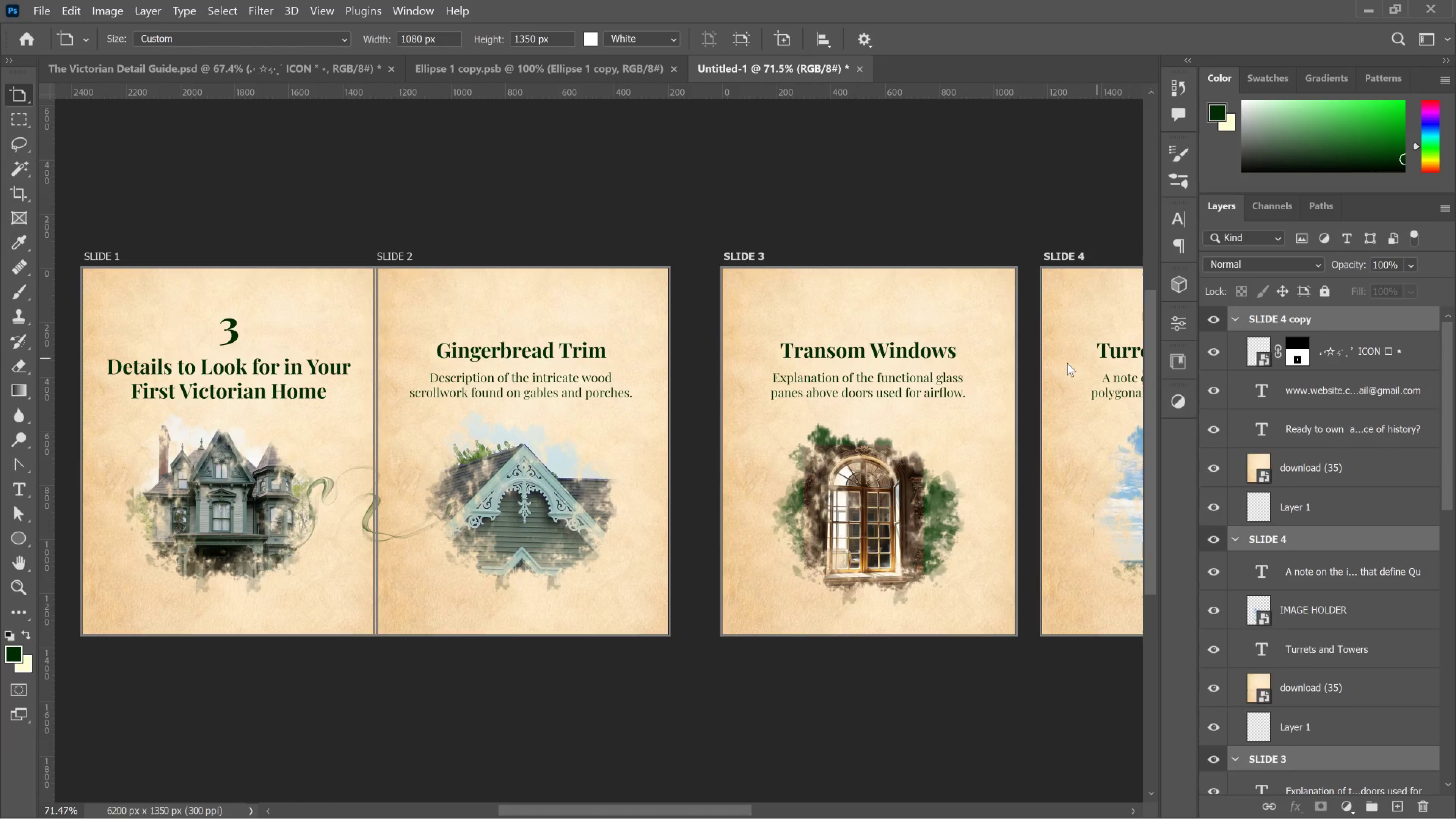 
scroll: coordinate [1335, 395], scroll_direction: up, amount: 14.0
 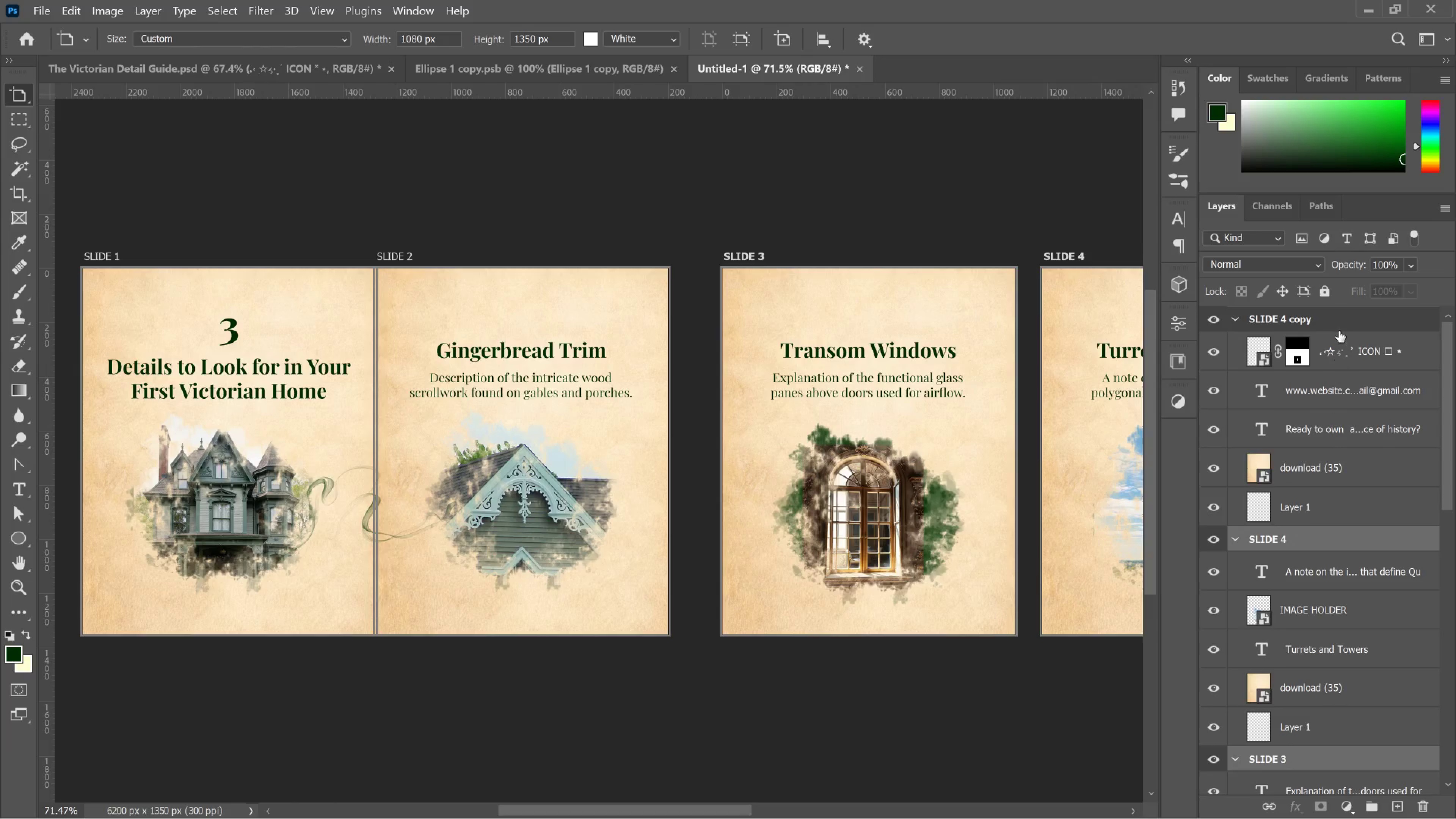 
left_click([1338, 325])
 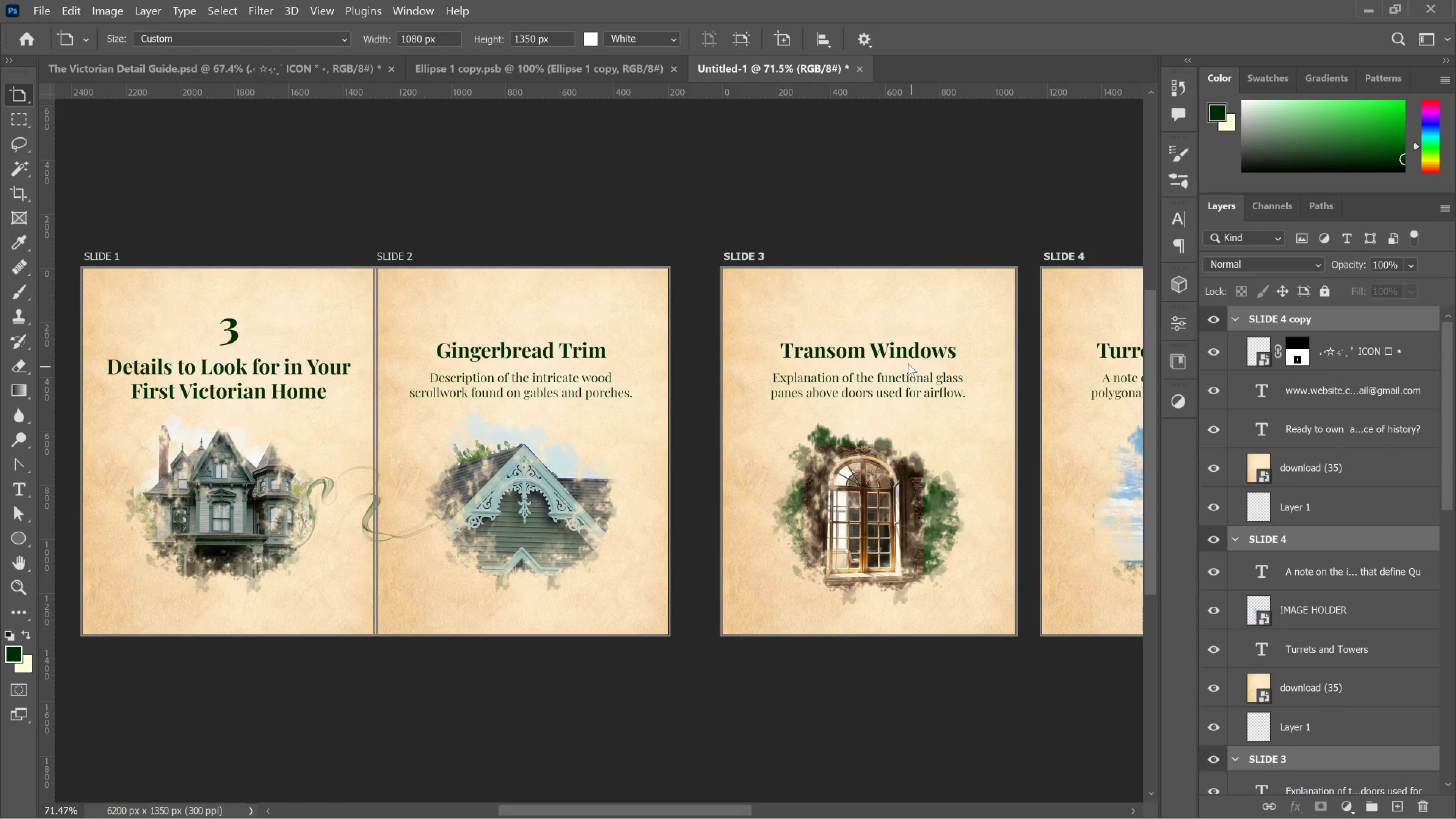 
wait(8.43)
 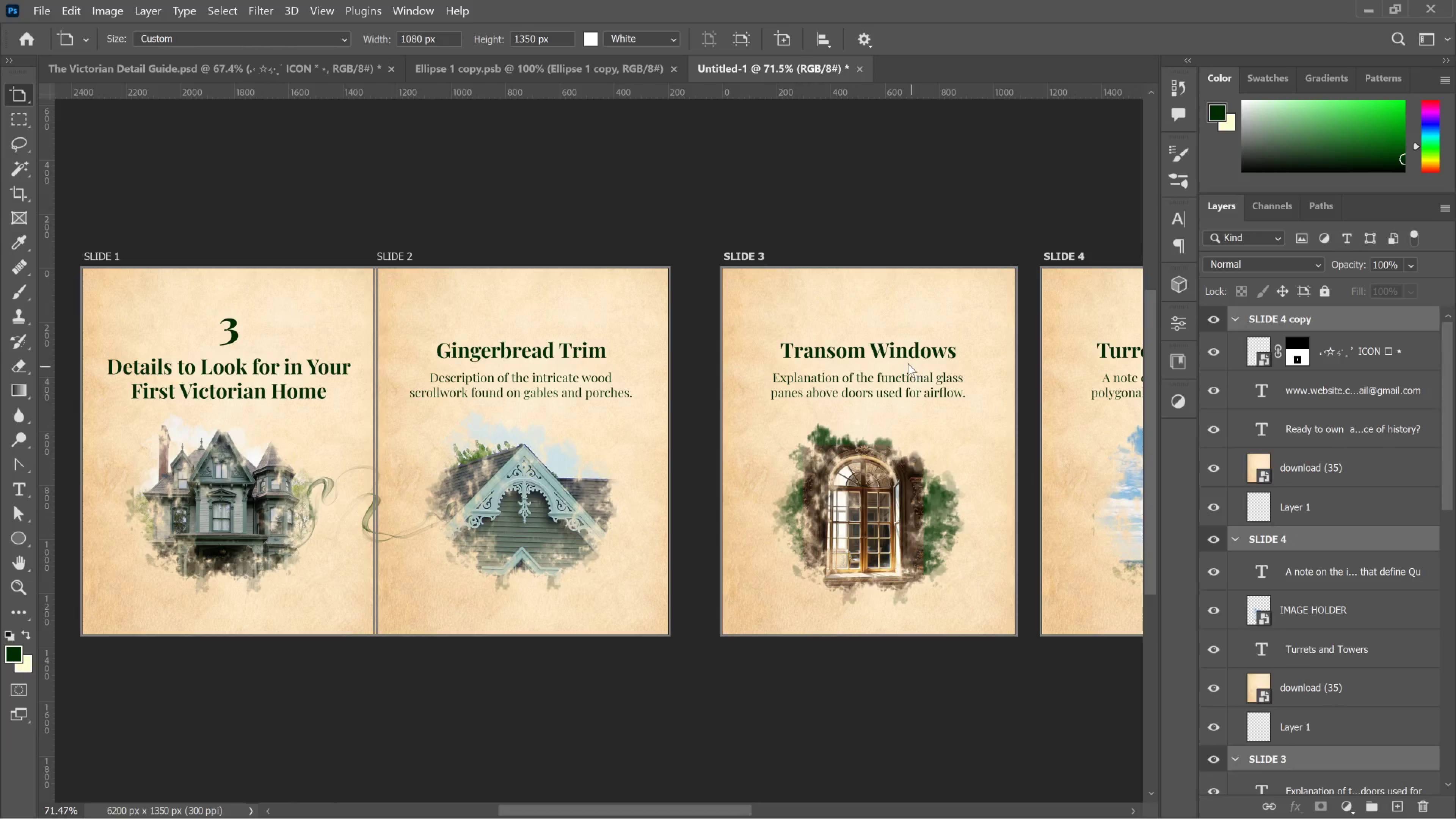 
right_click([22, 100])
 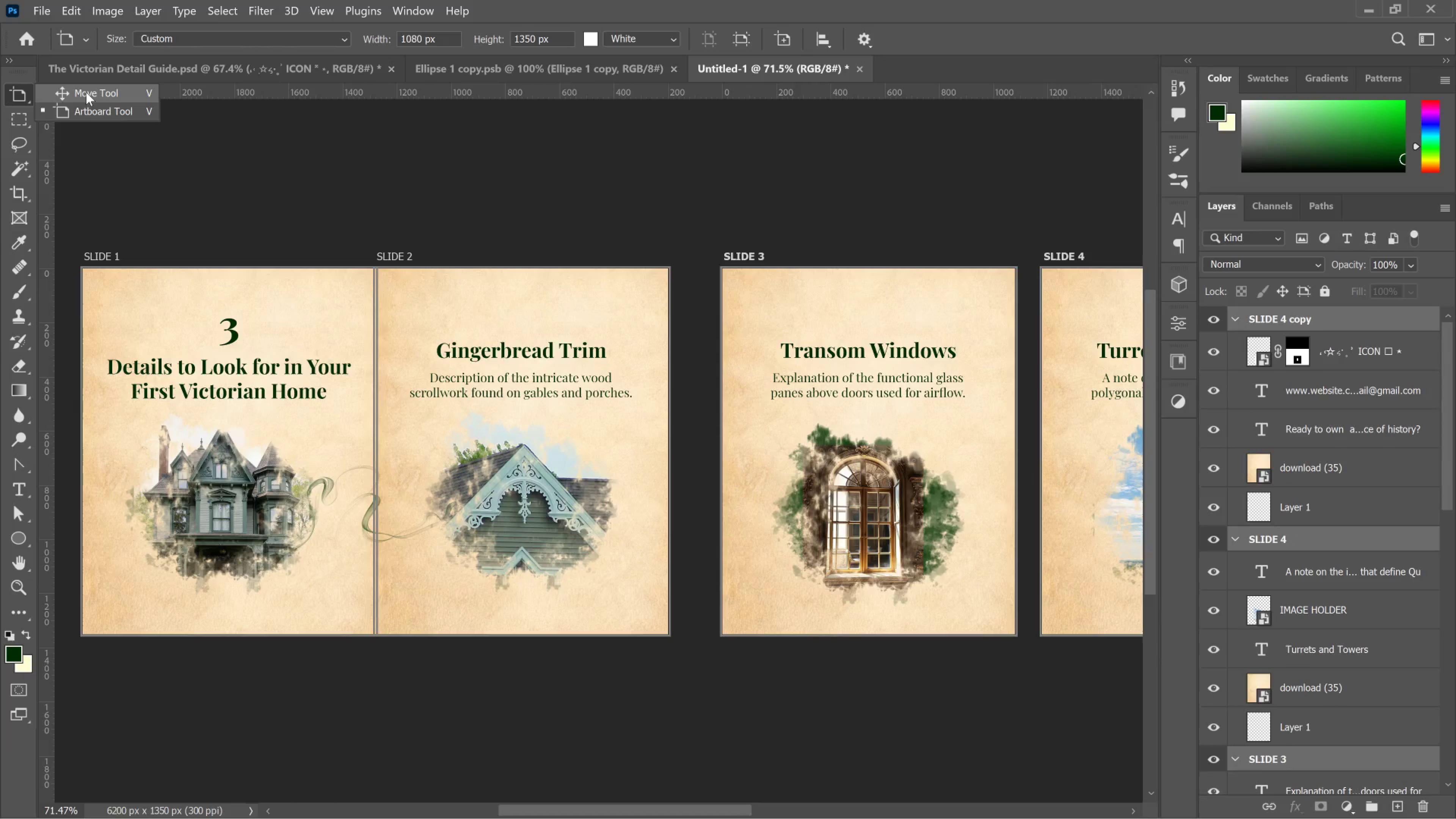 
left_click([86, 92])
 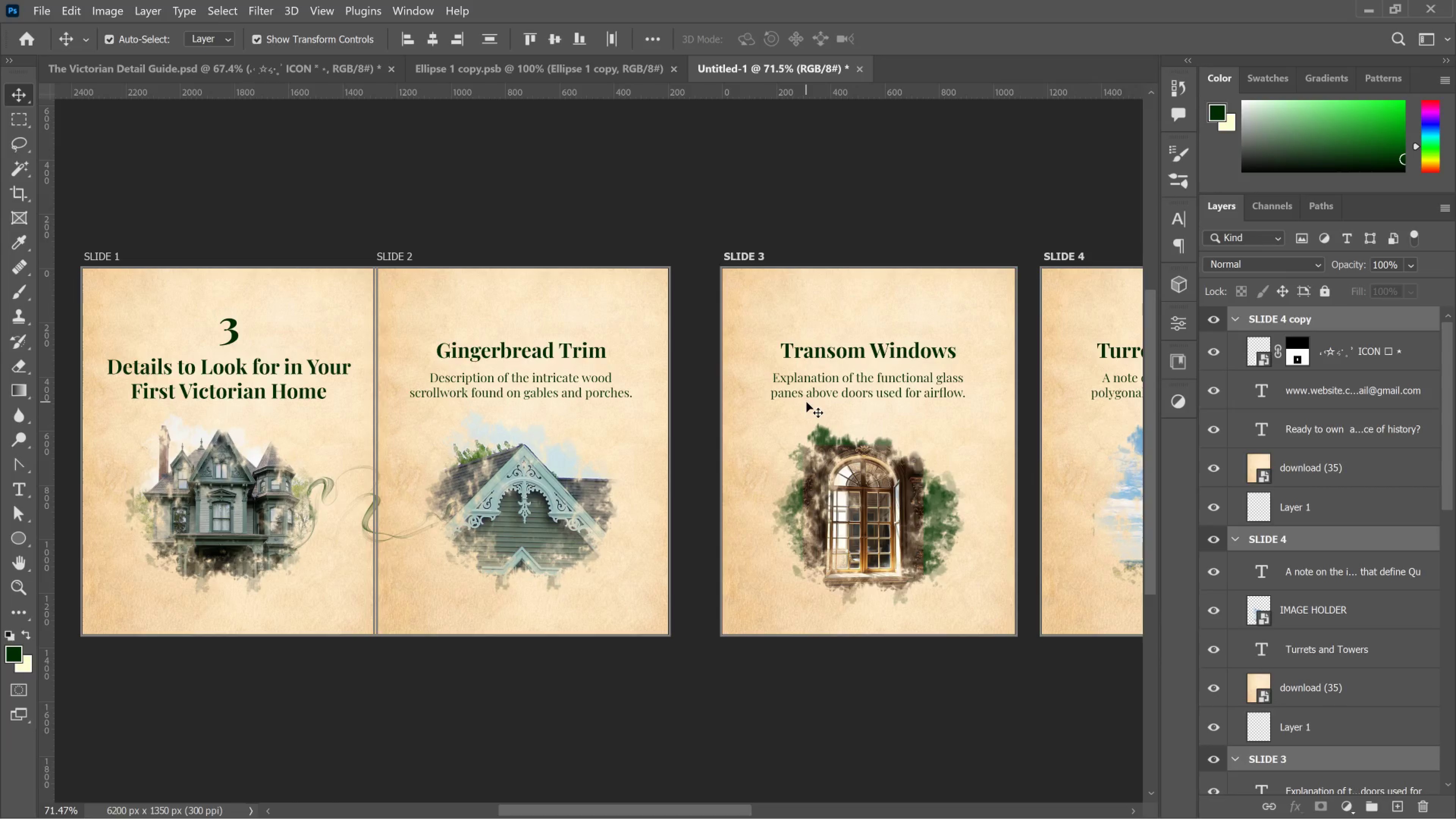 
key(ArrowLeft)
 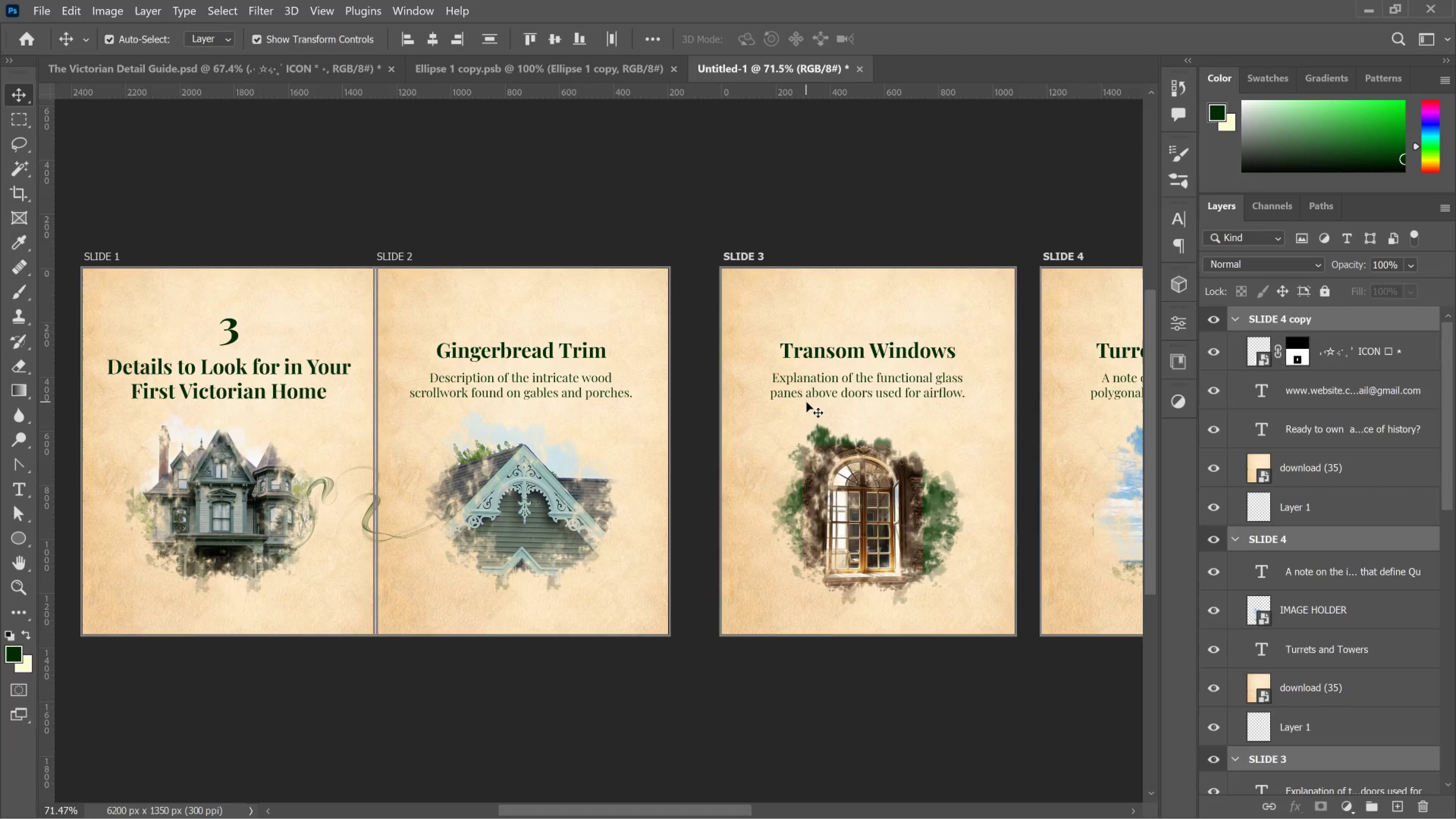 
key(ArrowLeft)
 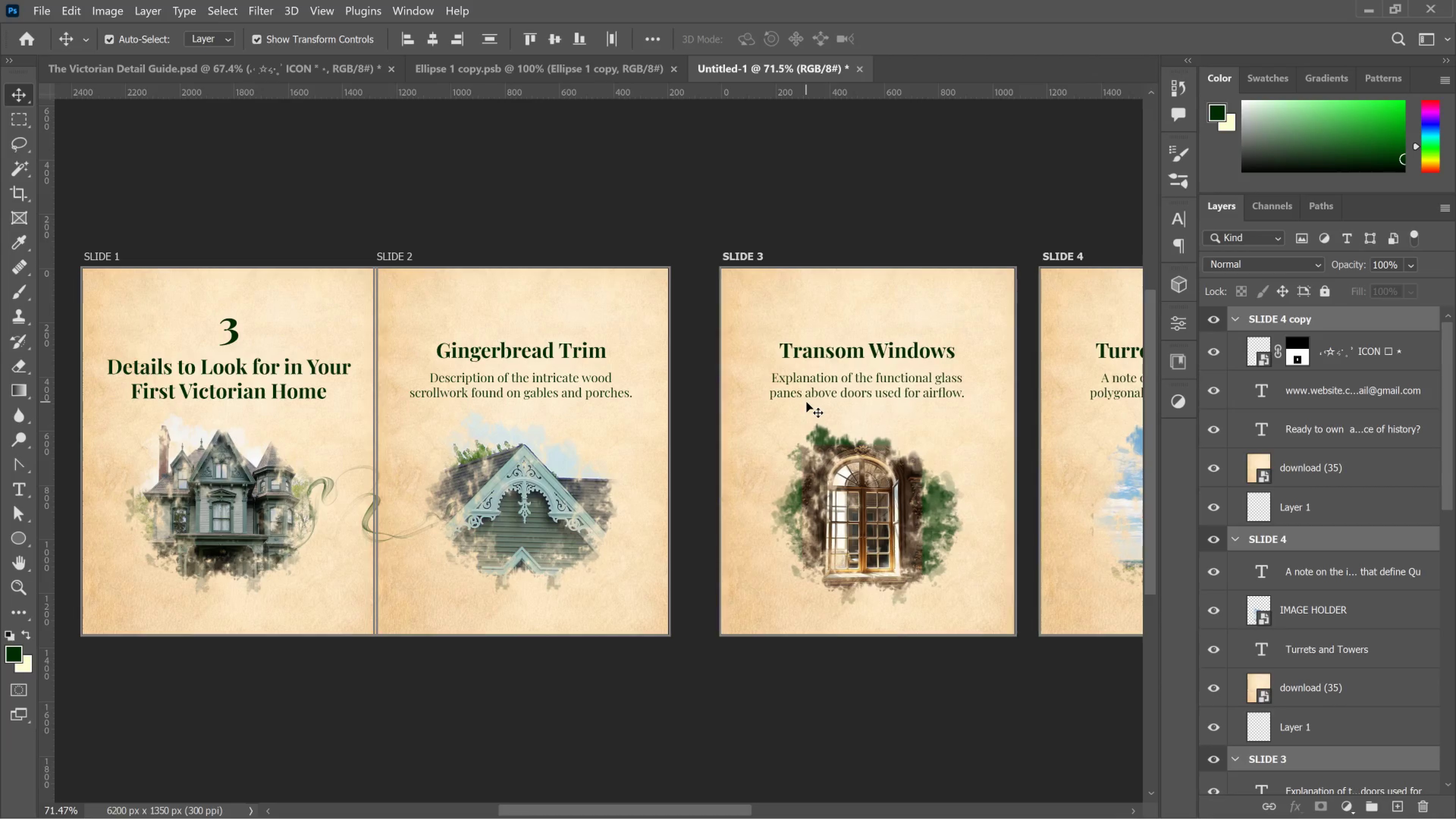 
hold_key(key=ArrowLeft, duration=1.51)
 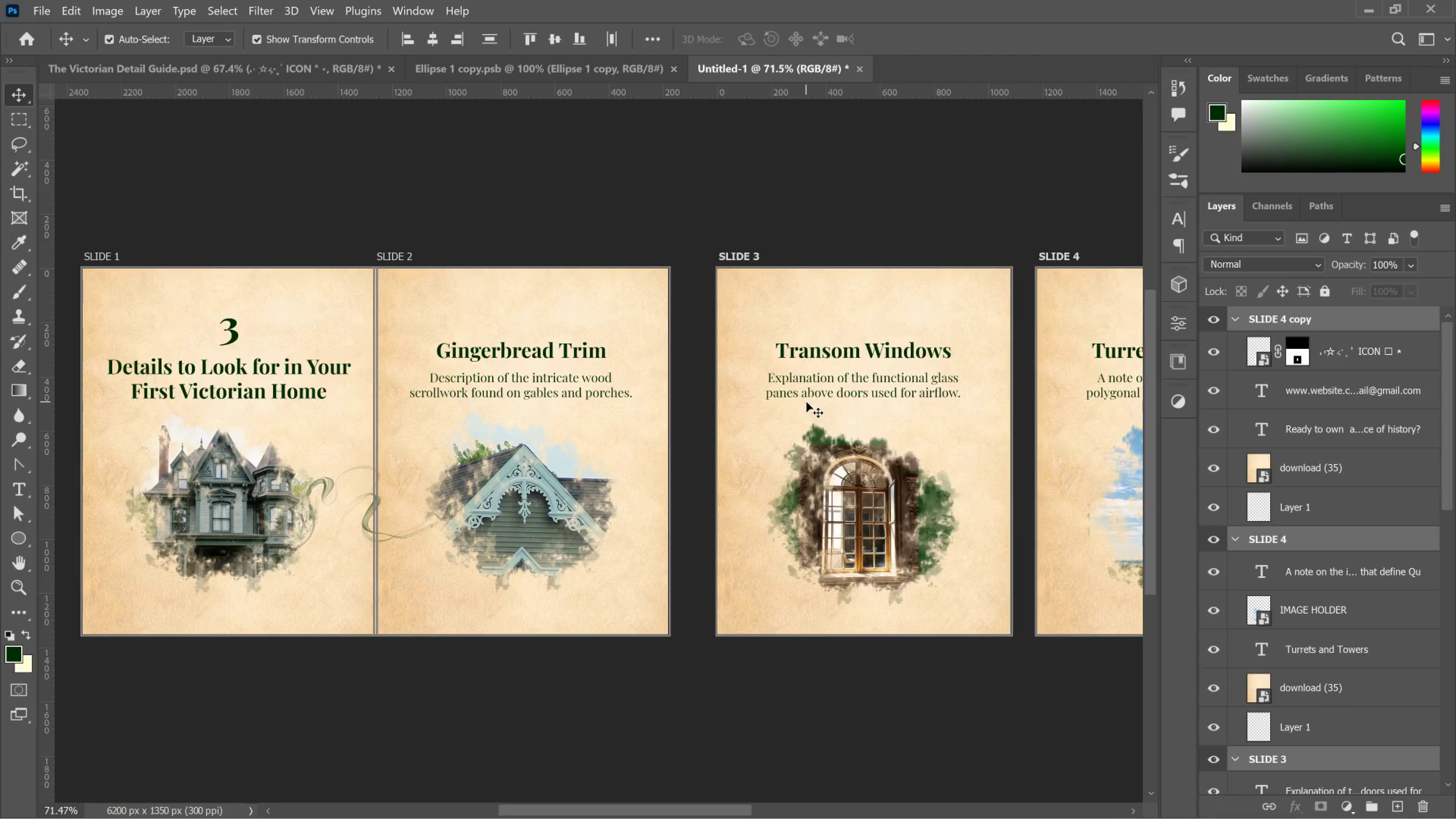 
hold_key(key=ArrowLeft, duration=0.97)
 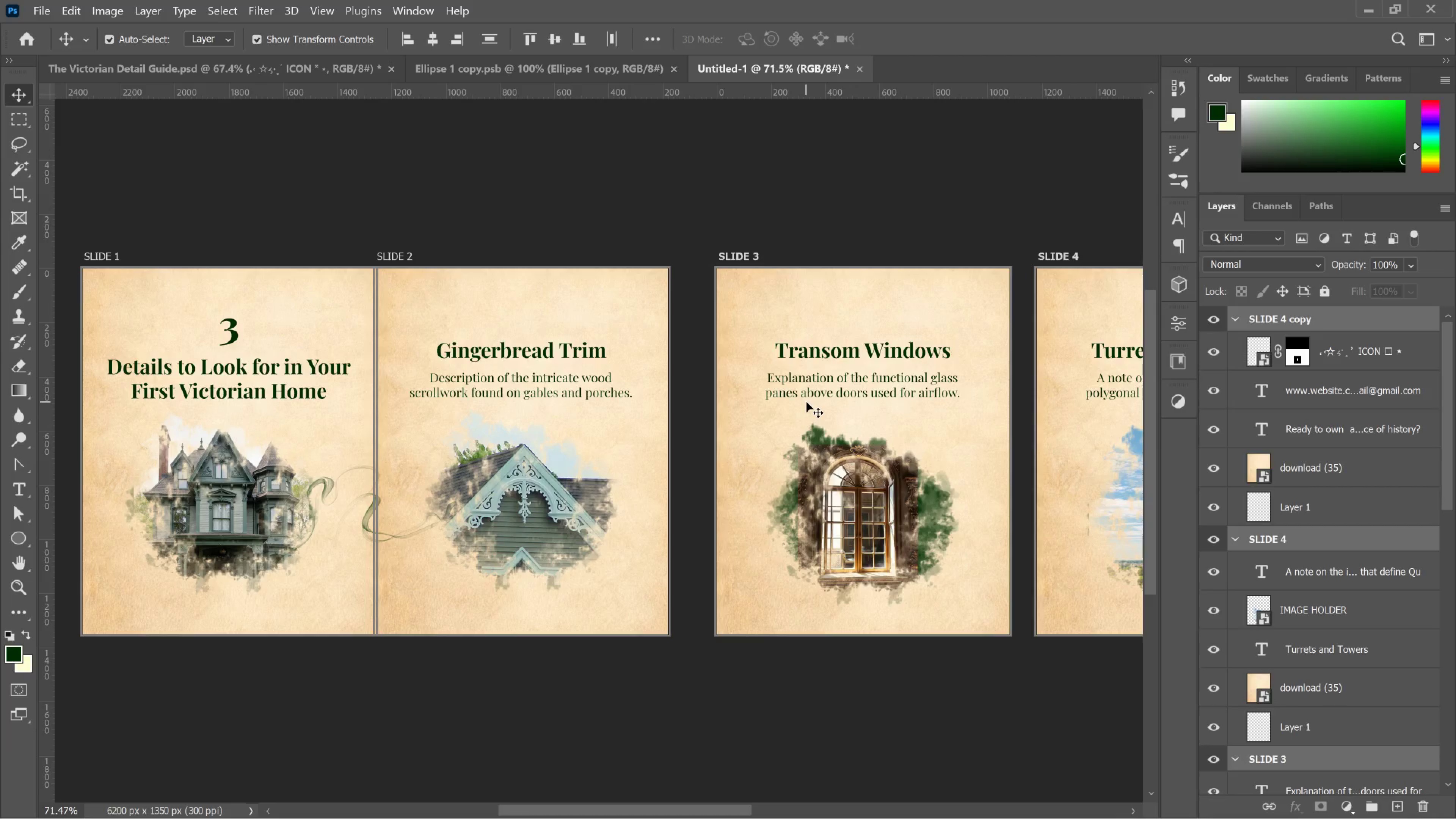 
key(ArrowLeft)
 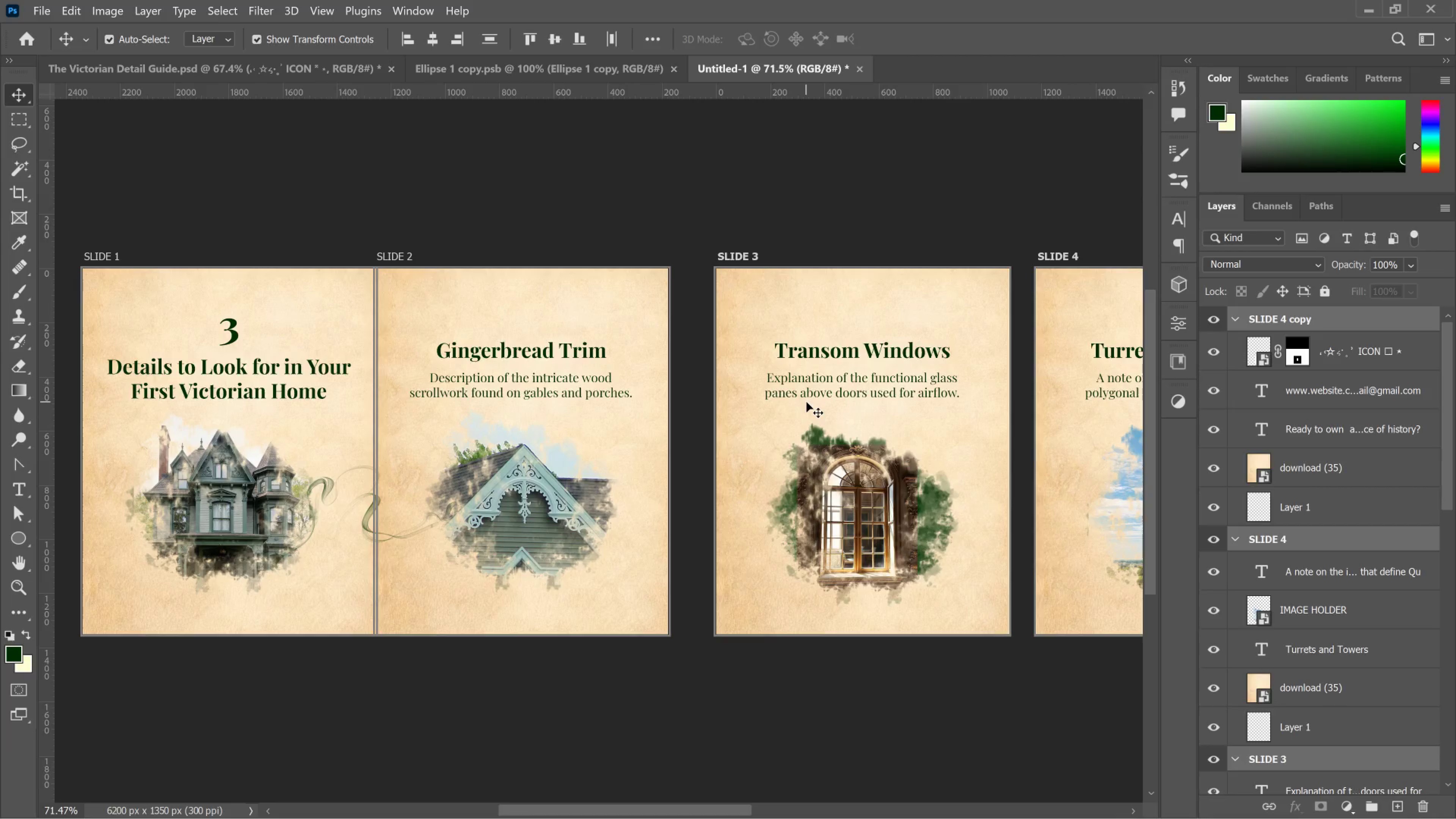 
key(Shift+ArrowLeft)
 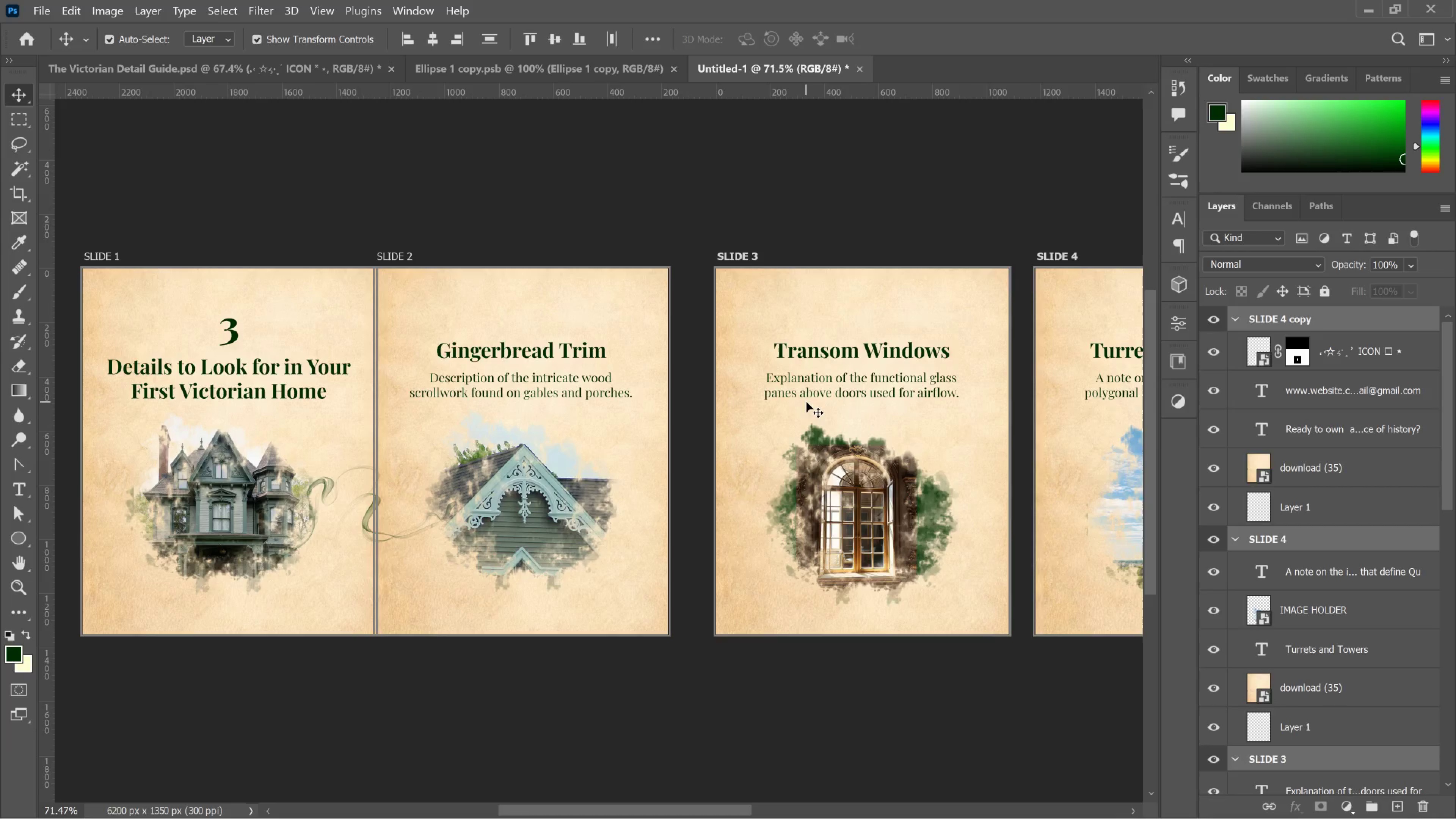 
key(Shift+ArrowLeft)
 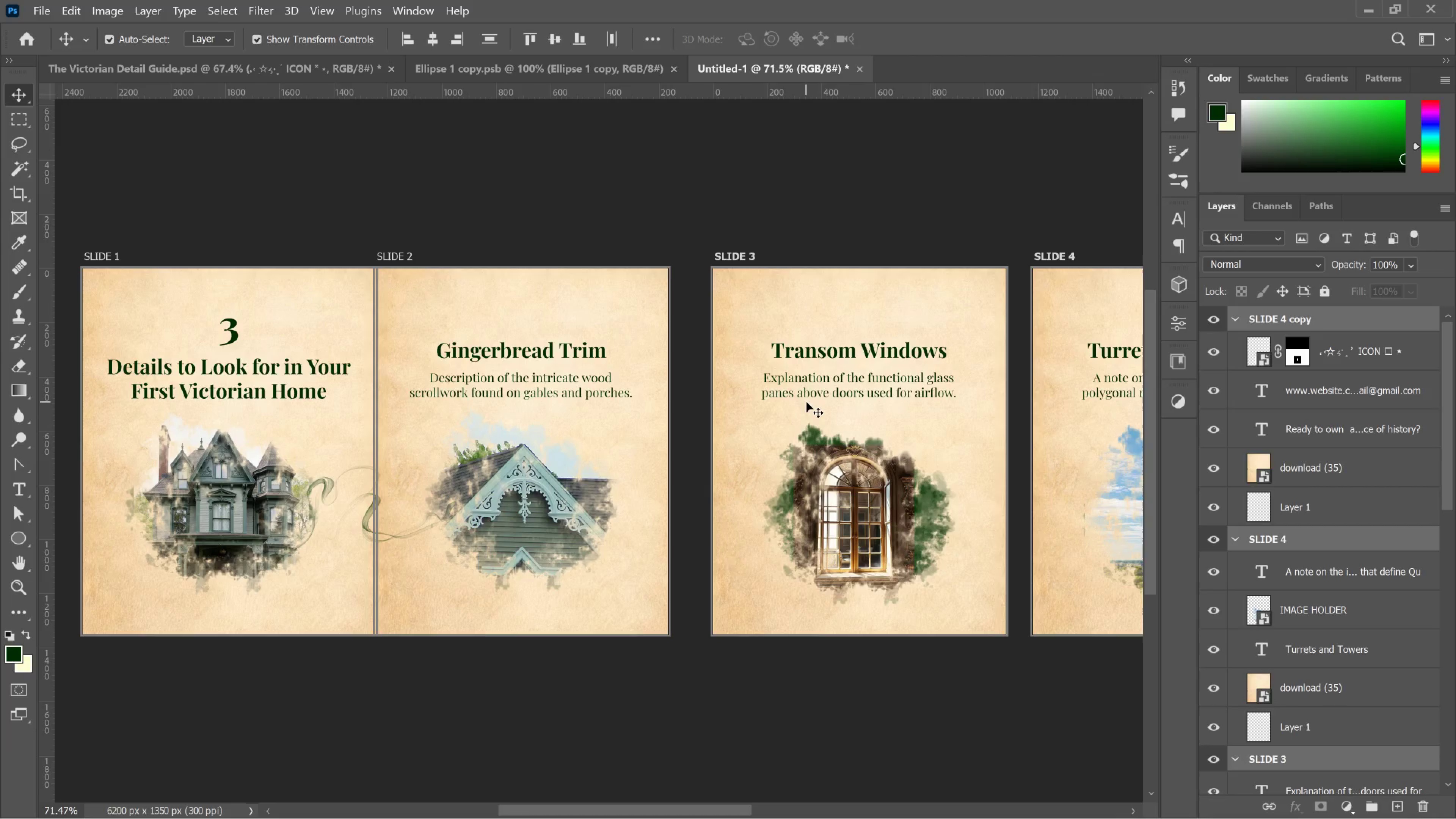 
key(Shift+ShiftRight)
 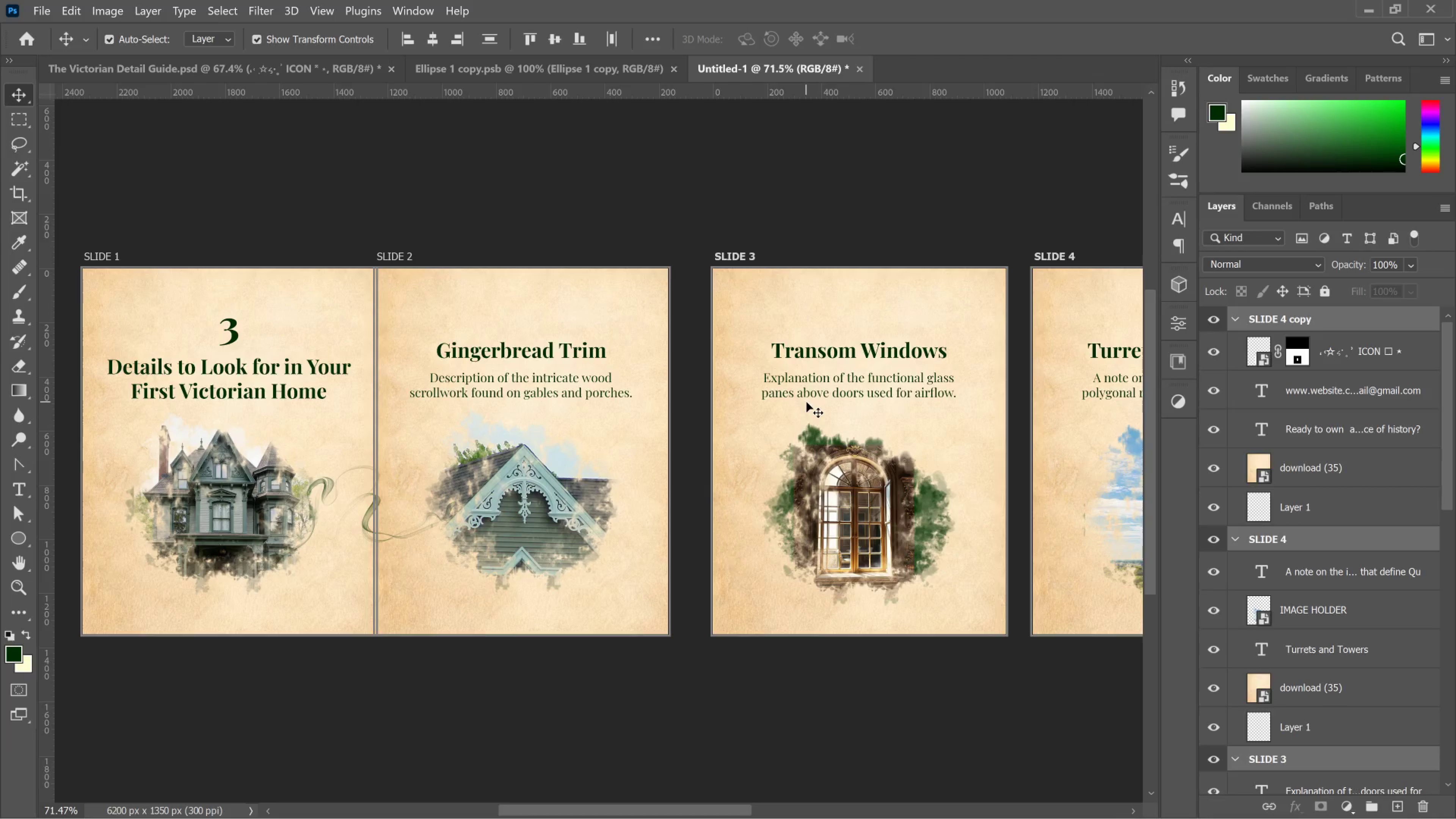 
key(Shift+ArrowLeft)
 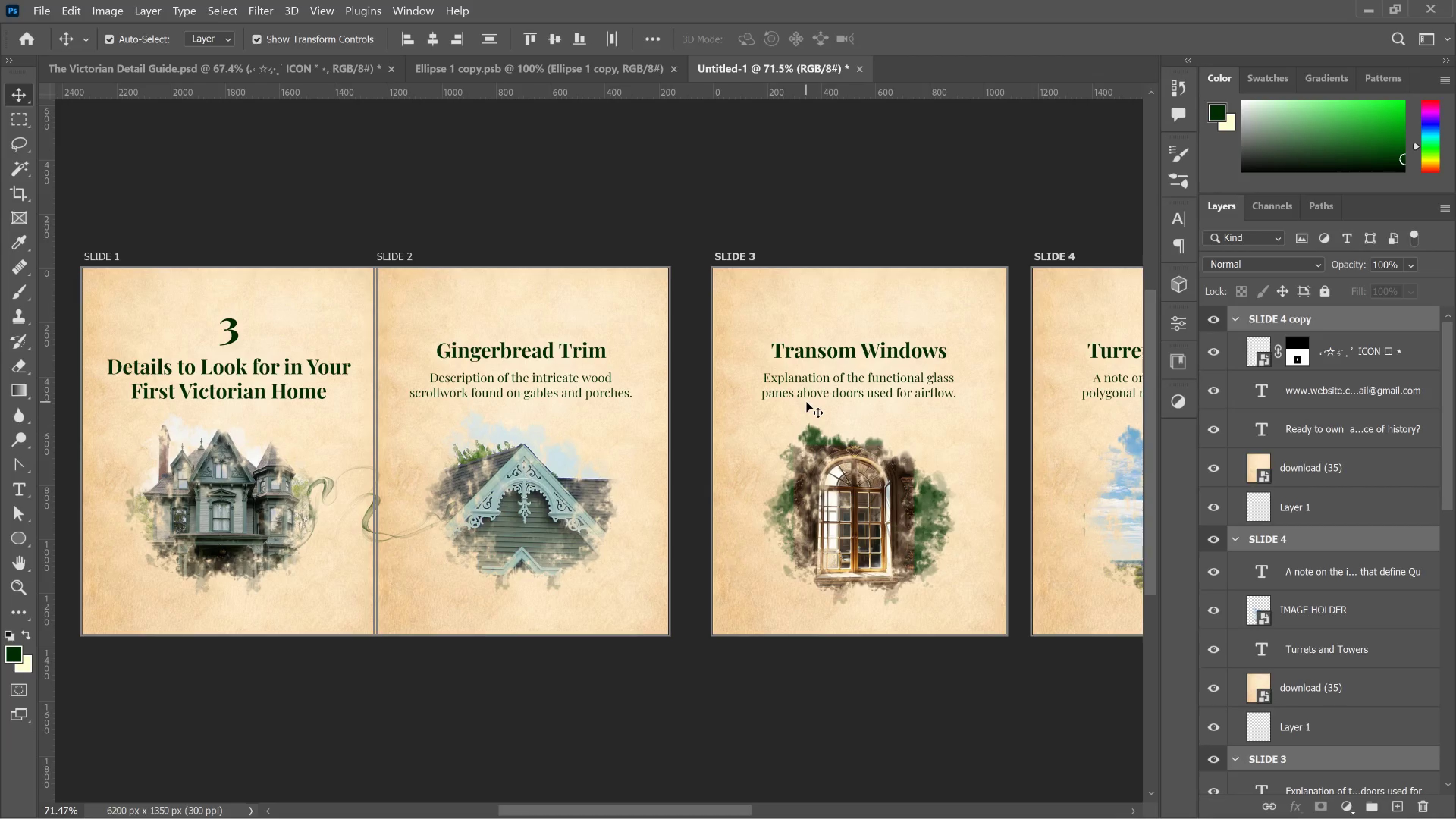 
key(Shift+ArrowLeft)
 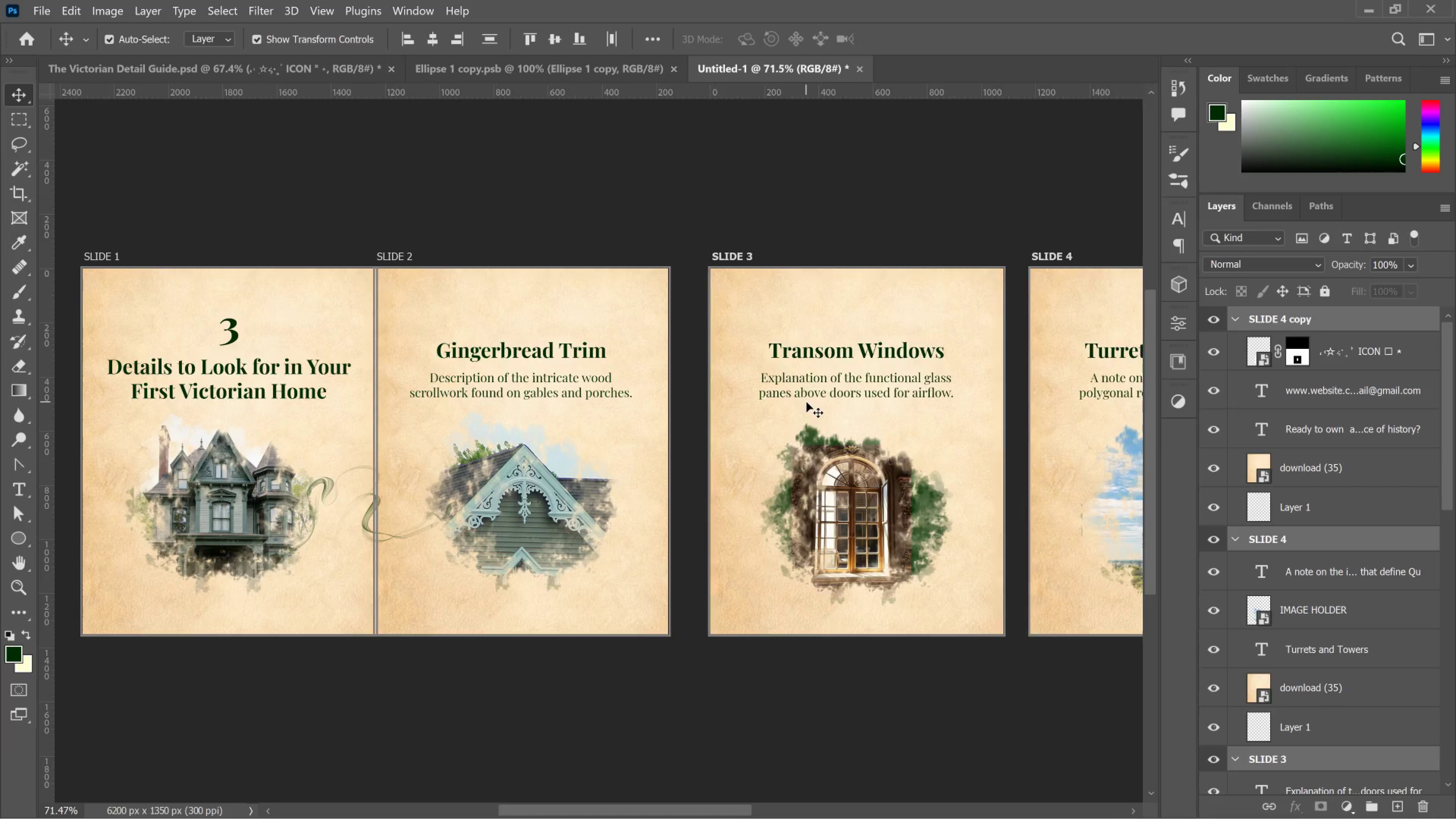 
key(Shift+ArrowLeft)
 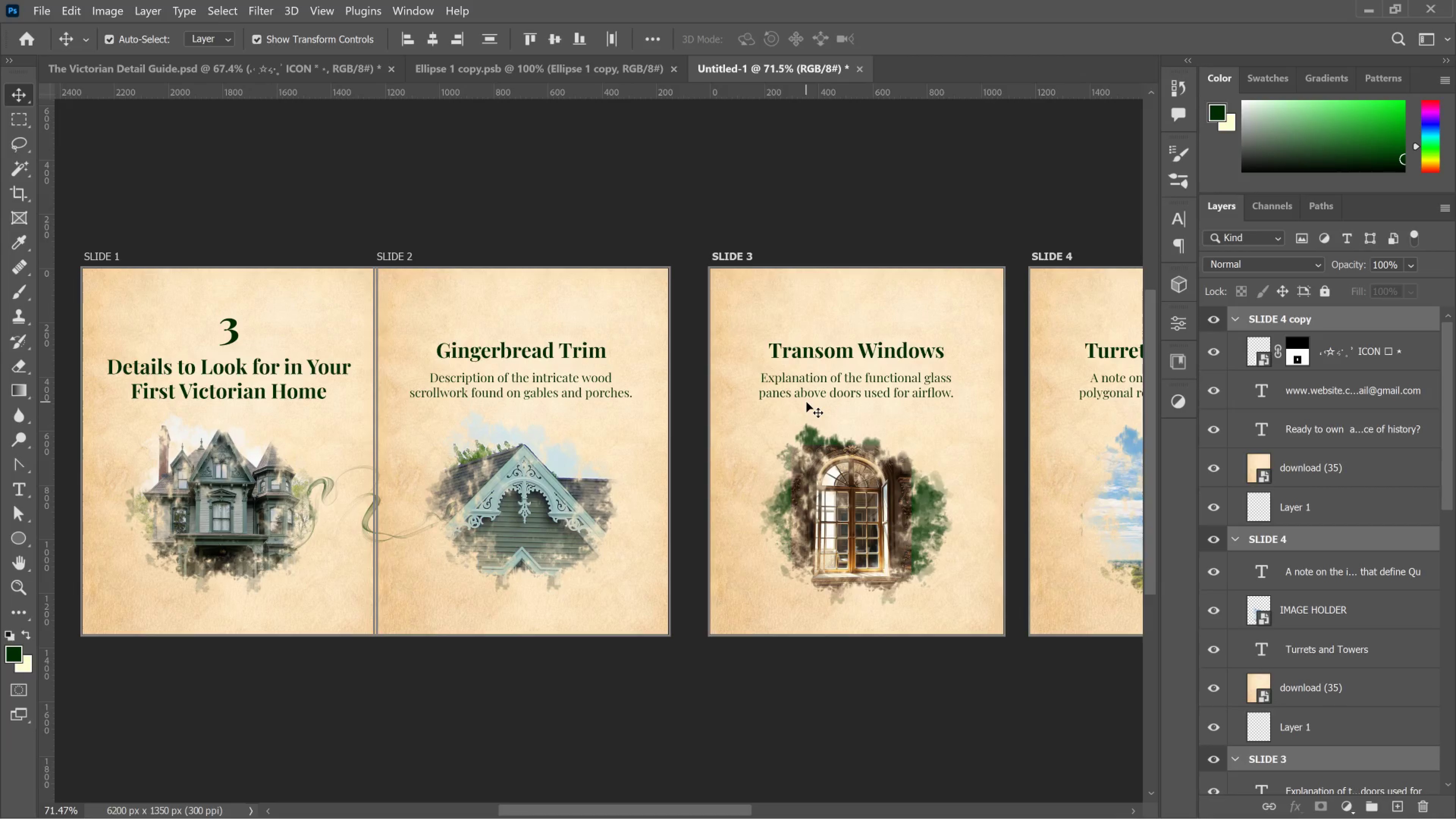 
key(Shift+ArrowLeft)
 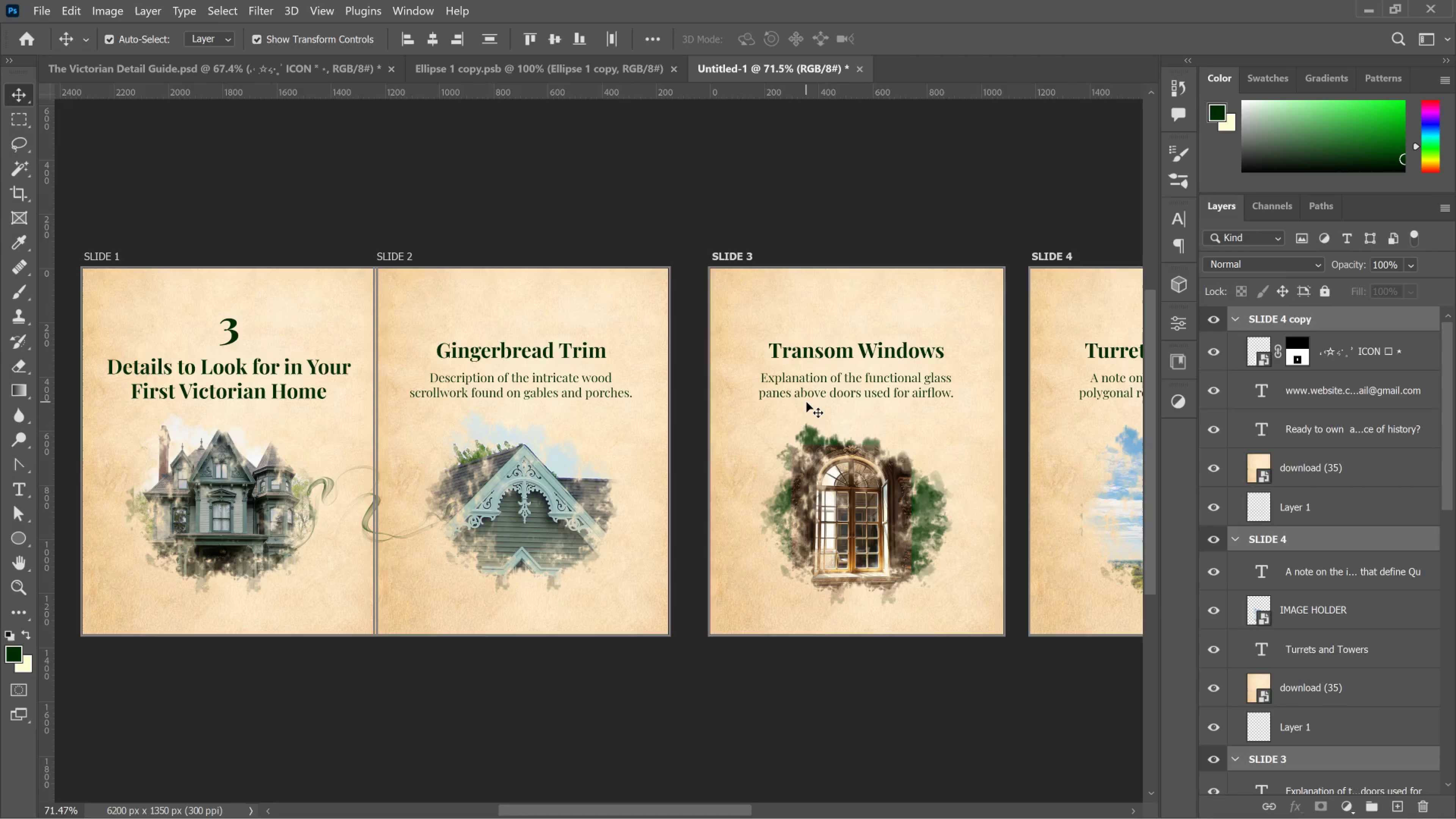 
key(Shift+ArrowLeft)
 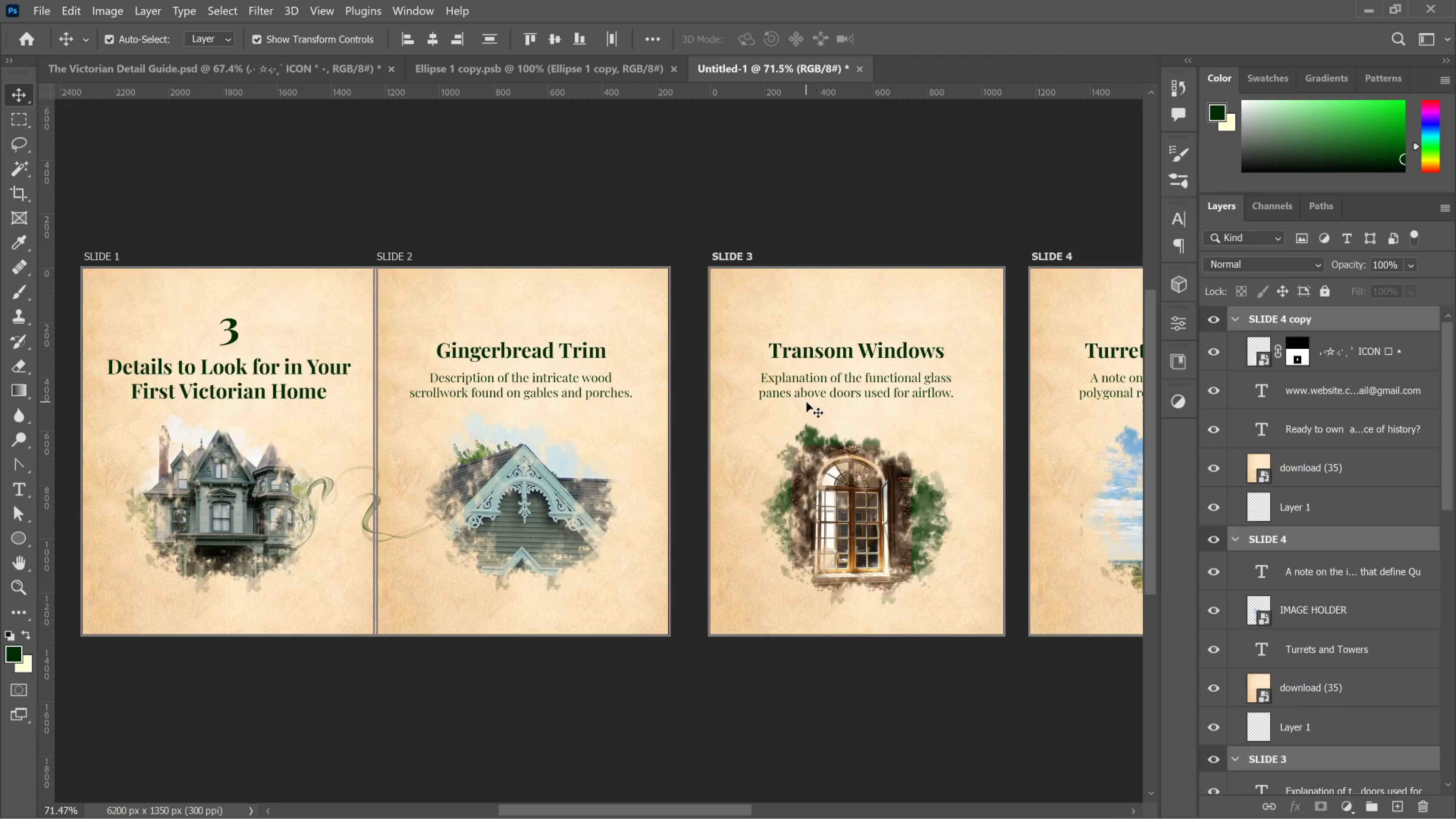 
key(Shift+ArrowLeft)
 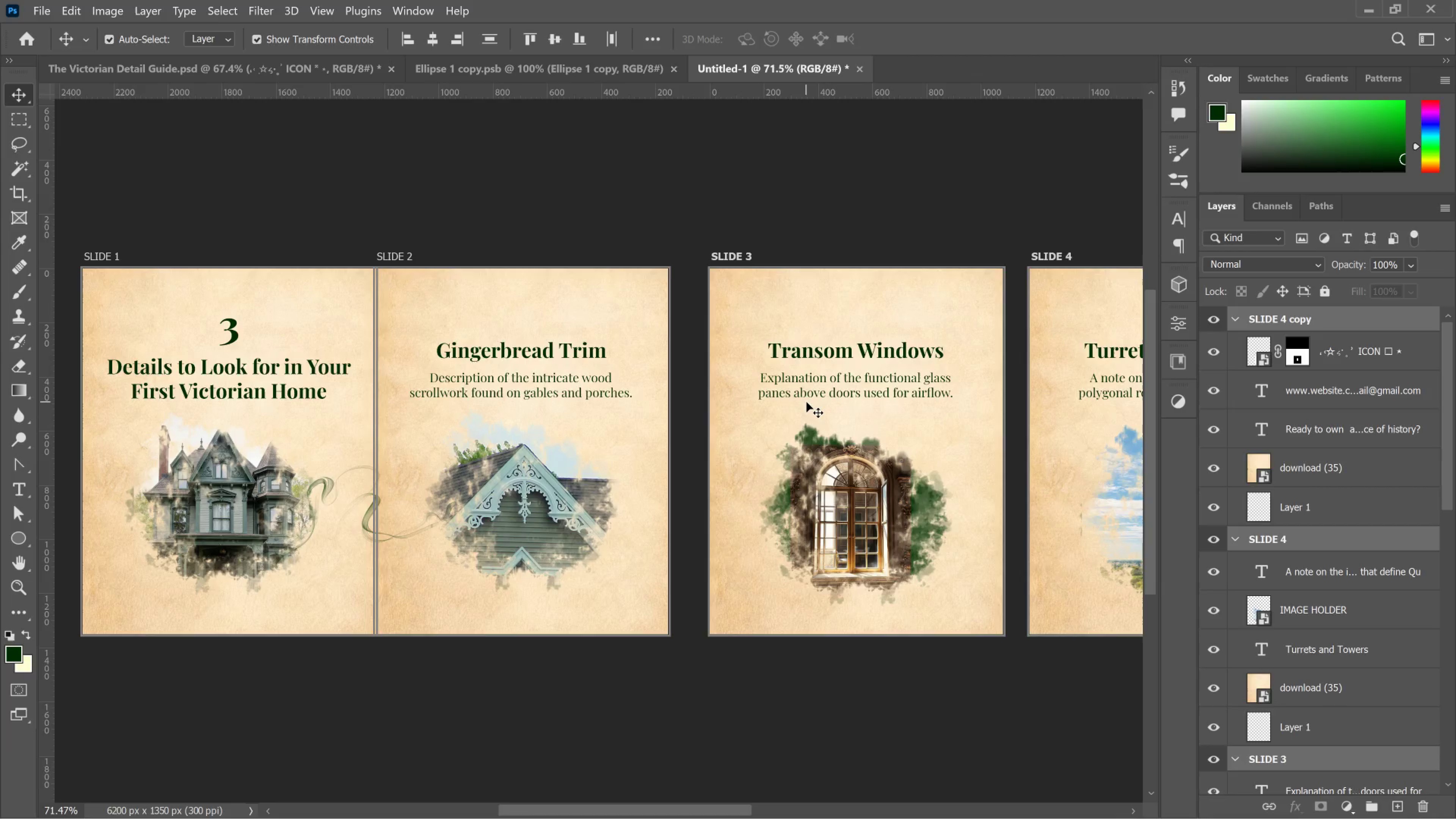 
key(Shift+ArrowLeft)
 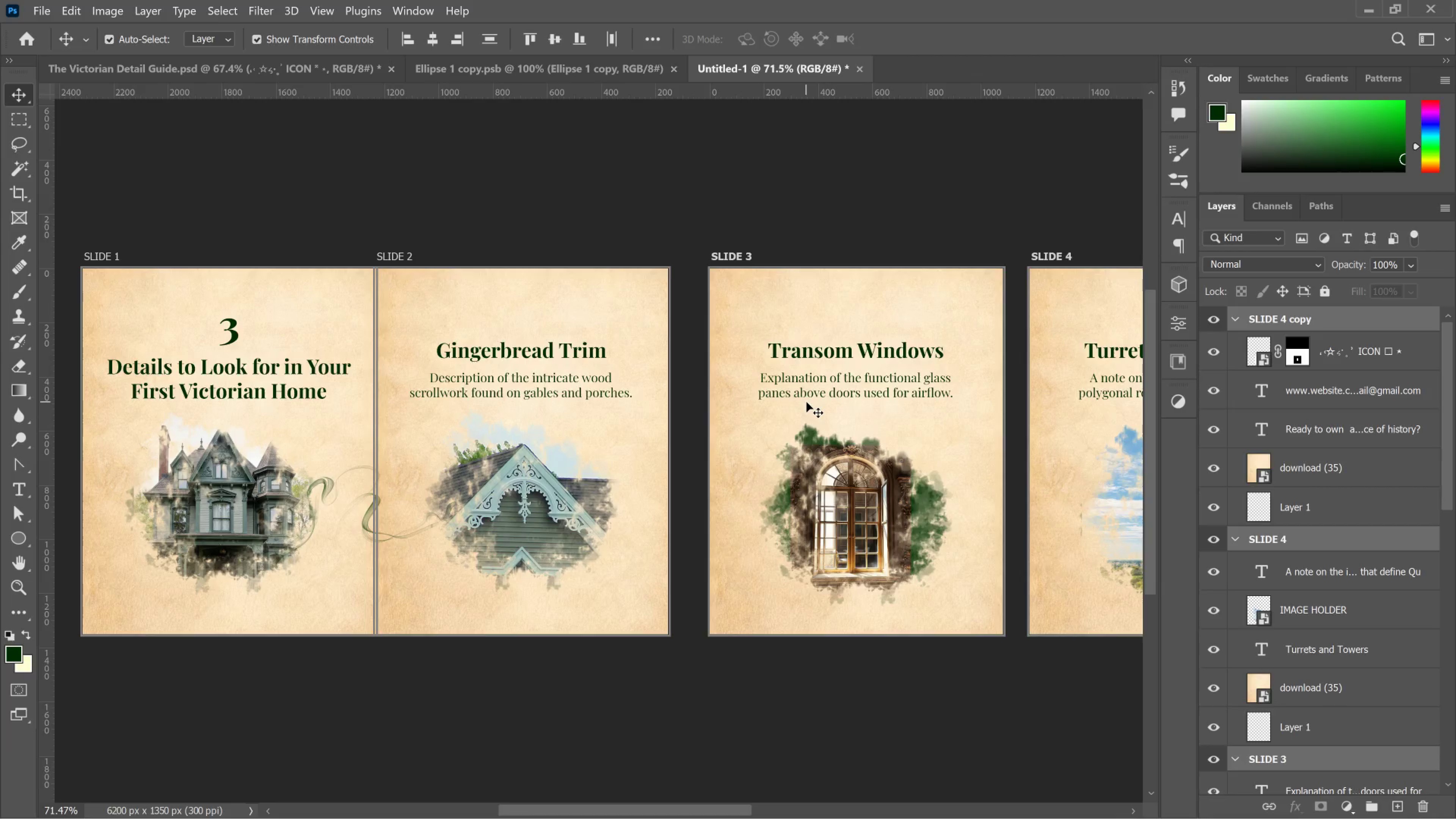 
hold_key(key=ArrowLeft, duration=0.57)
 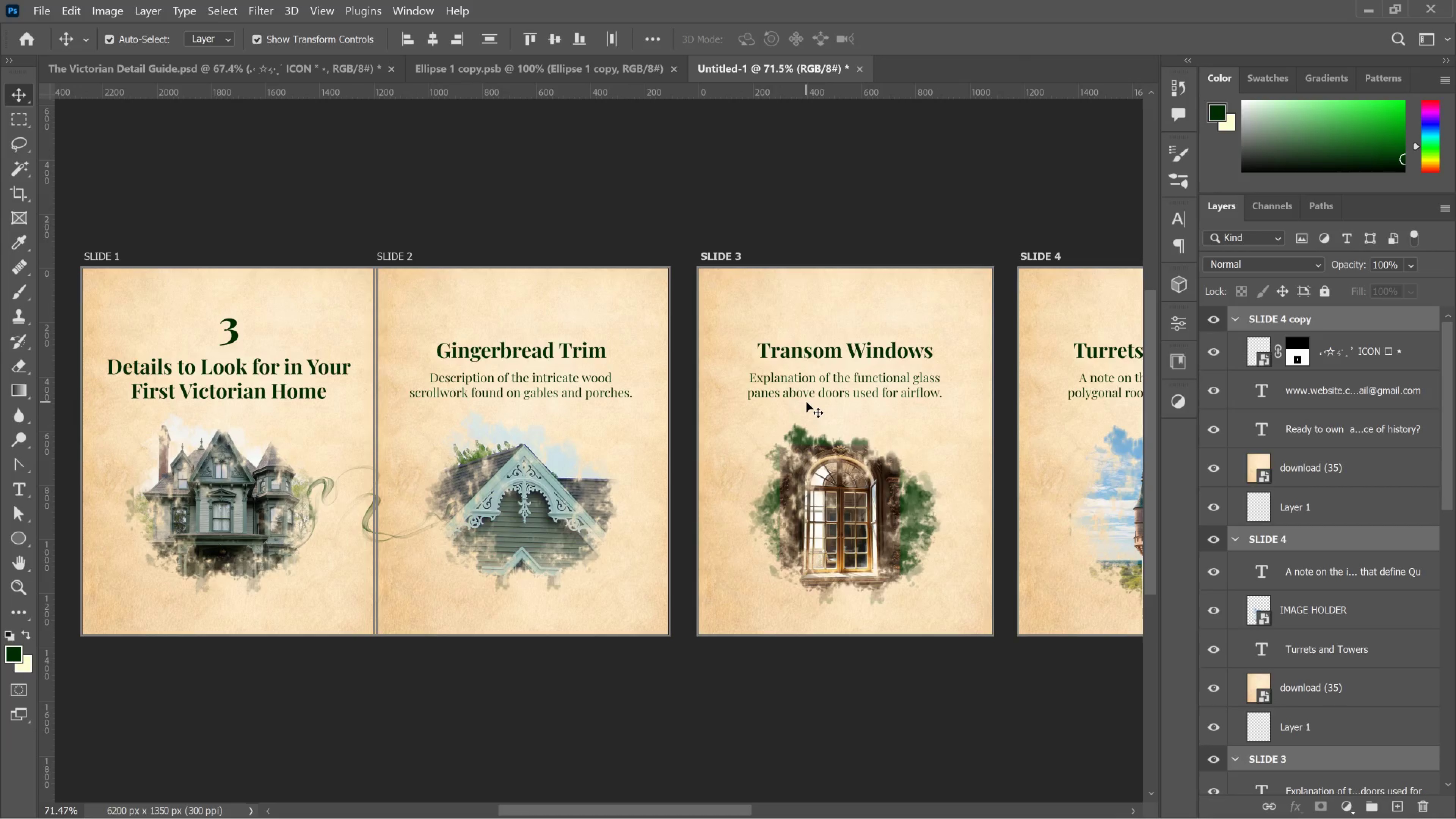 
key(Shift+ArrowLeft)
 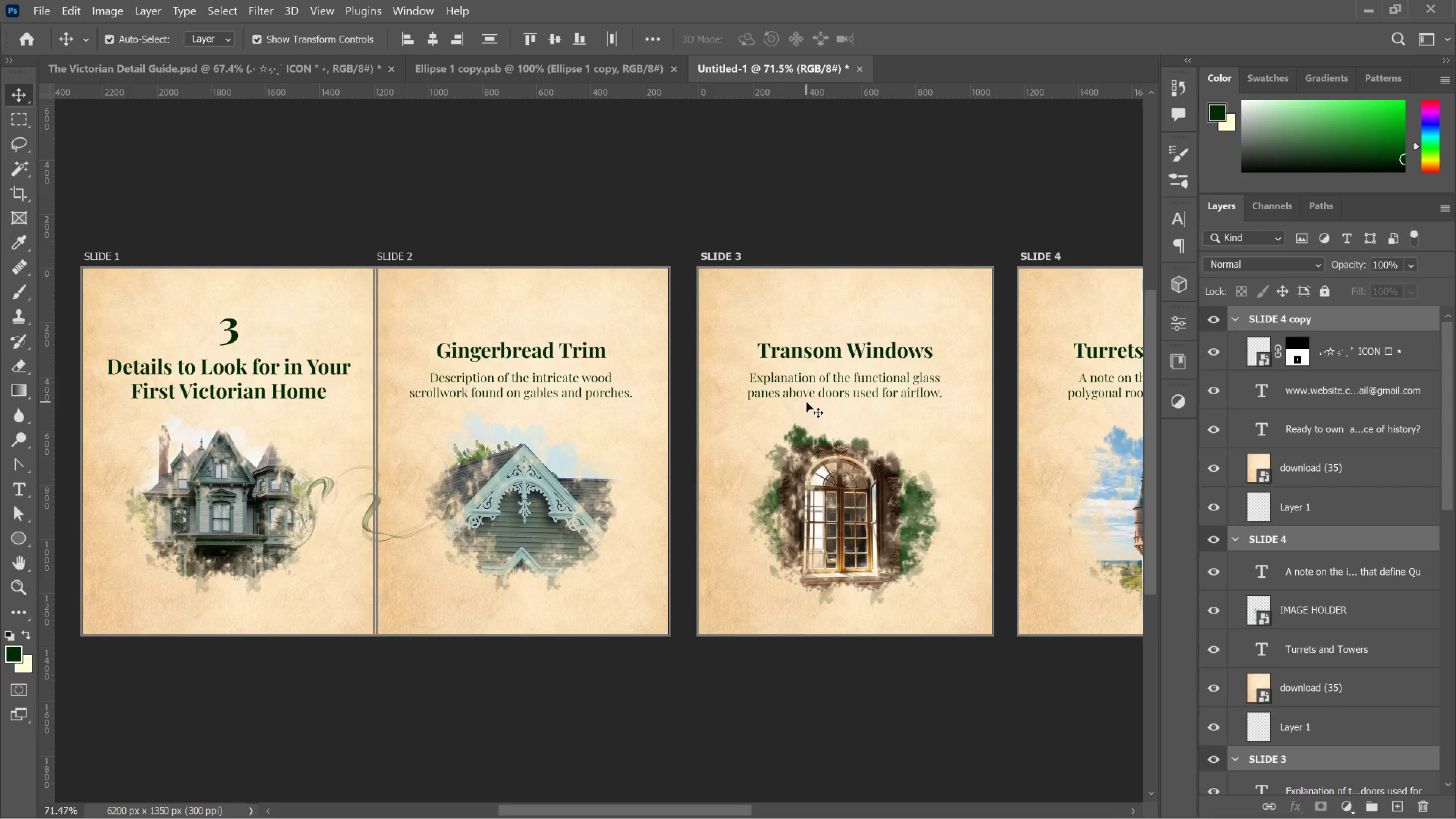 
key(Shift+ArrowLeft)
 